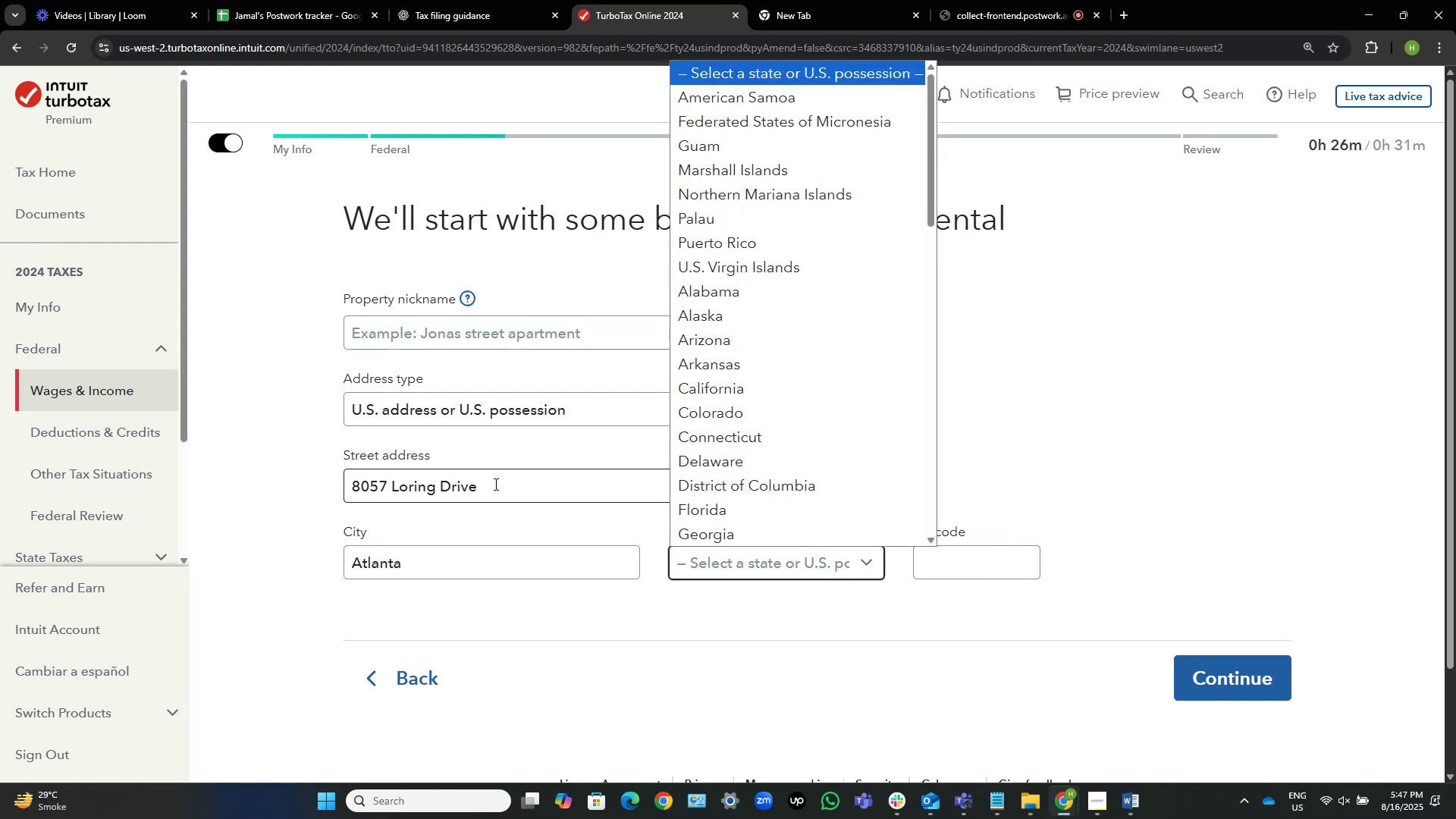 
key(G)
 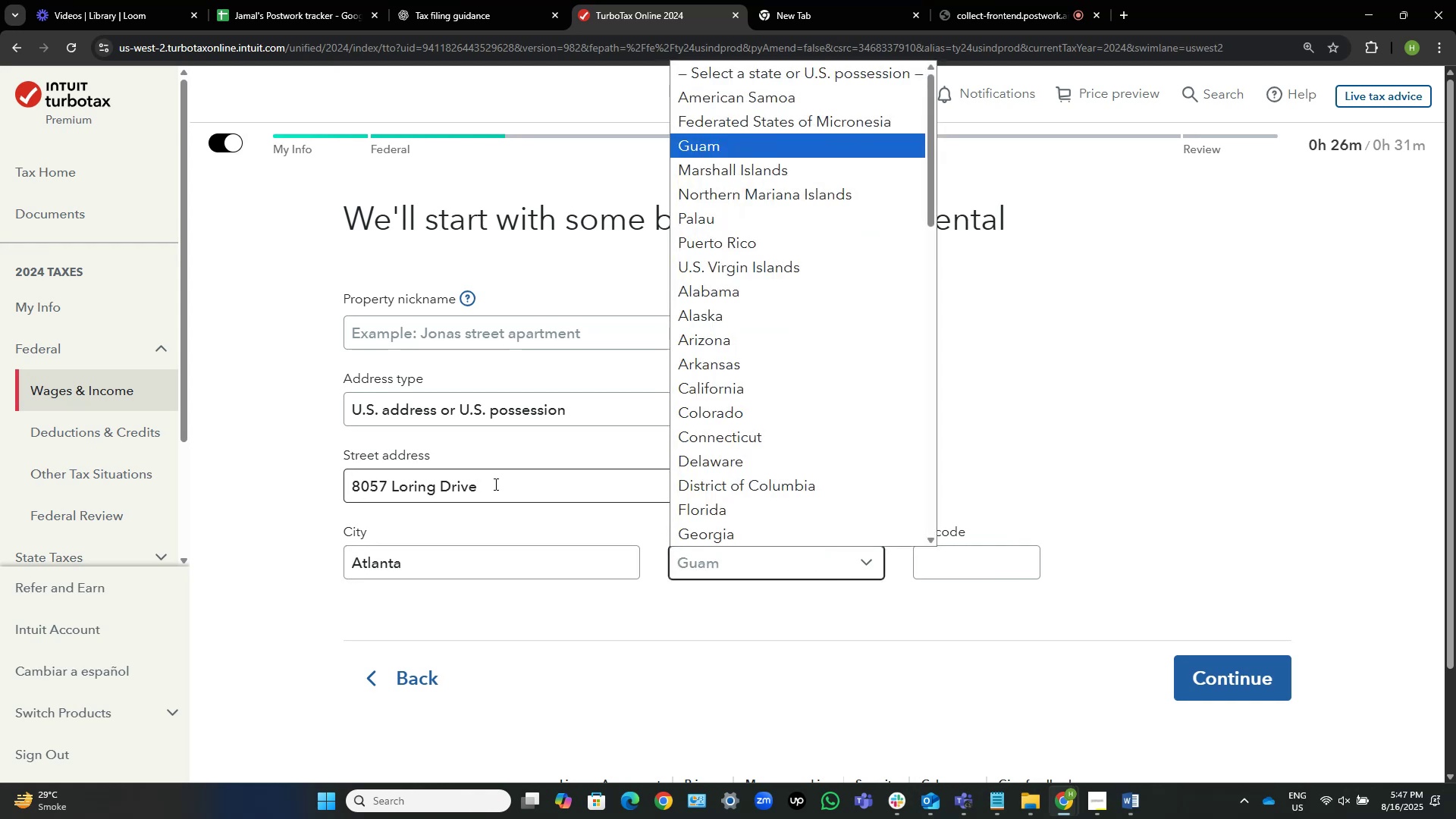 
key(ArrowUp)
 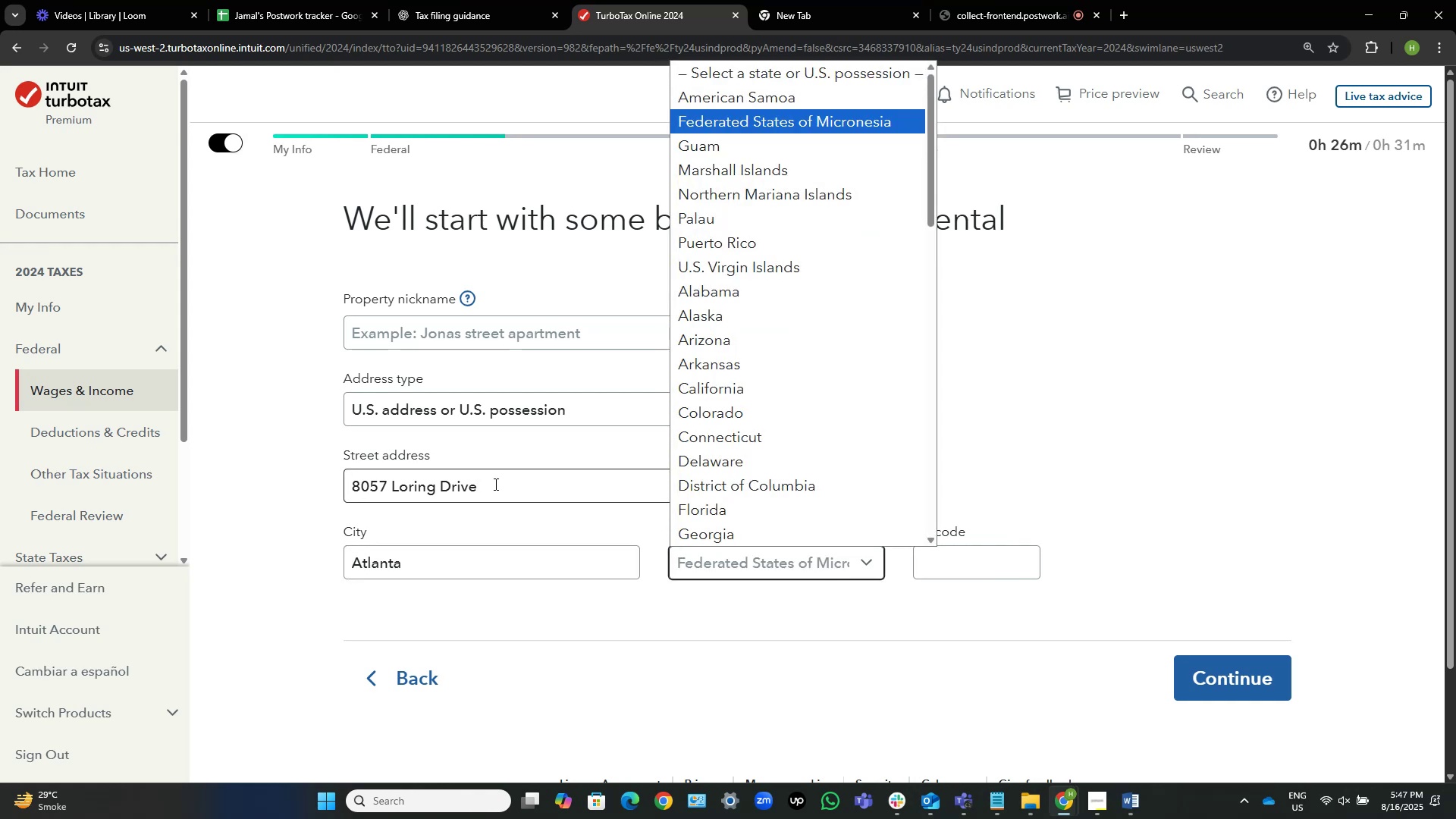 
type(ge)
 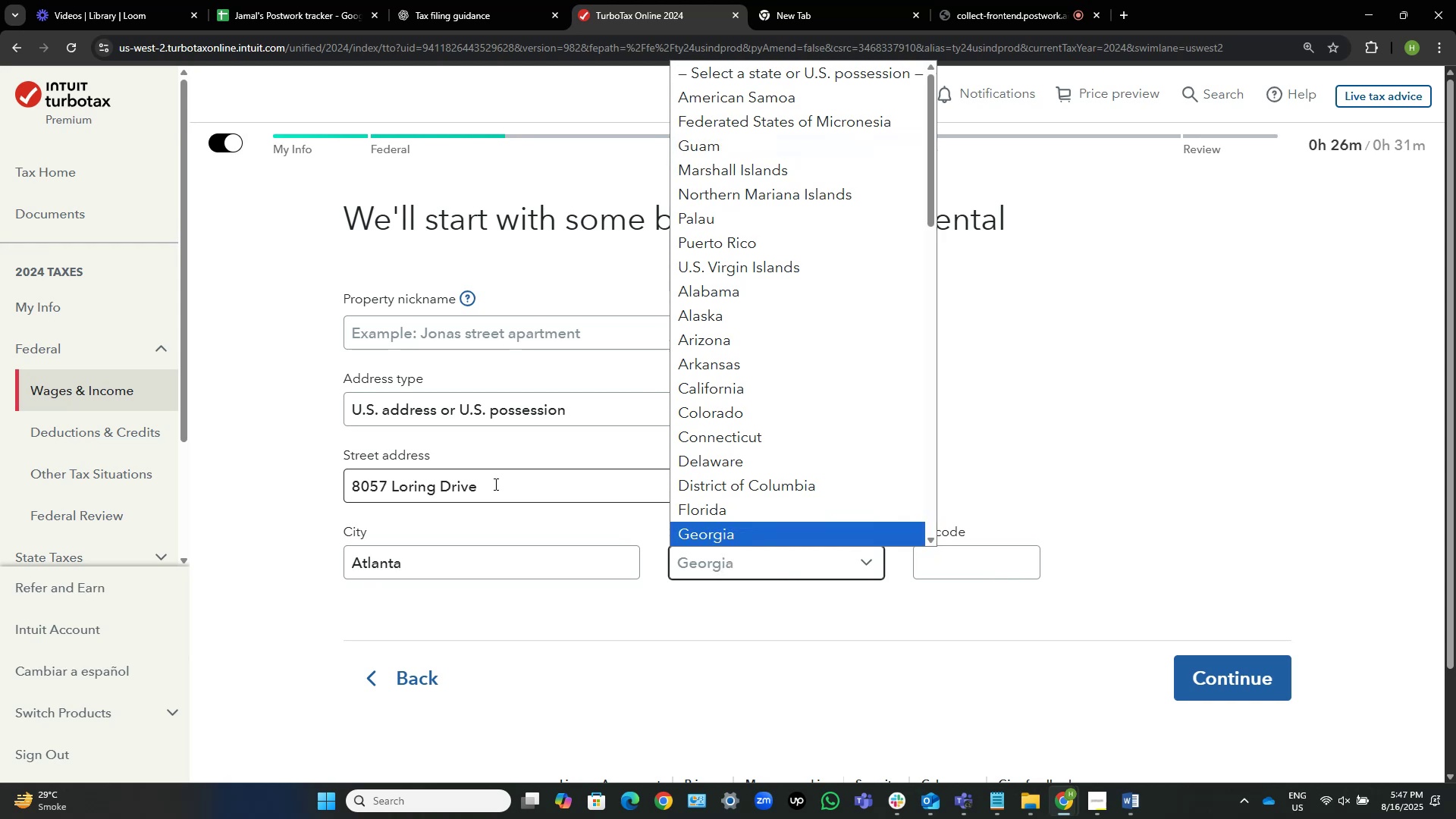 
key(Enter)
 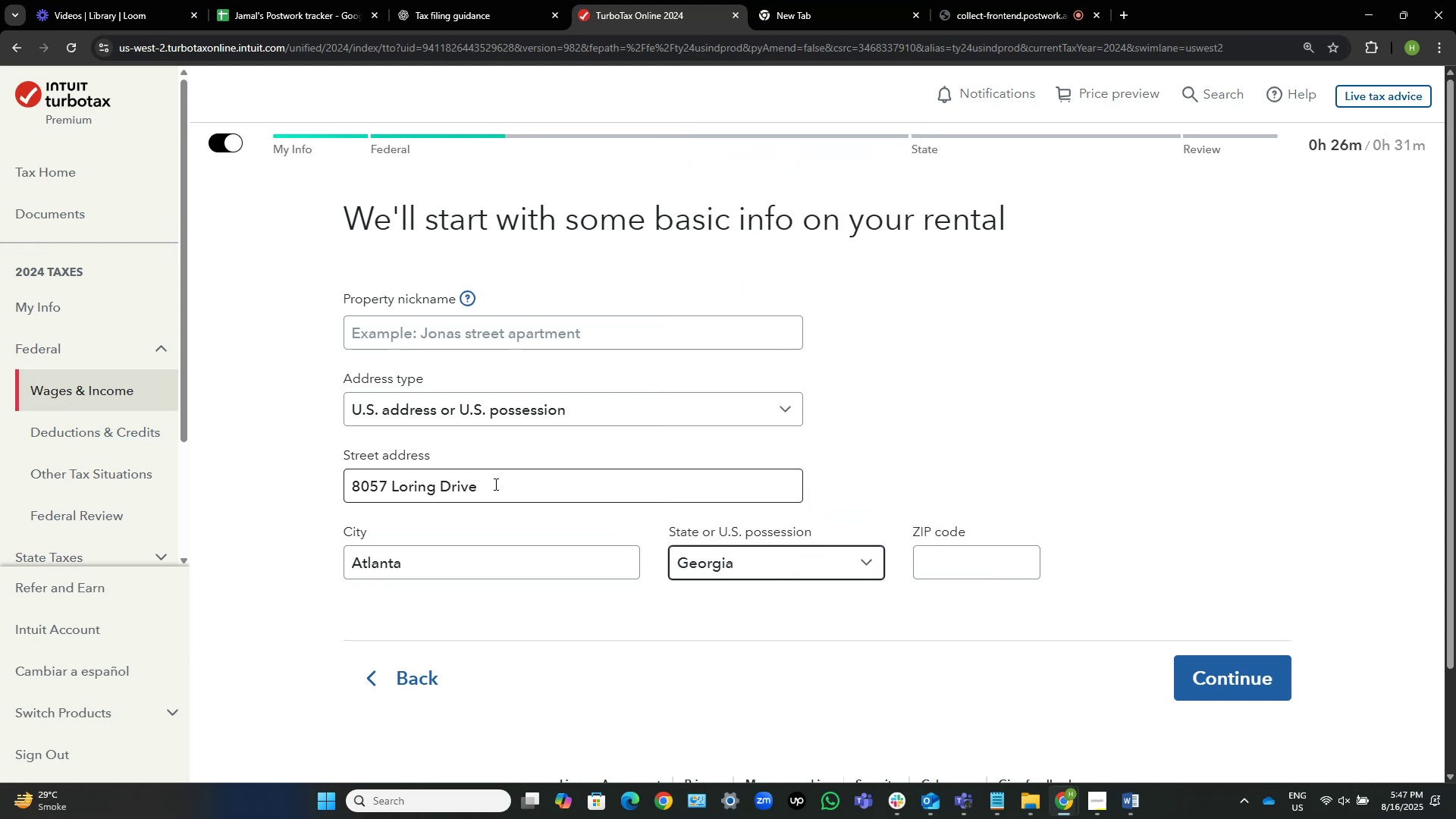 
wait(5.51)
 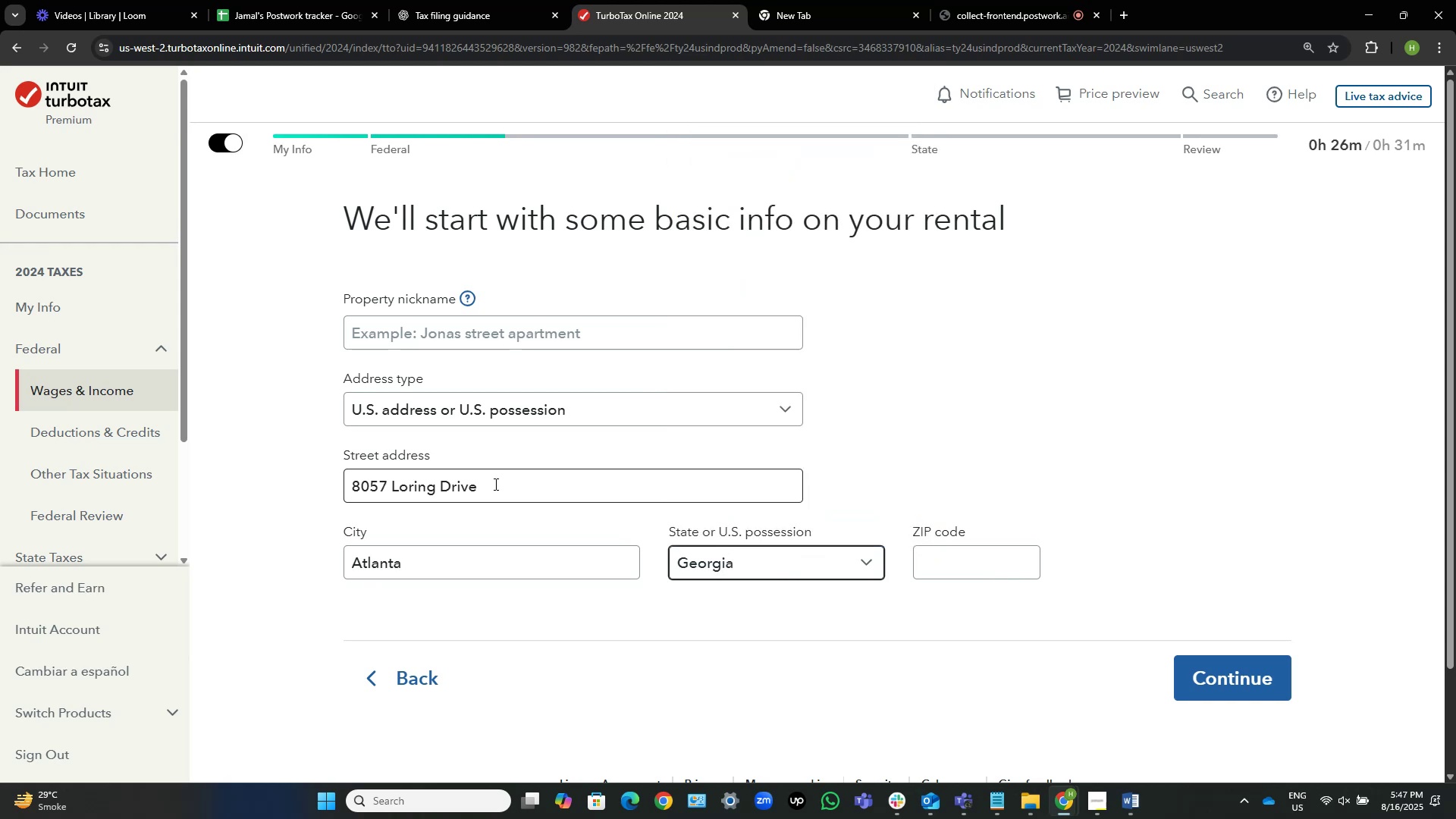 
key(Alt+AltLeft)
 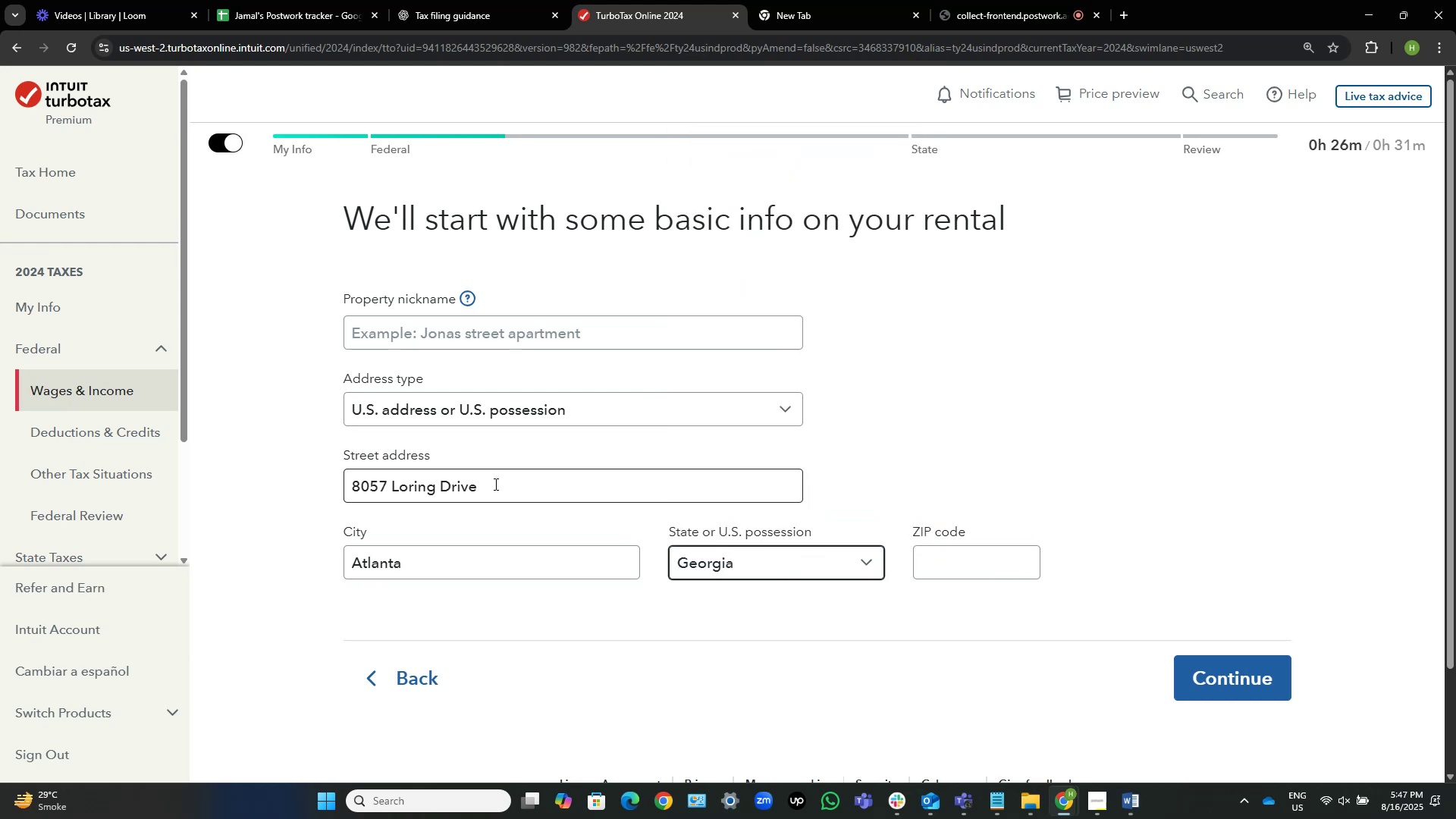 
key(Alt+Tab)
 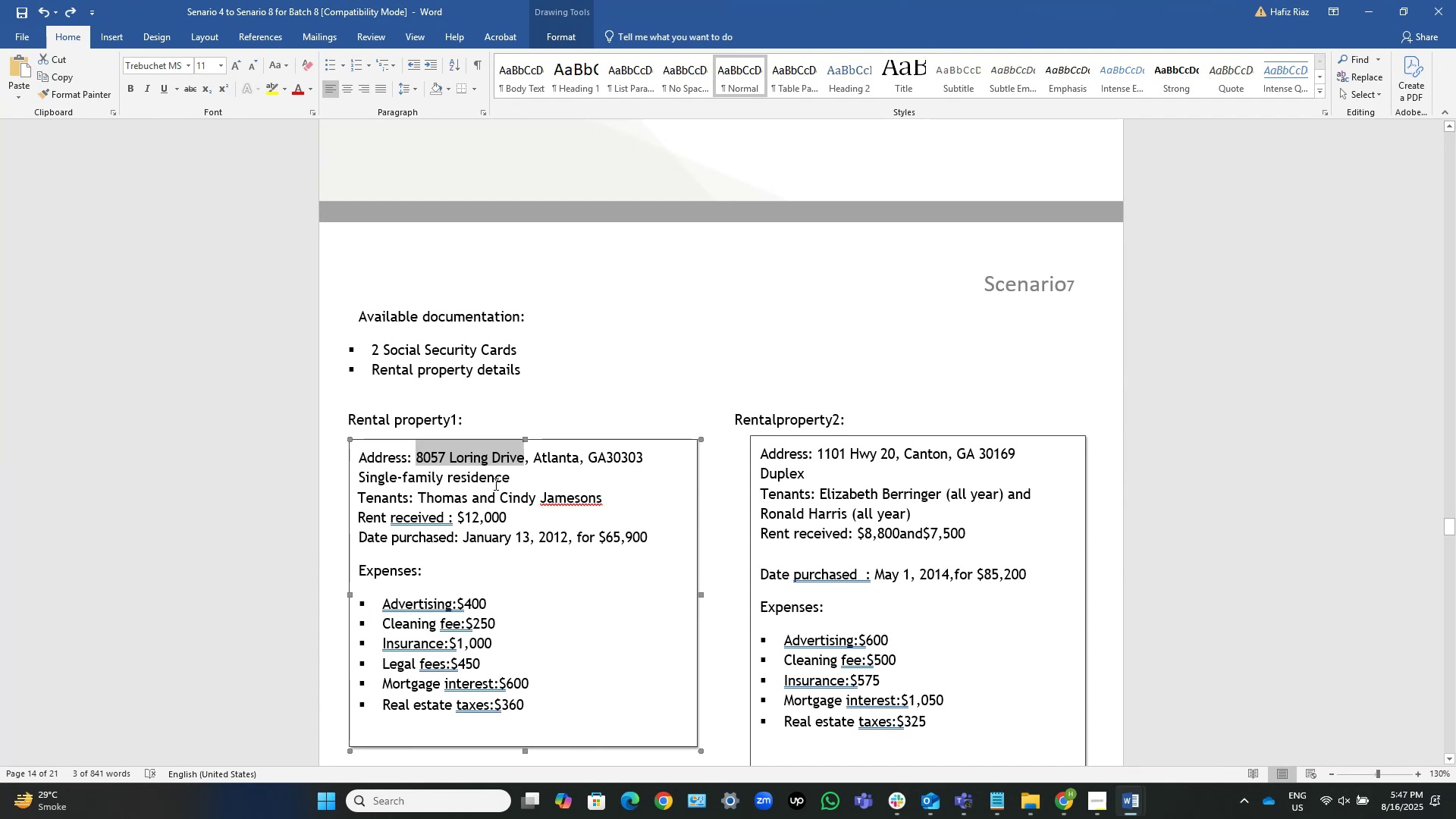 
key(Alt+AltLeft)
 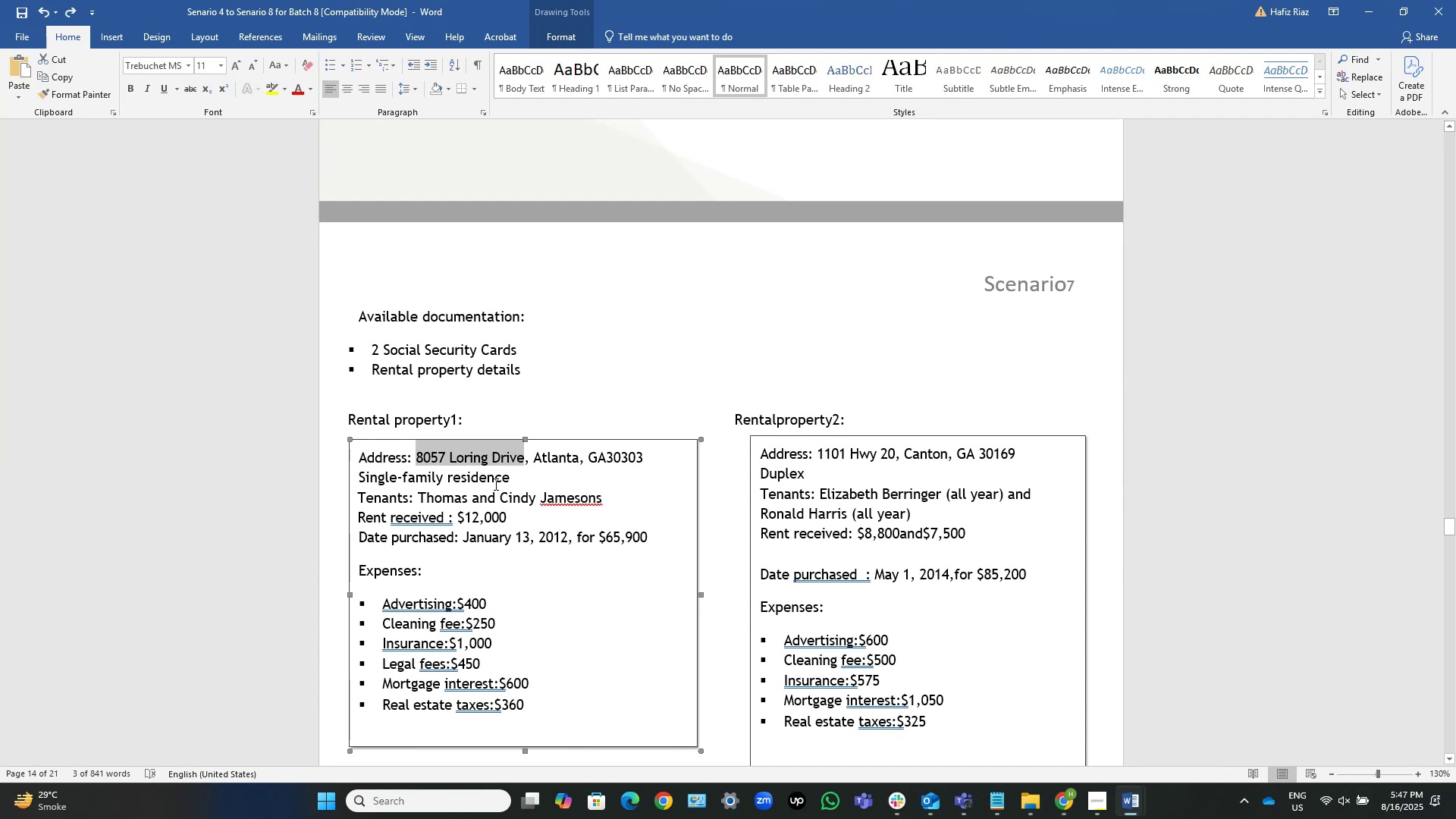 
key(Alt+Tab)
 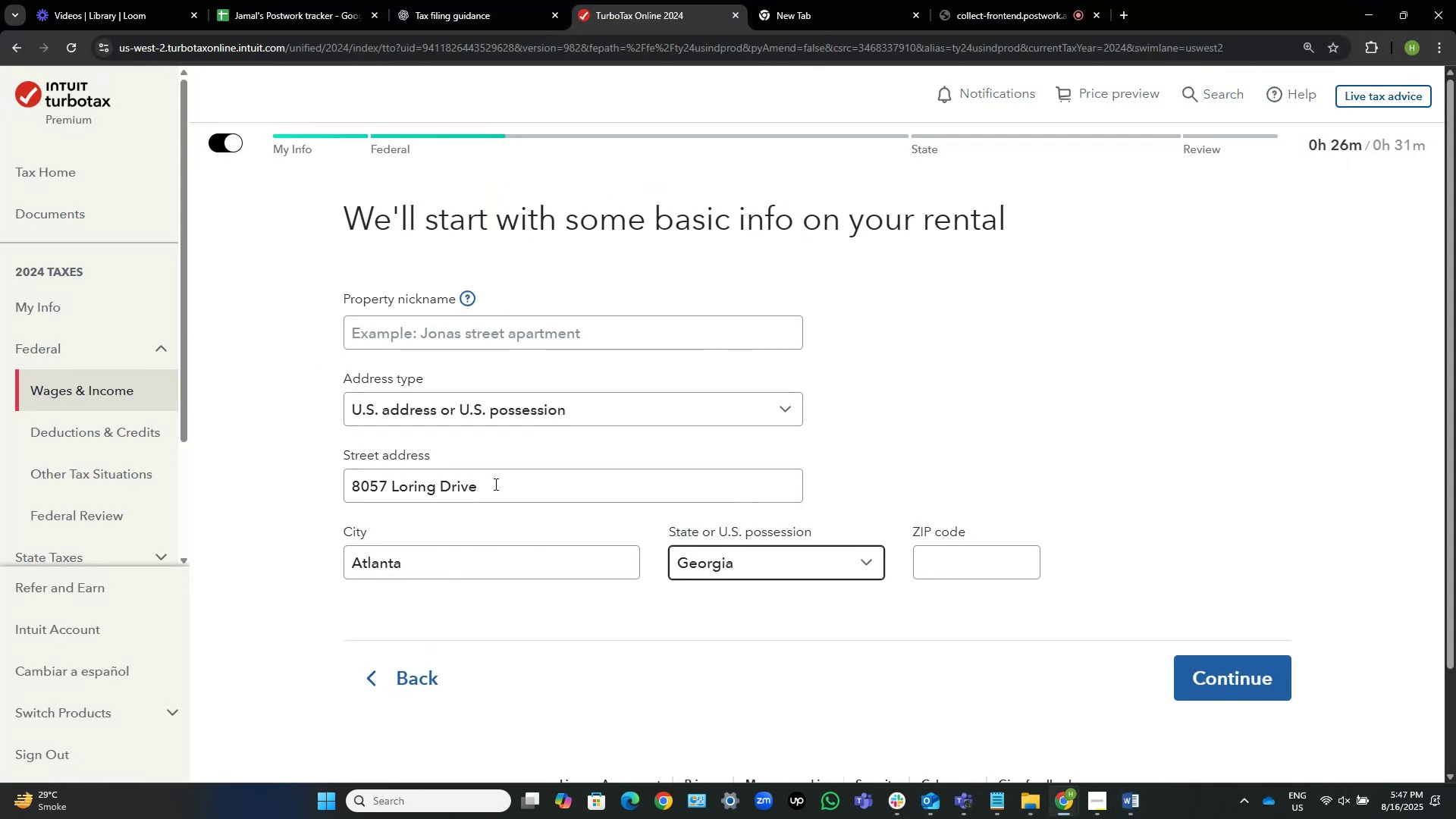 
key(Tab)
 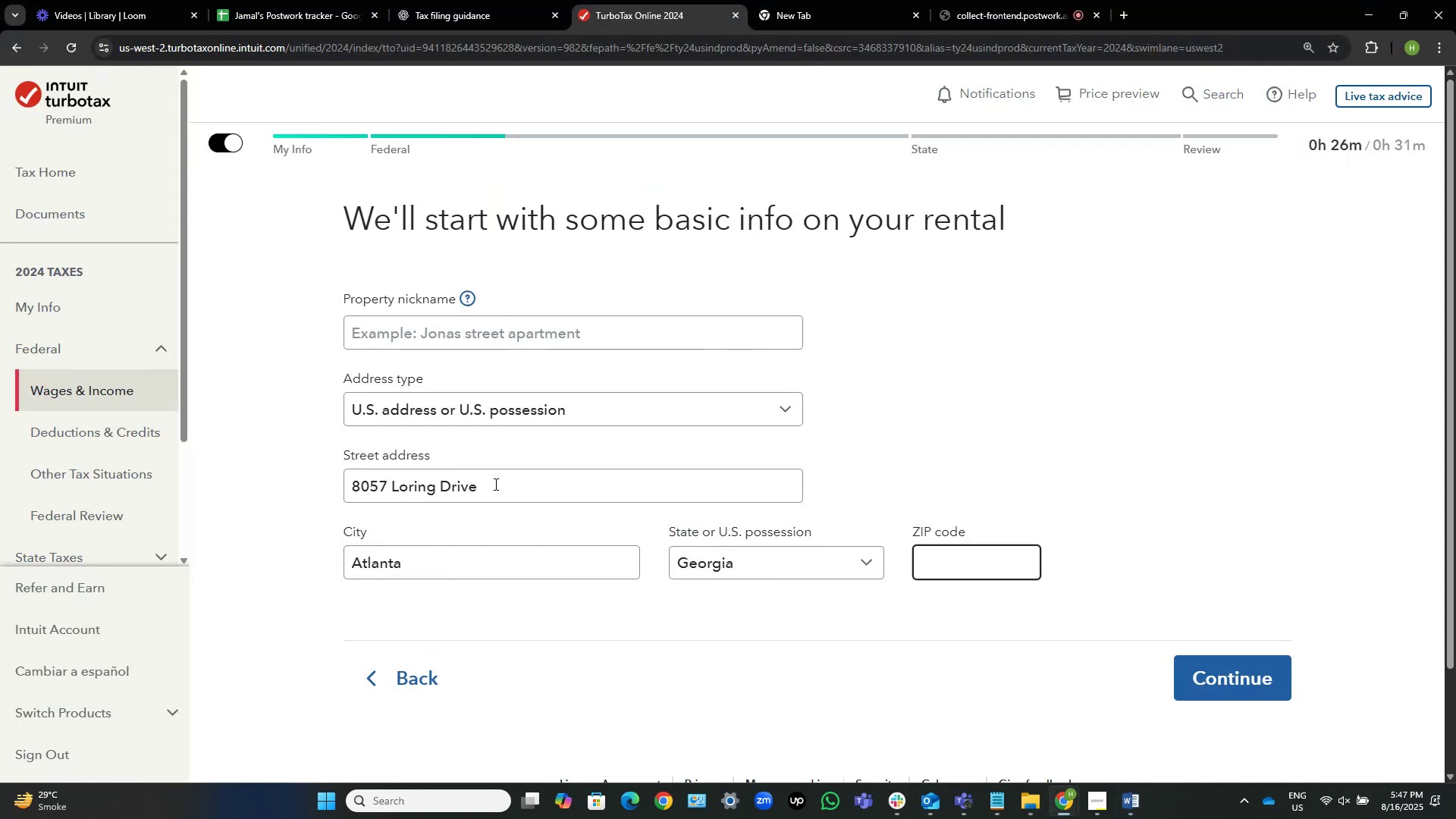 
key(Numpad3)
 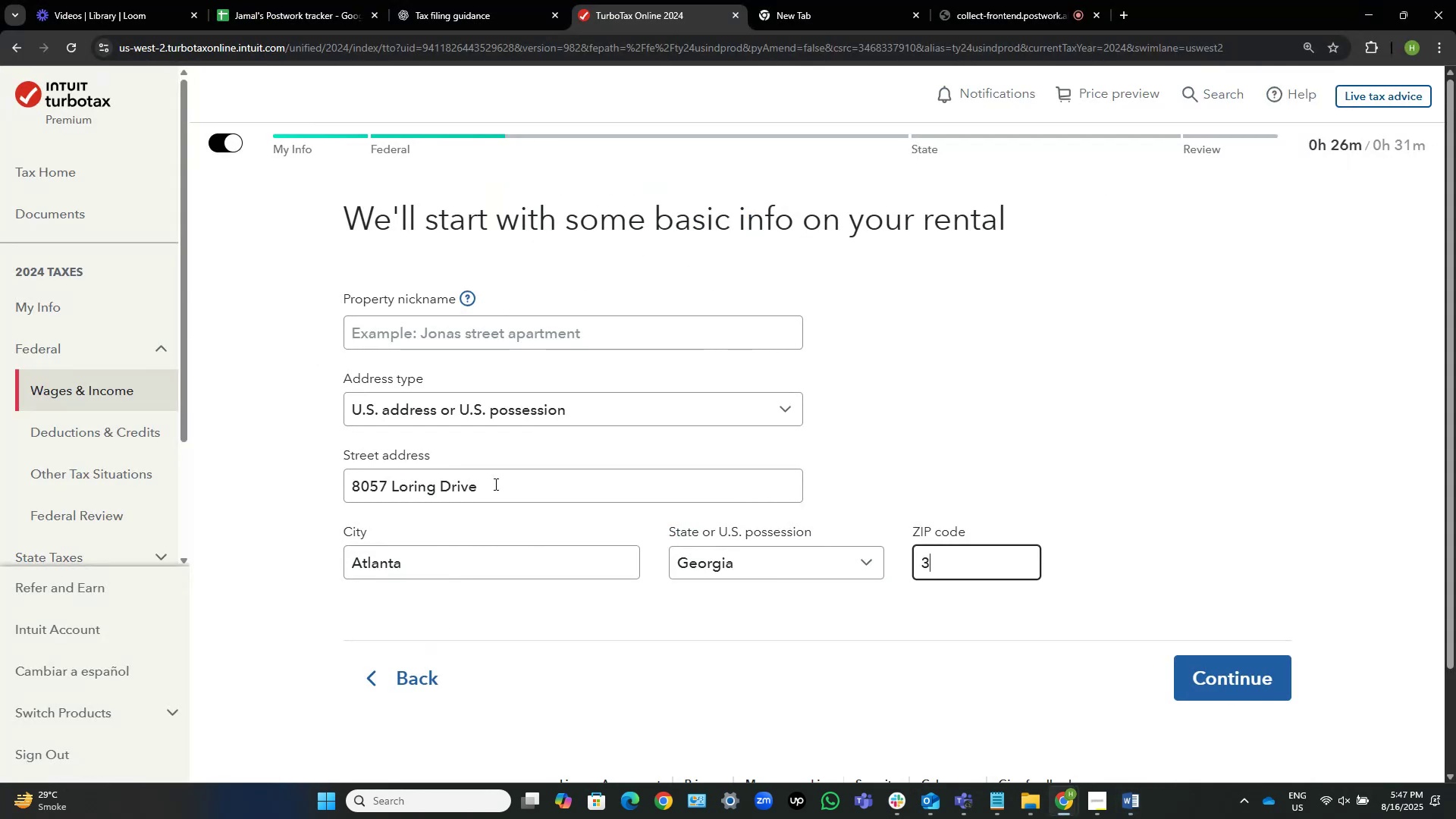 
key(Numpad0)
 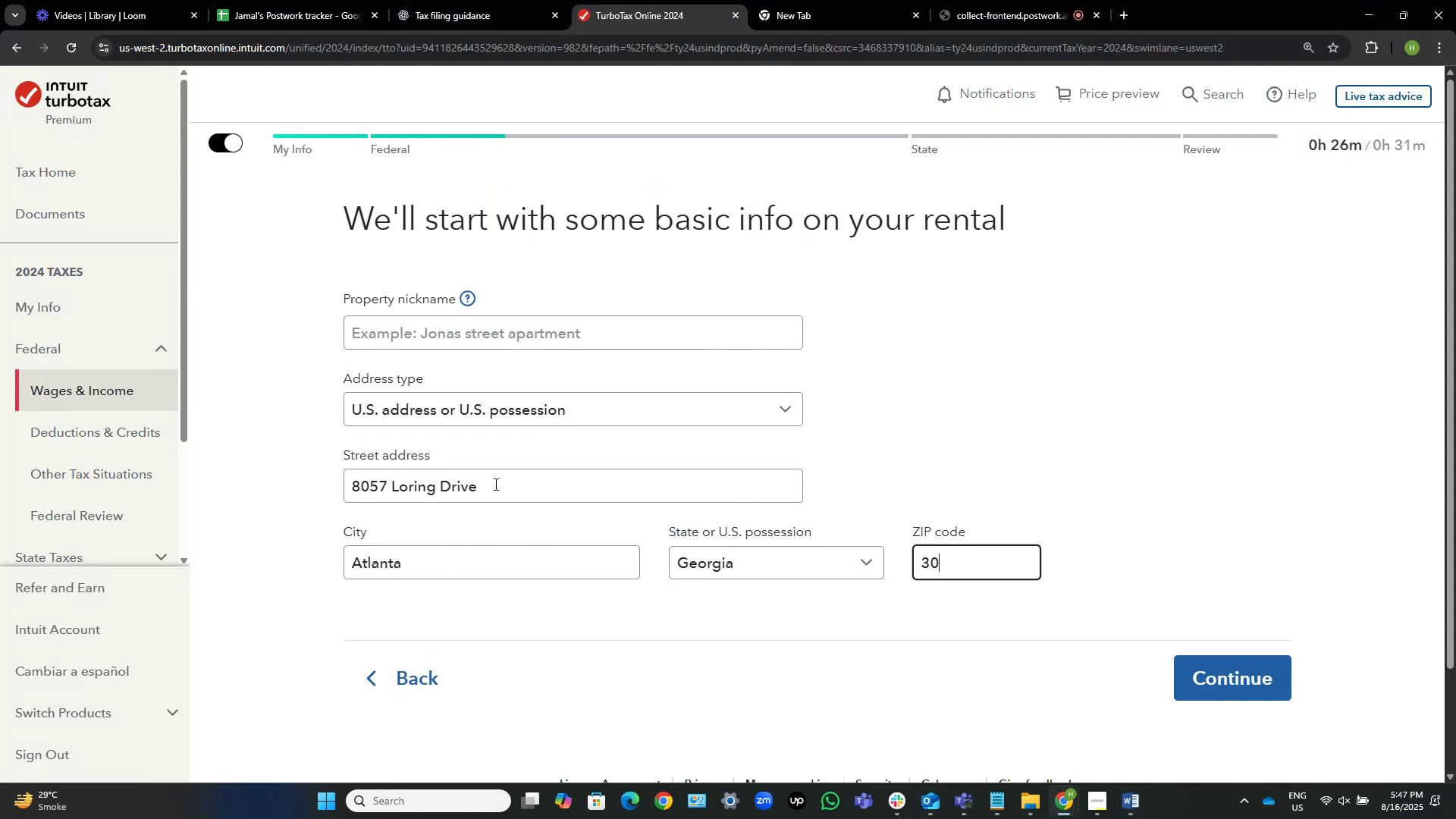 
key(Numpad3)
 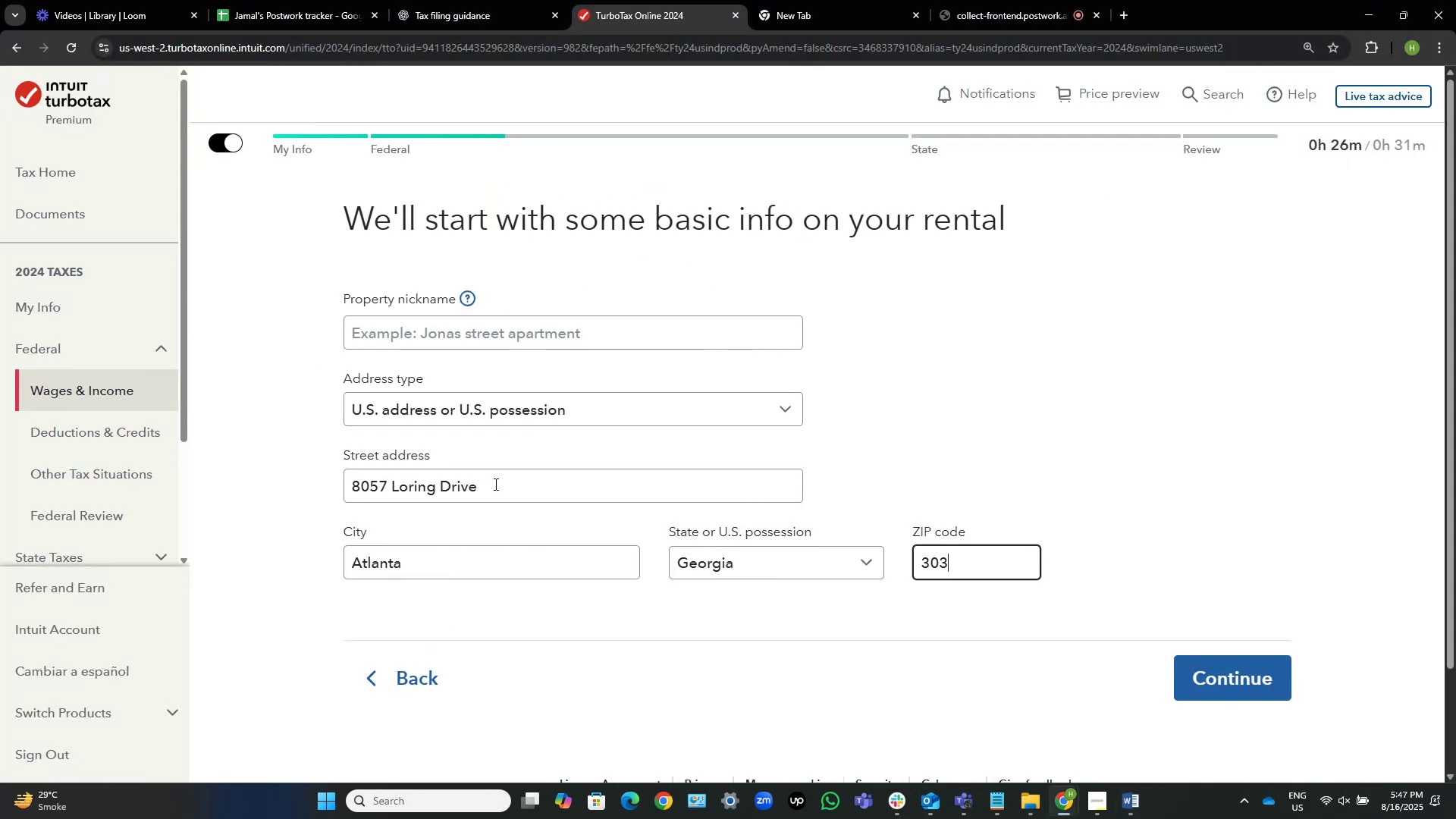 
key(Numpad0)
 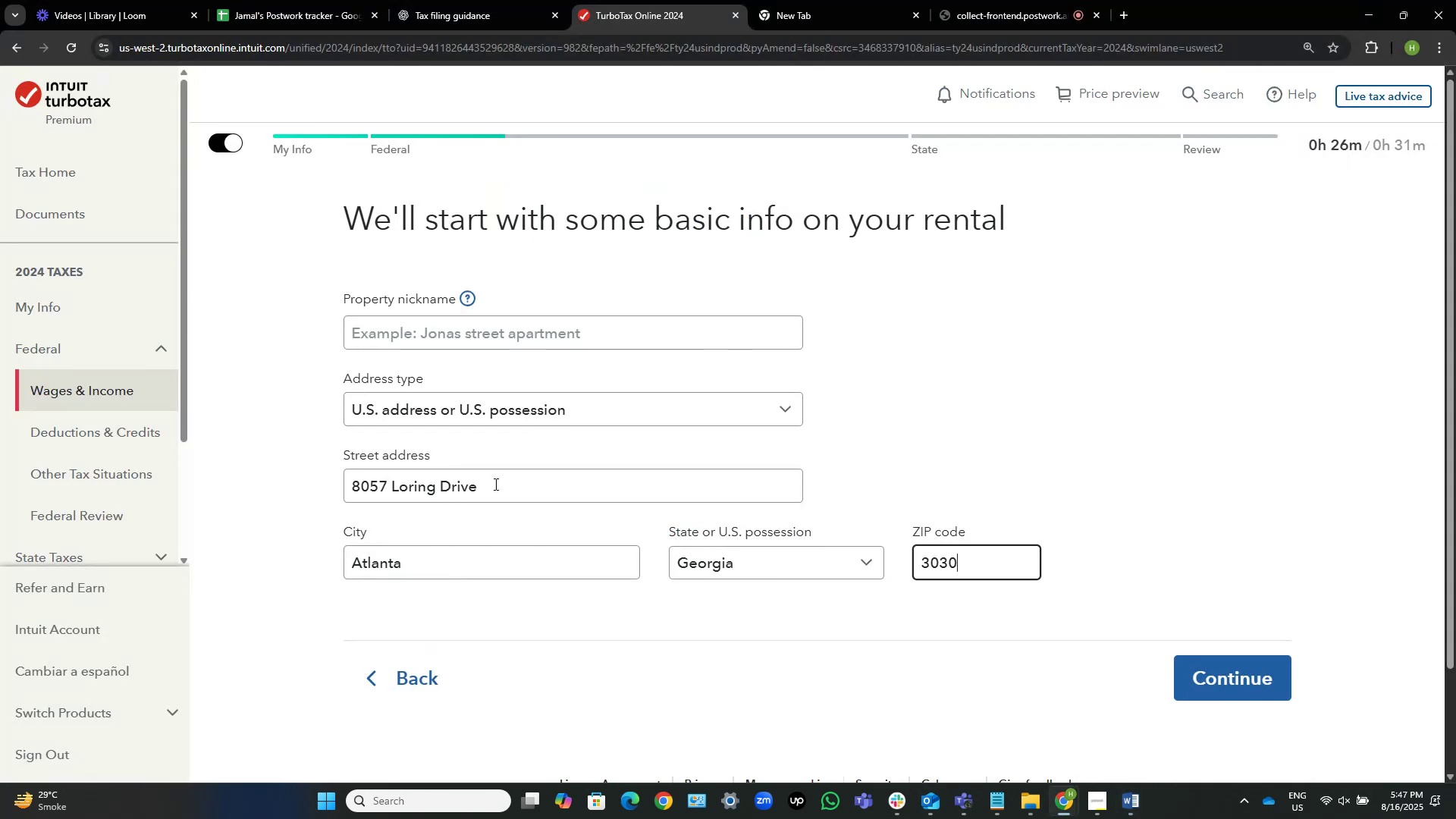 
key(Numpad3)
 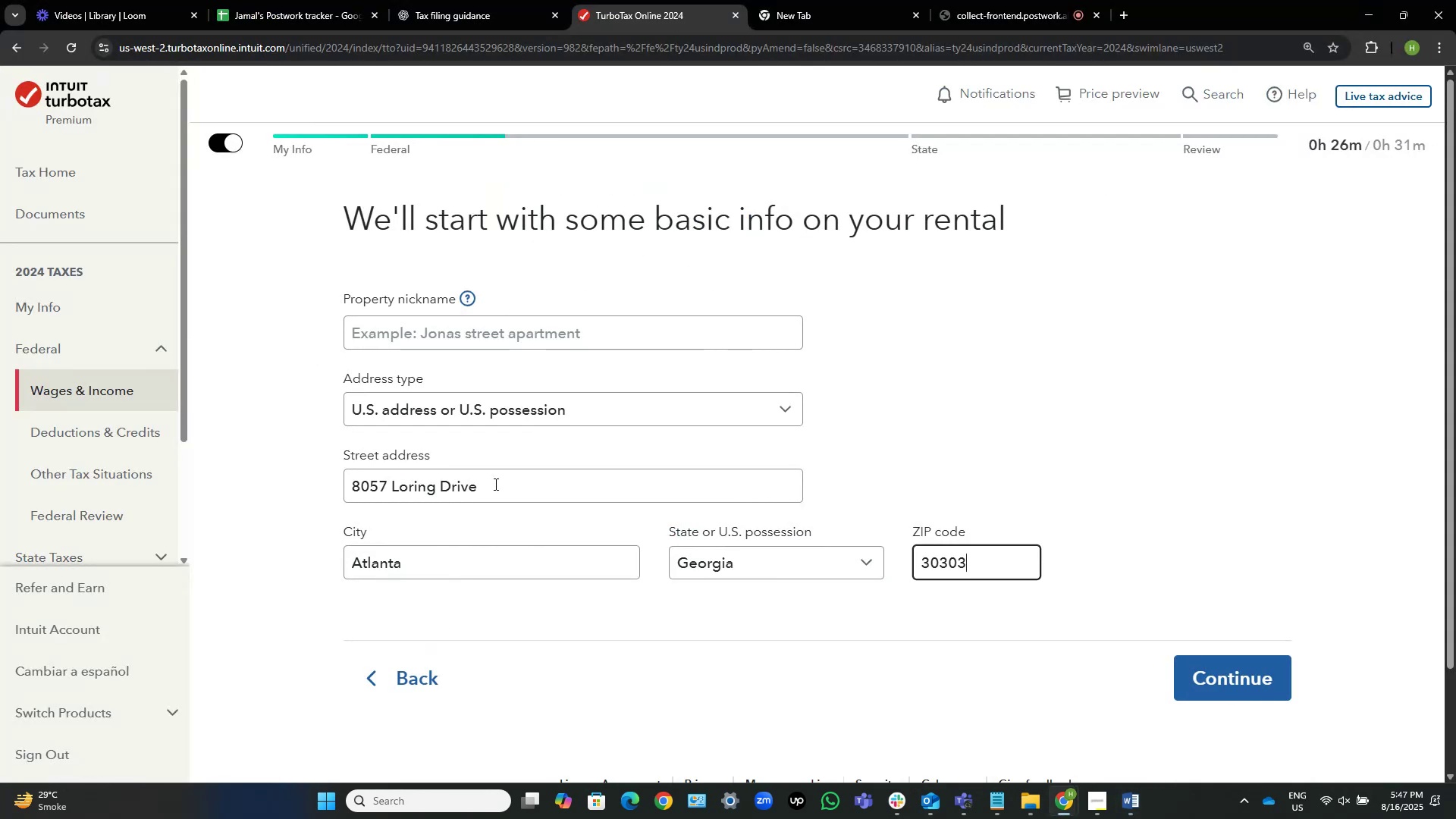 
key(Alt+AltLeft)
 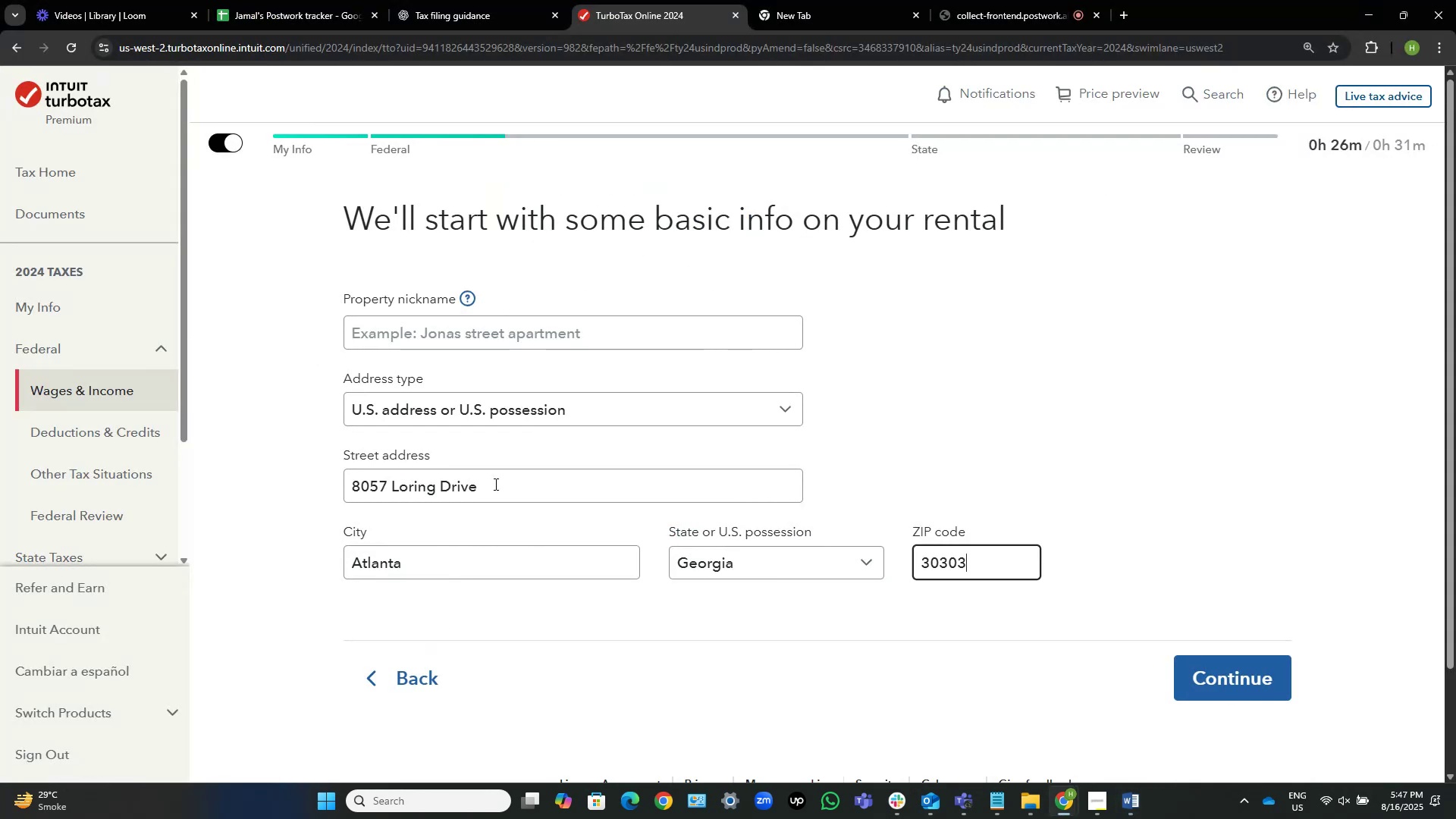 
key(Alt+Tab)
 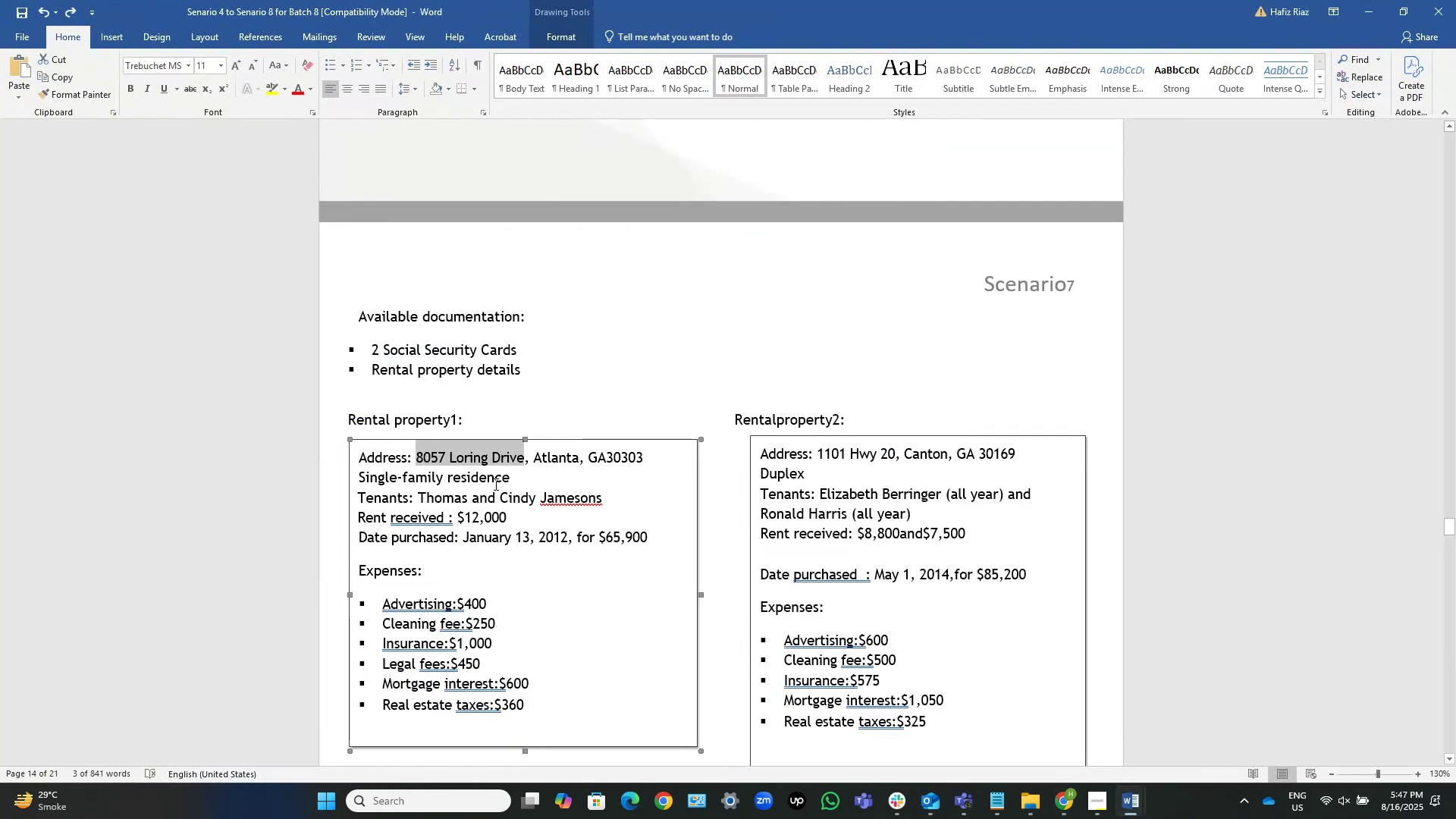 
key(Alt+AltLeft)
 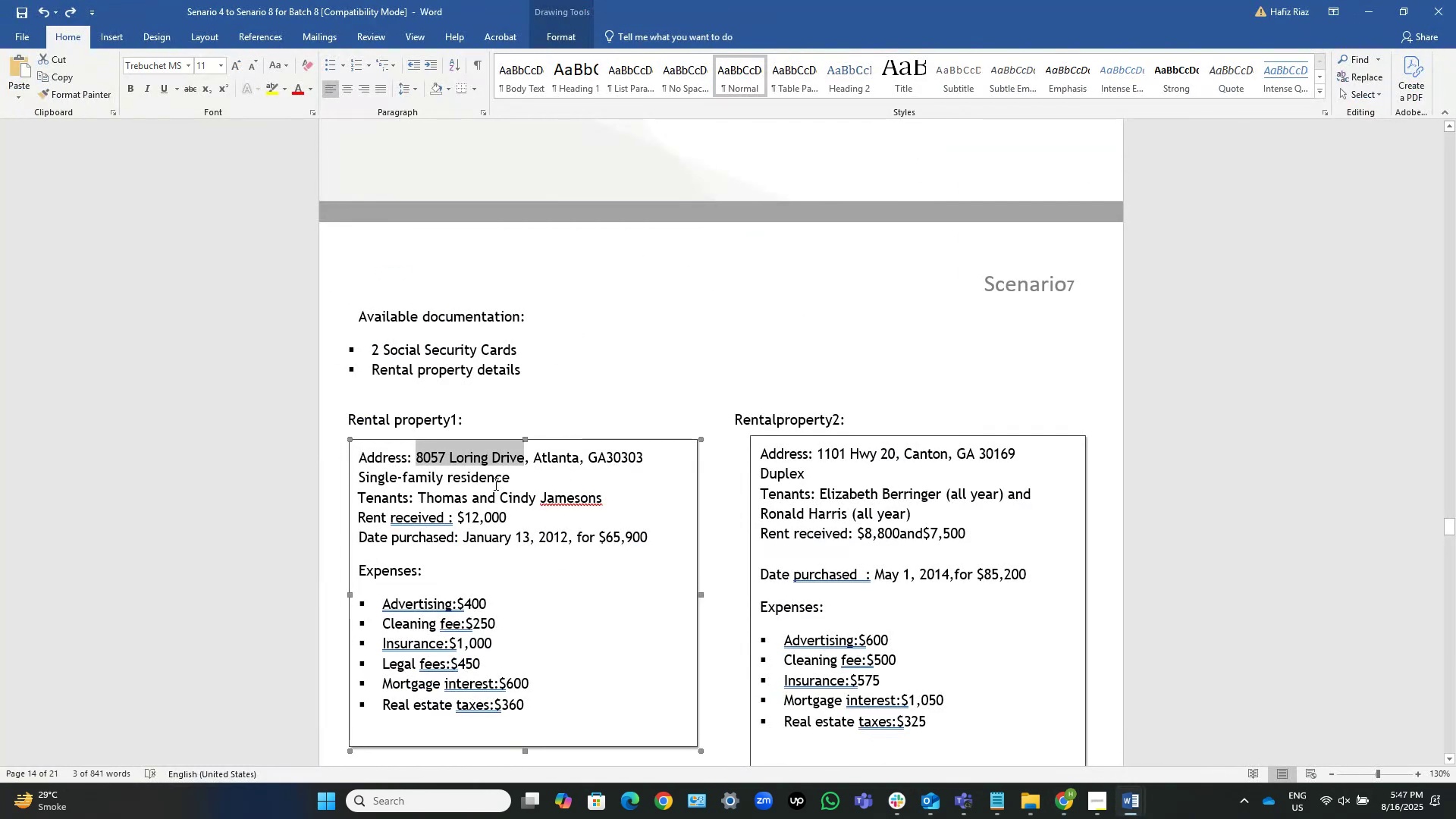 
key(Alt+Tab)
 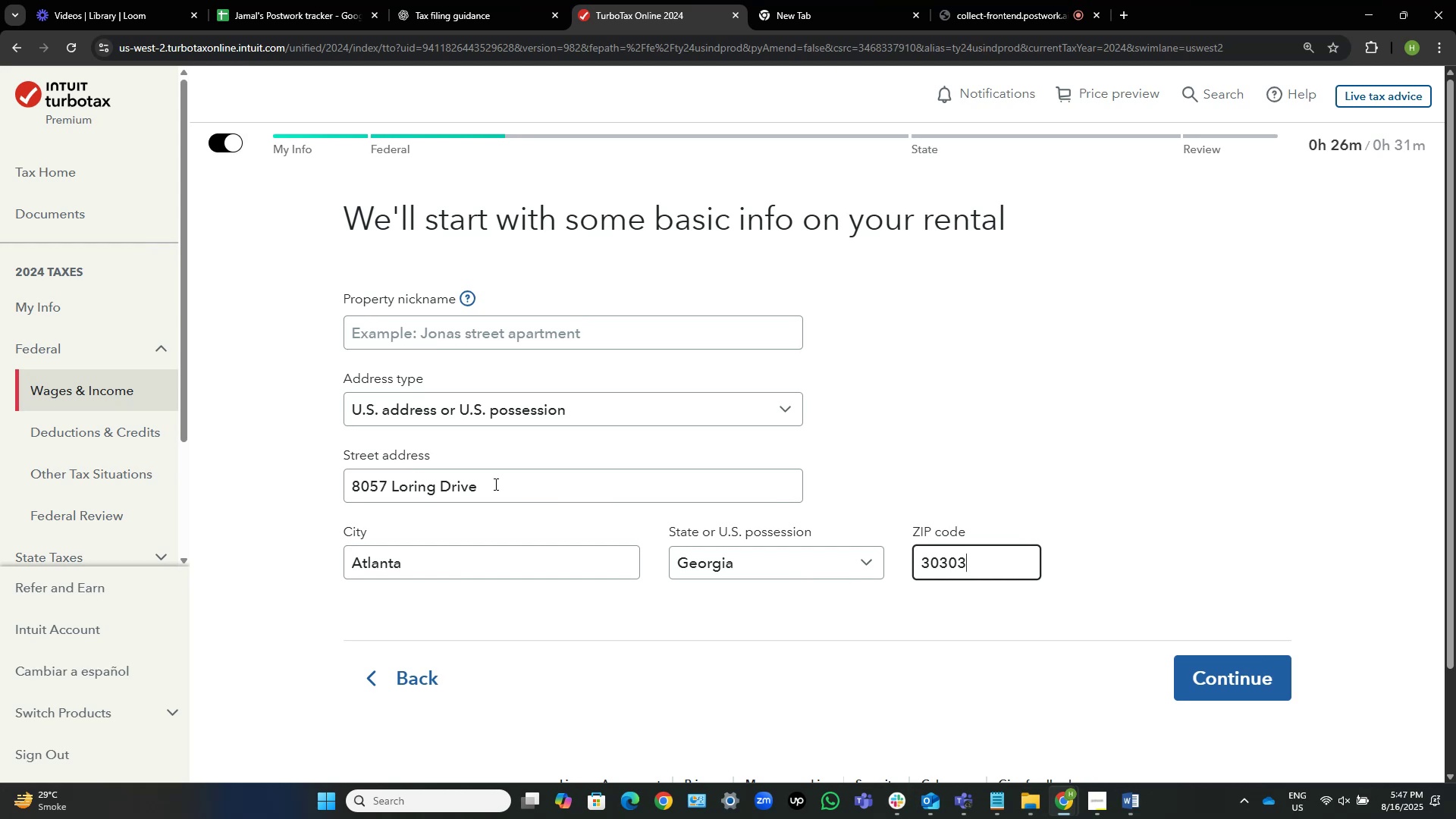 
key(Alt+Tab)
 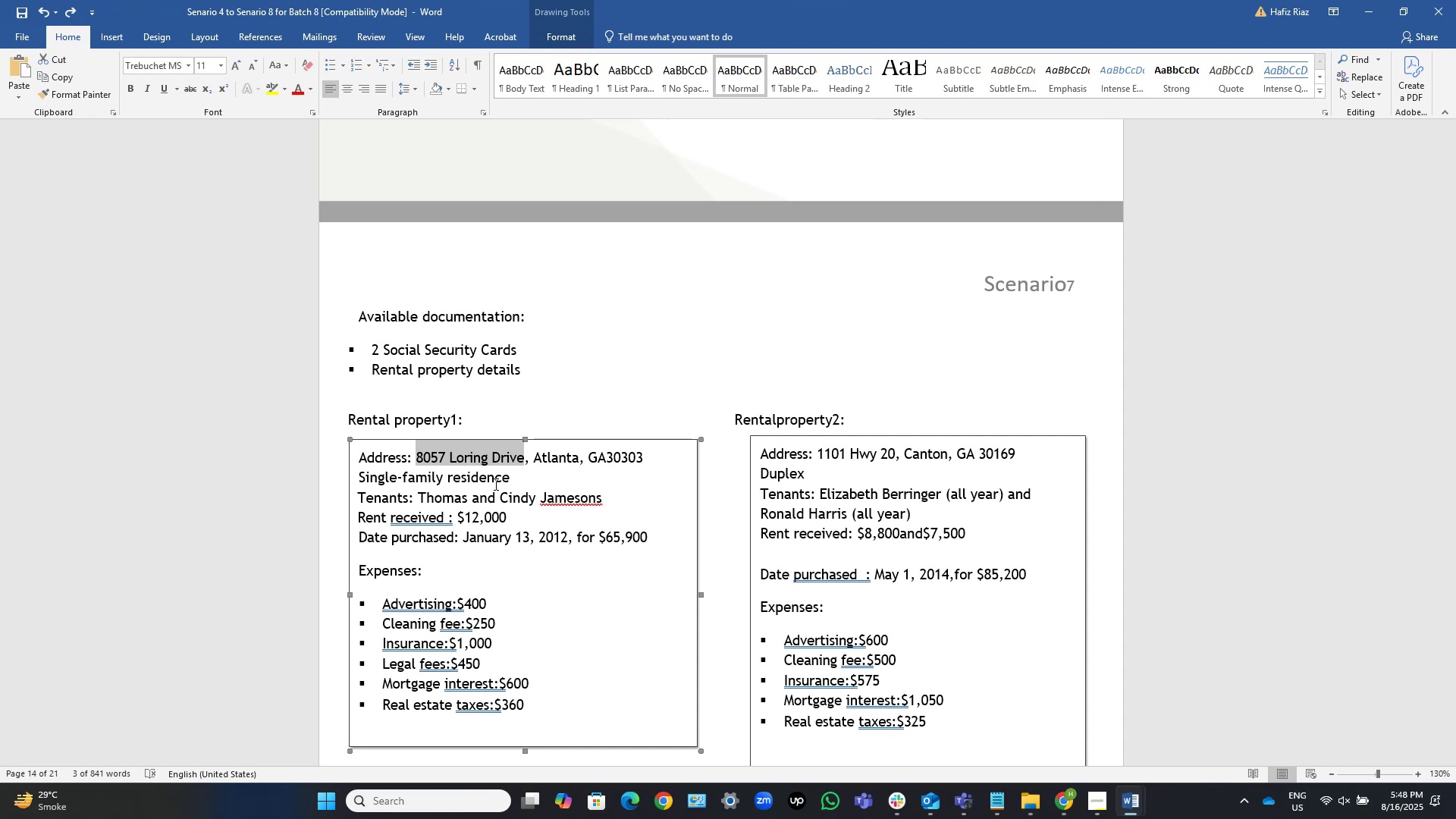 
wait(35.27)
 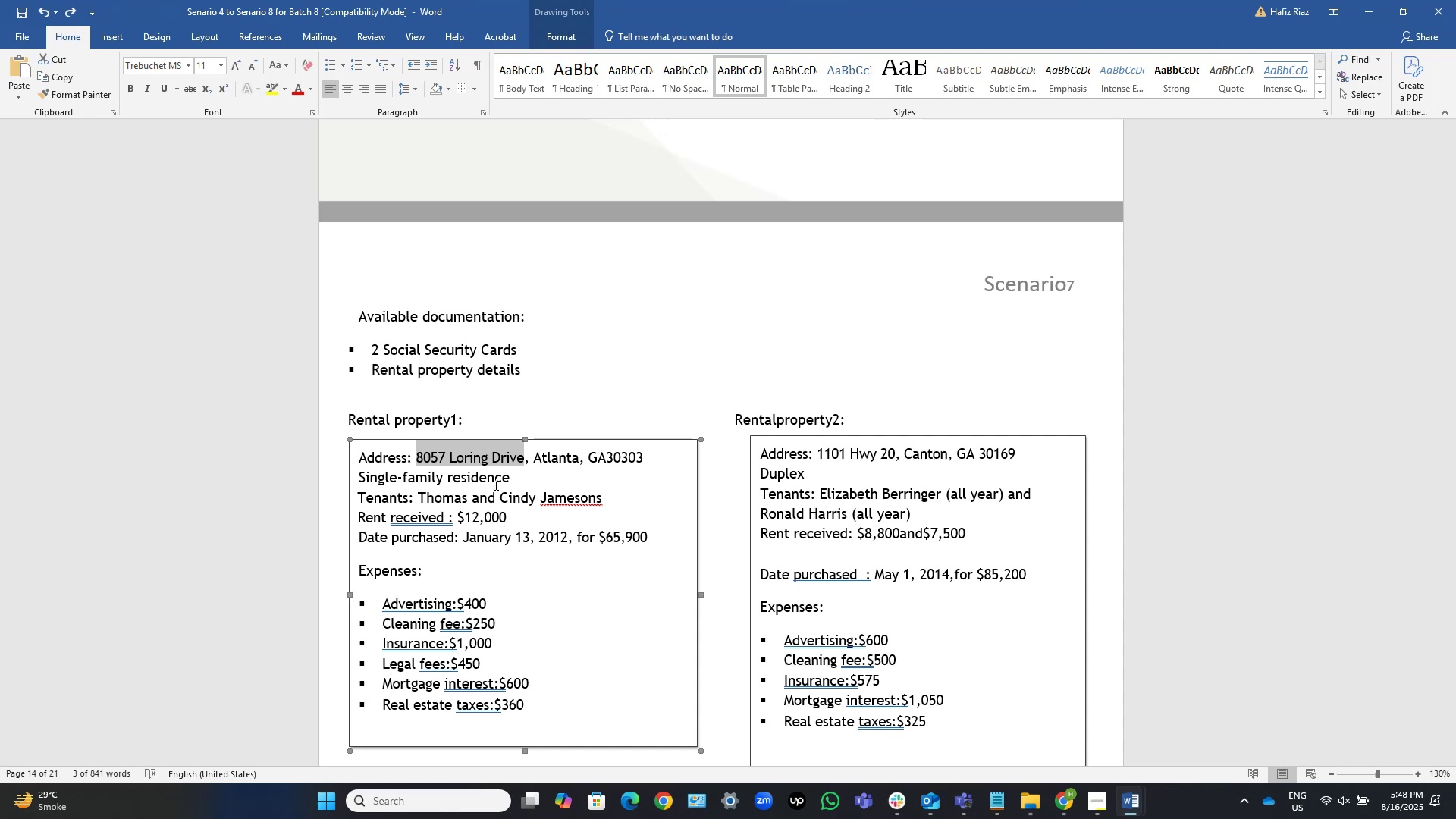 
key(Alt+AltLeft)
 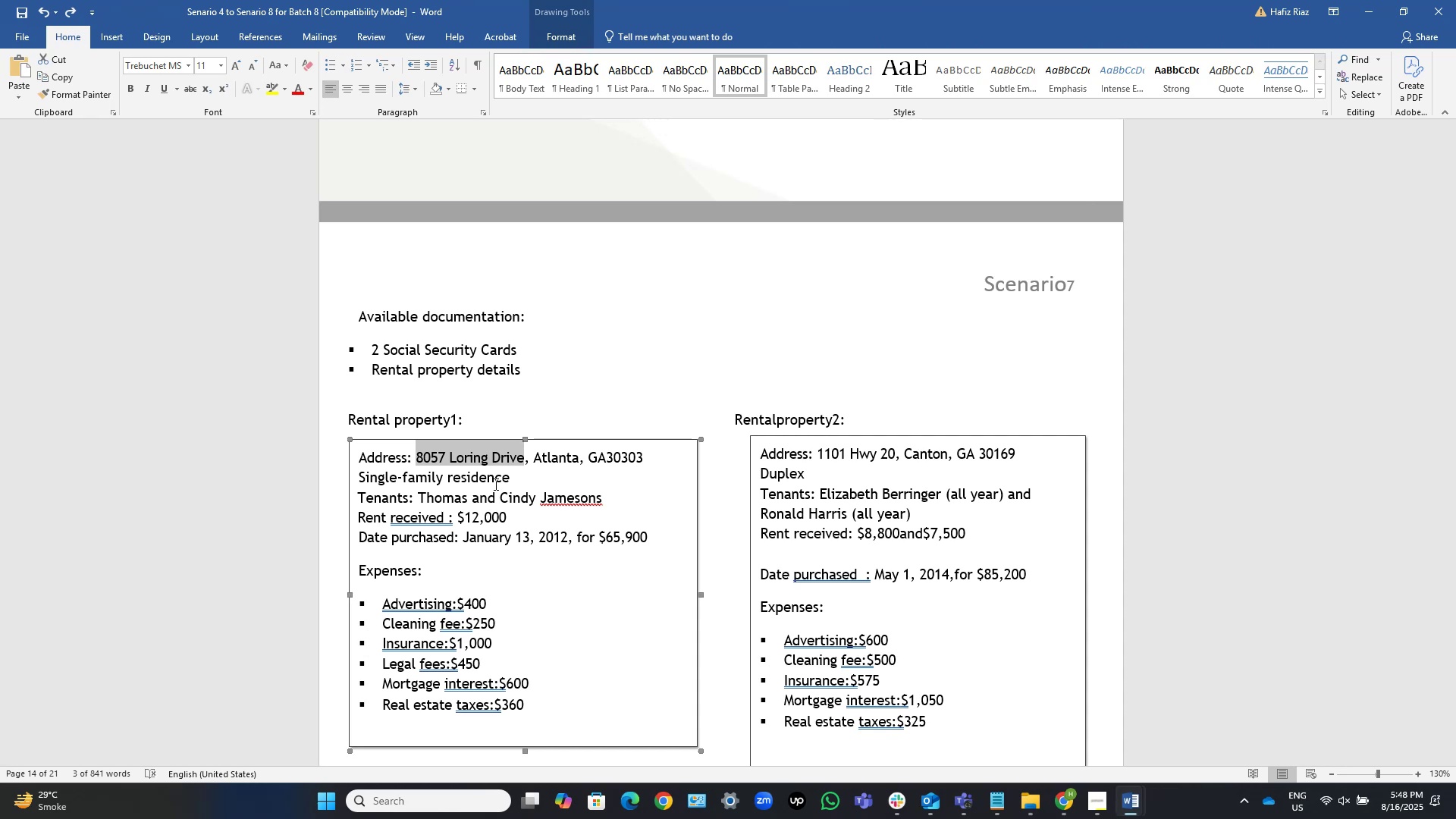 
key(Alt+Tab)
 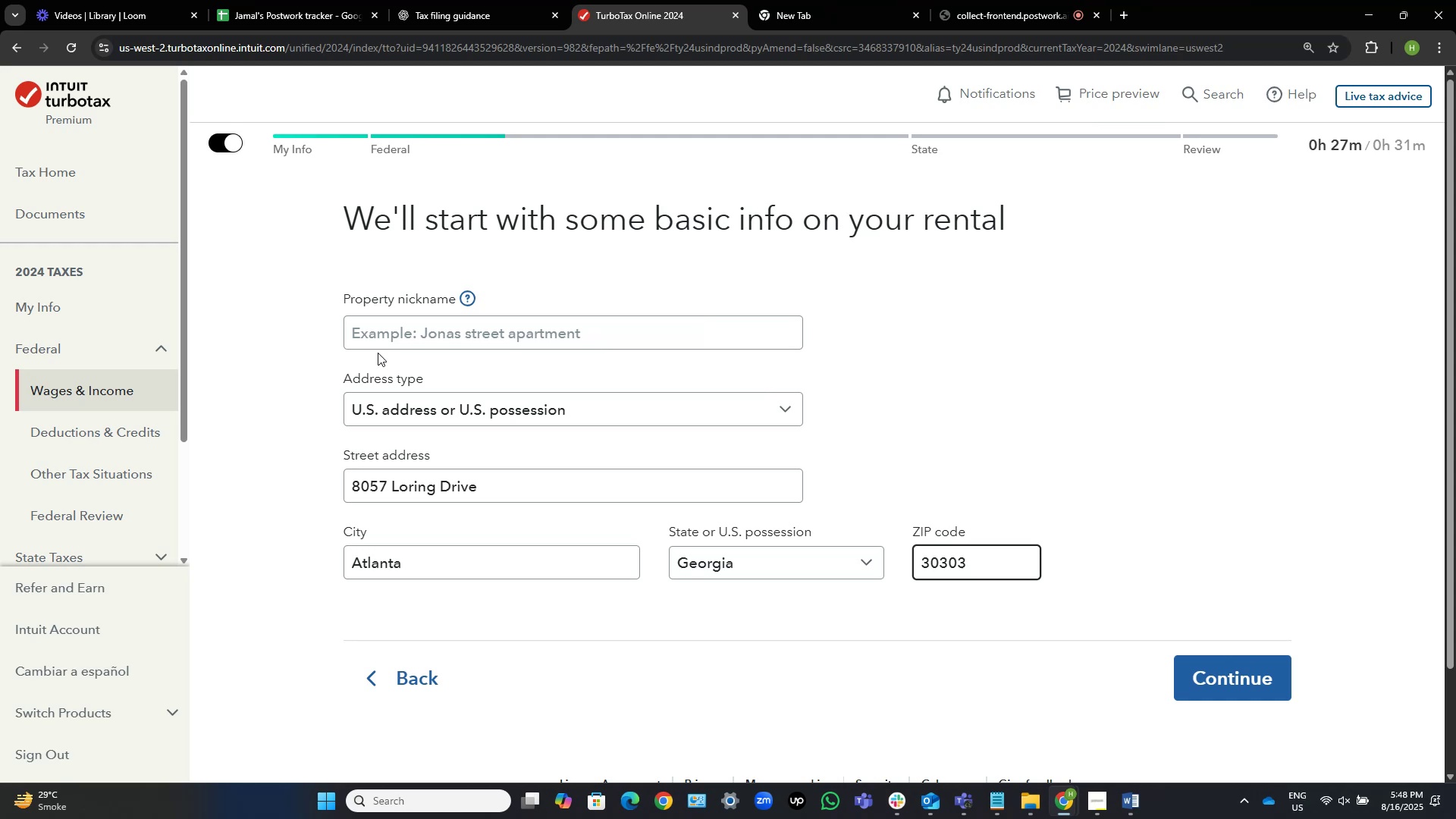 
wait(5.38)
 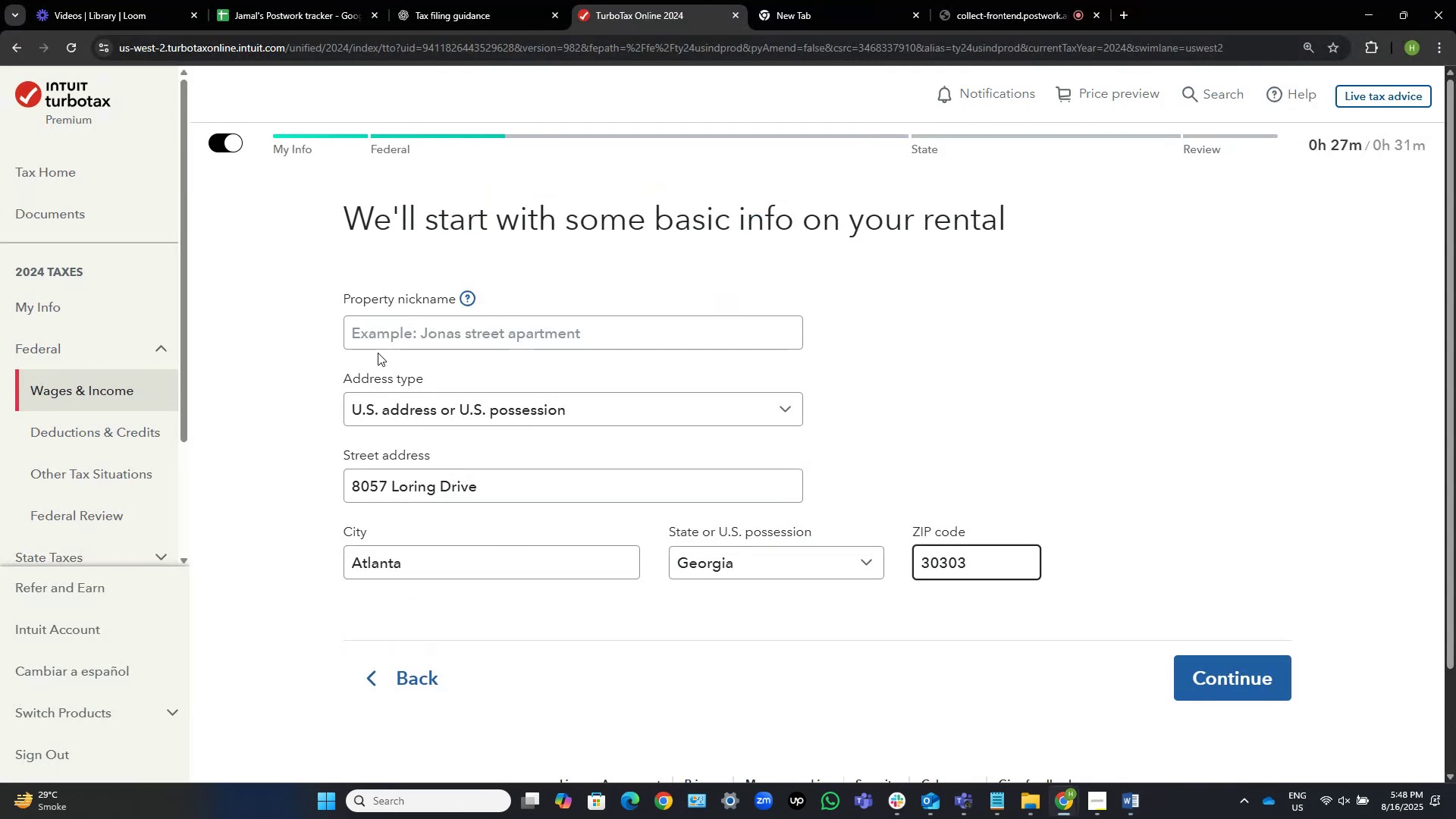 
left_click([411, 319])
 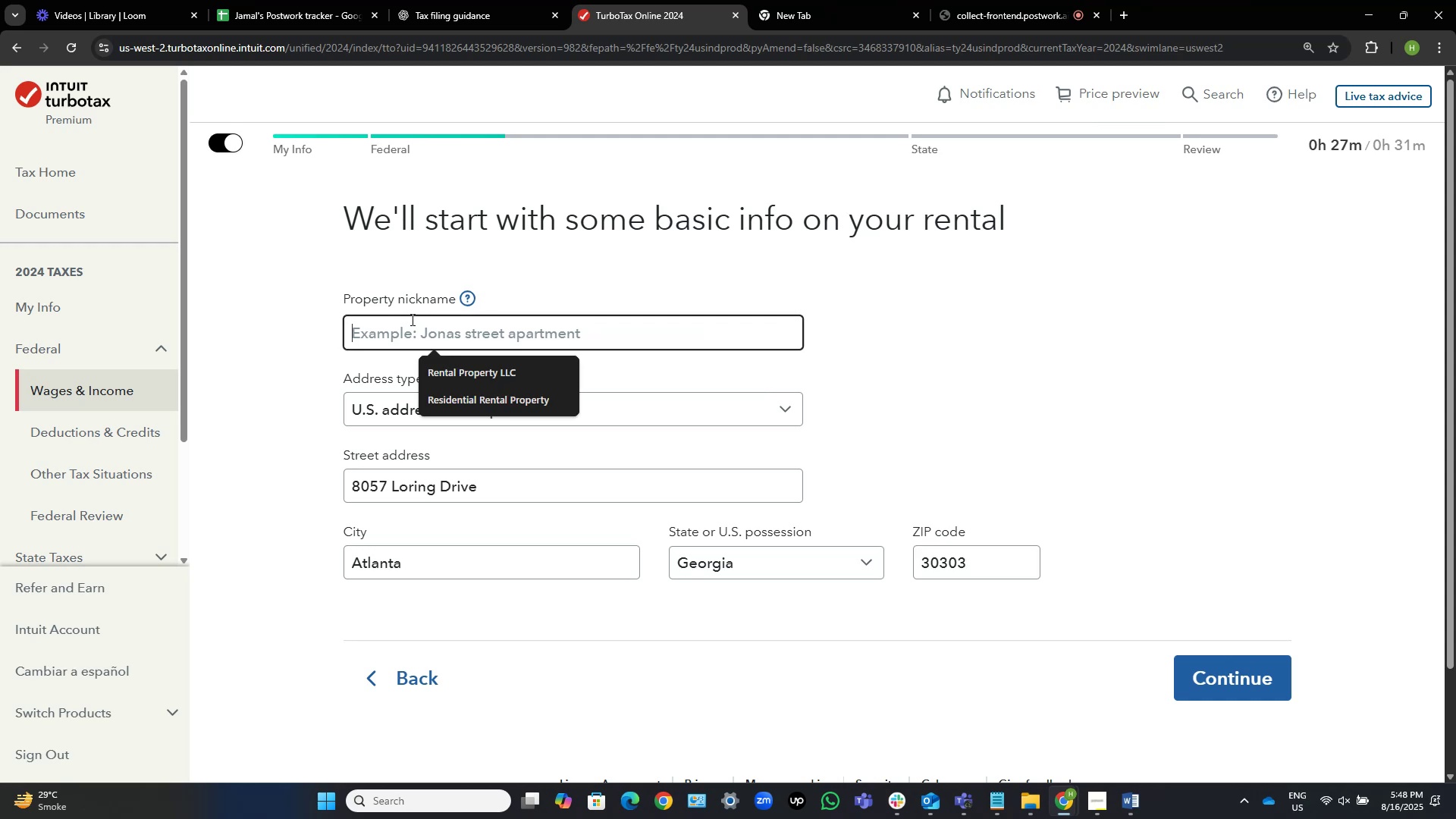 
key(Control+V)
 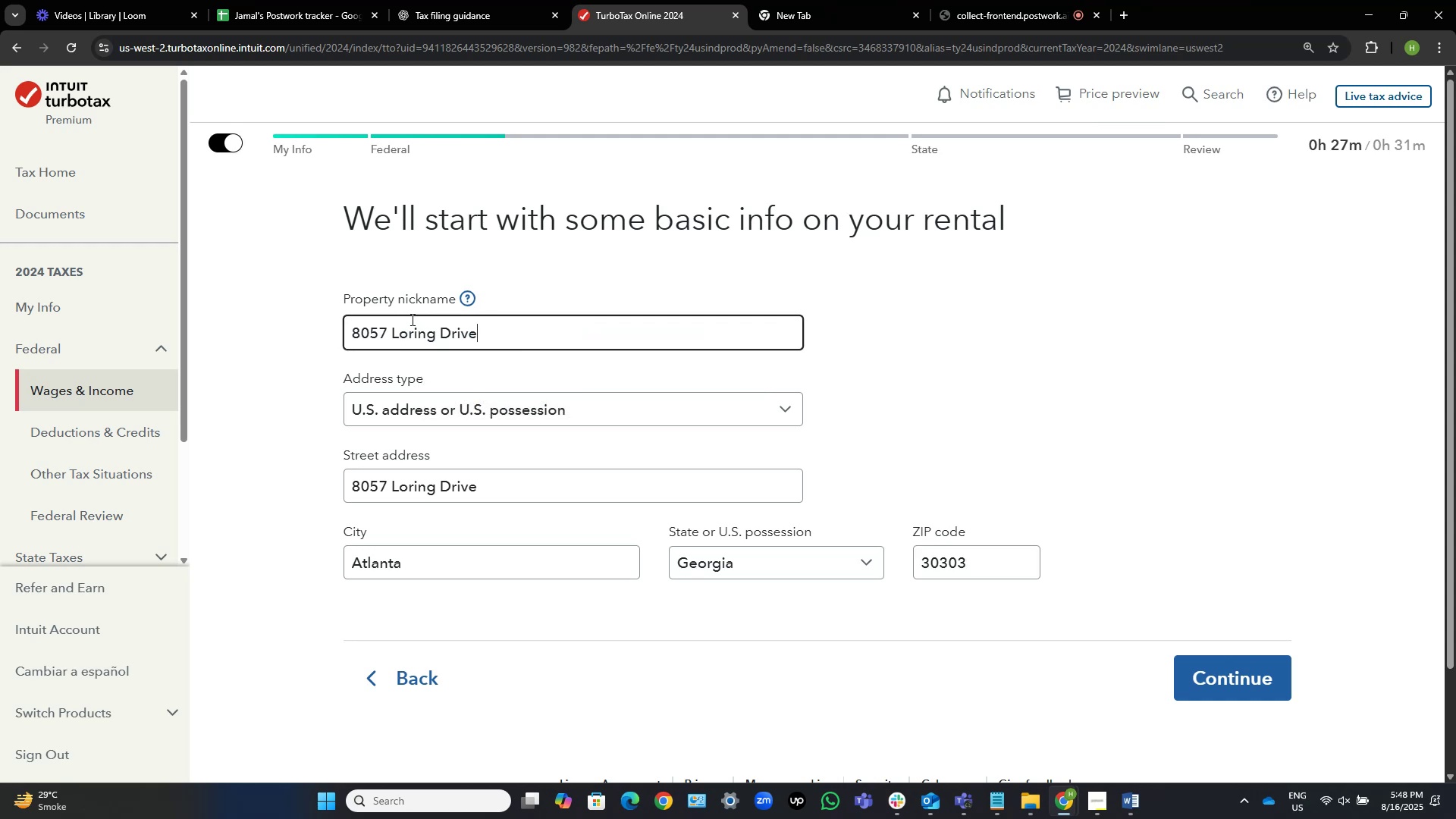 
key(Control+ArrowLeft)
 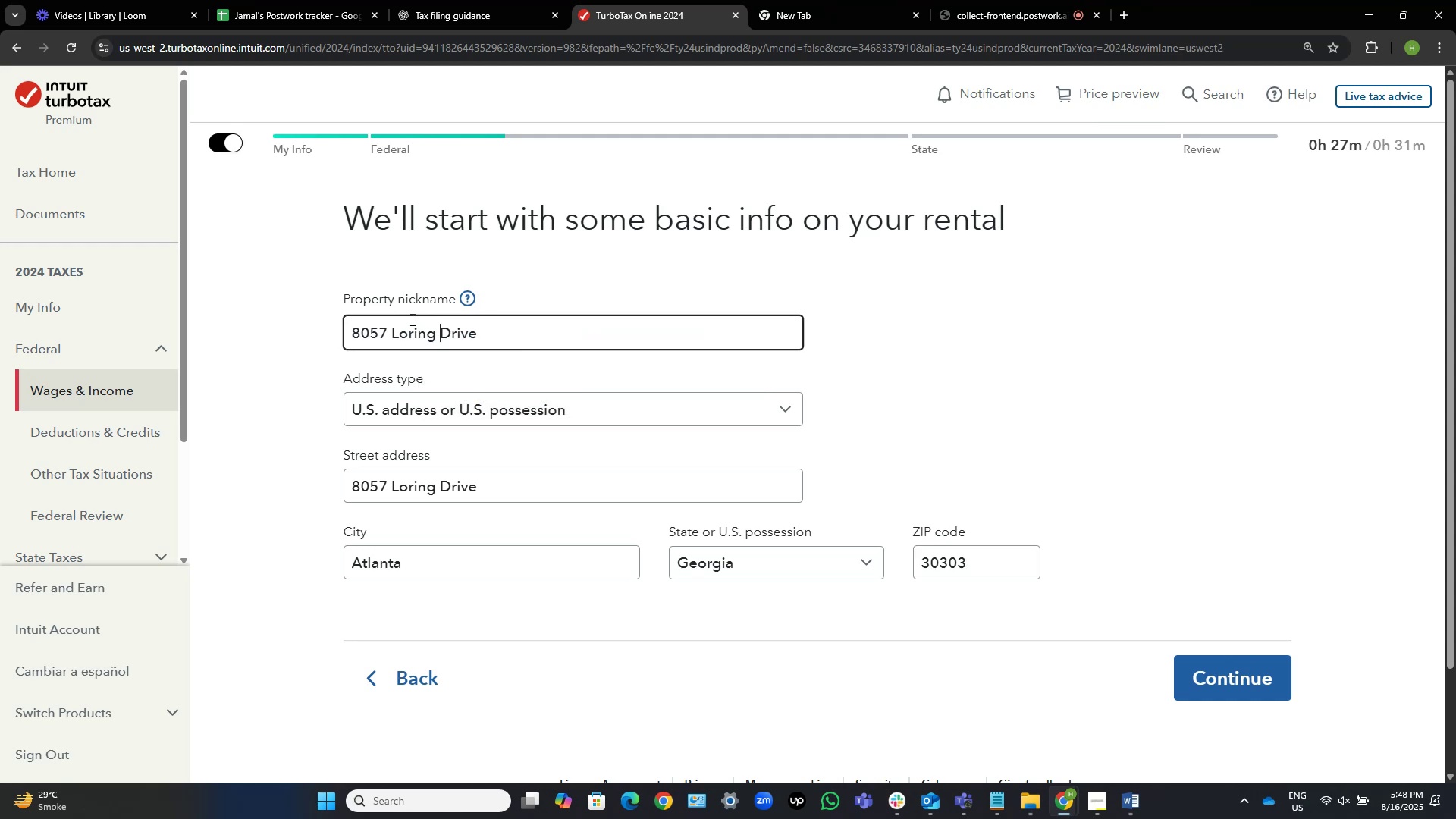 
key(Control+ArrowLeft)
 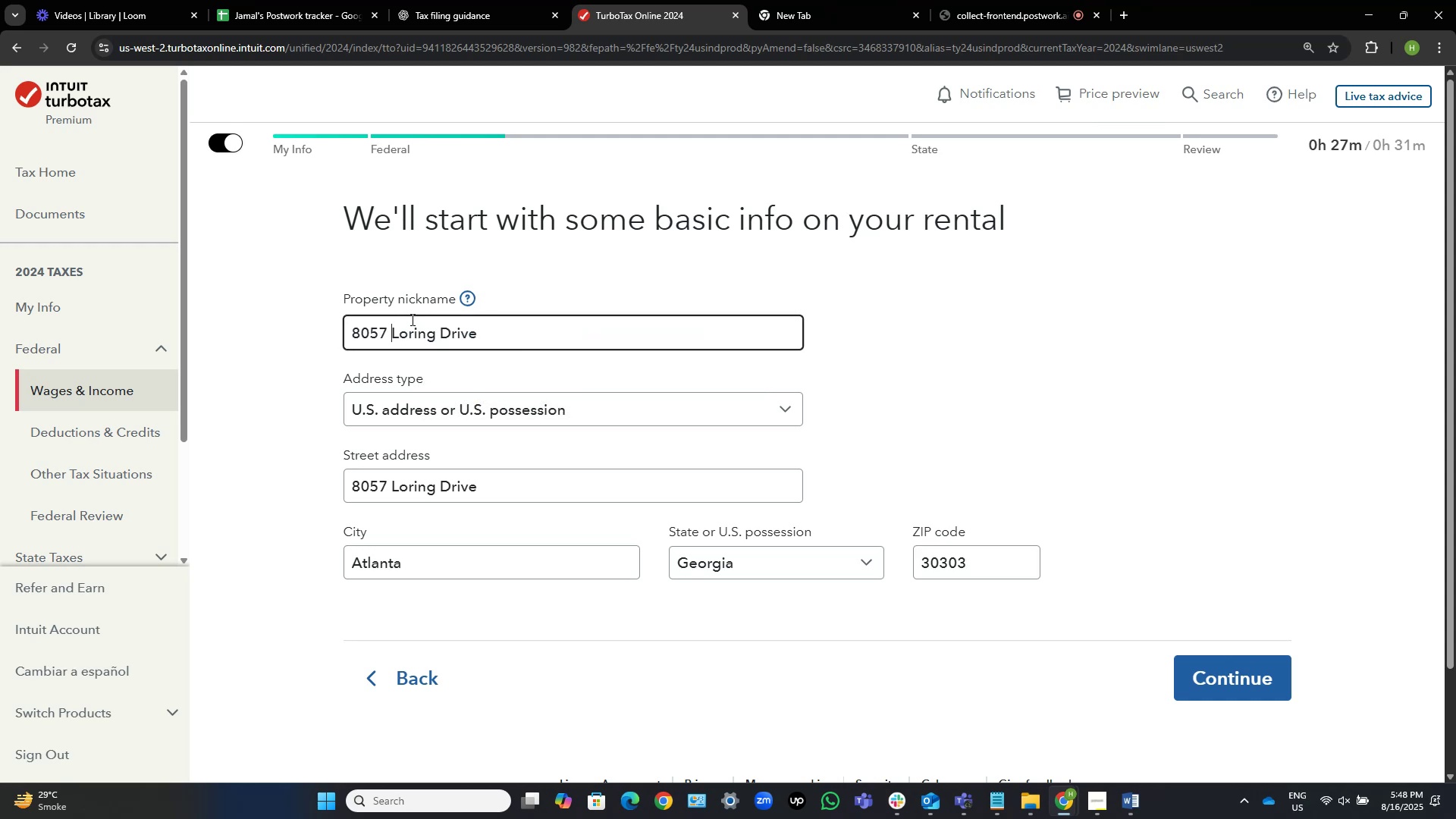 
key(Control+Shift+ArrowLeft)
 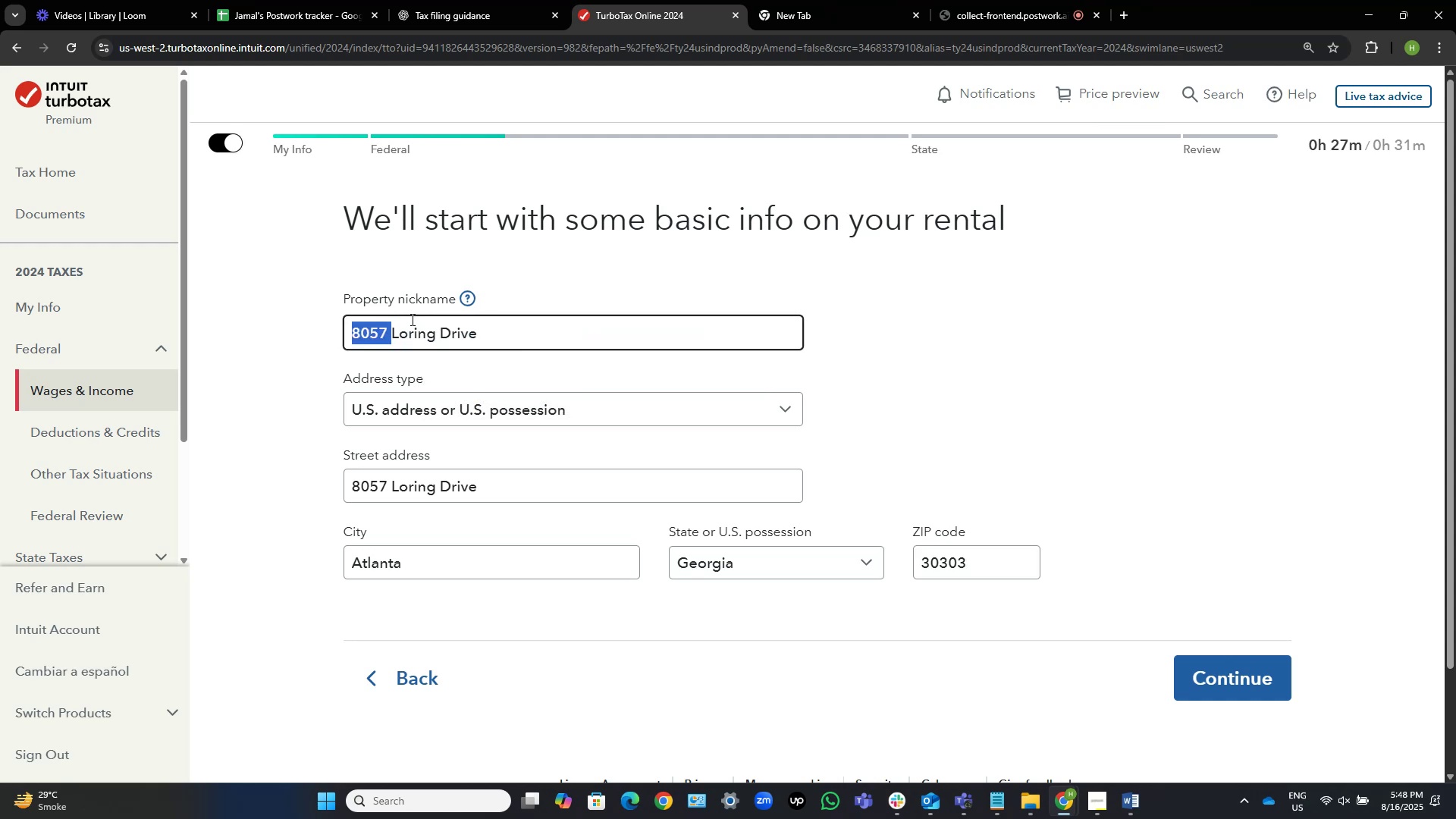 
key(Backspace)
 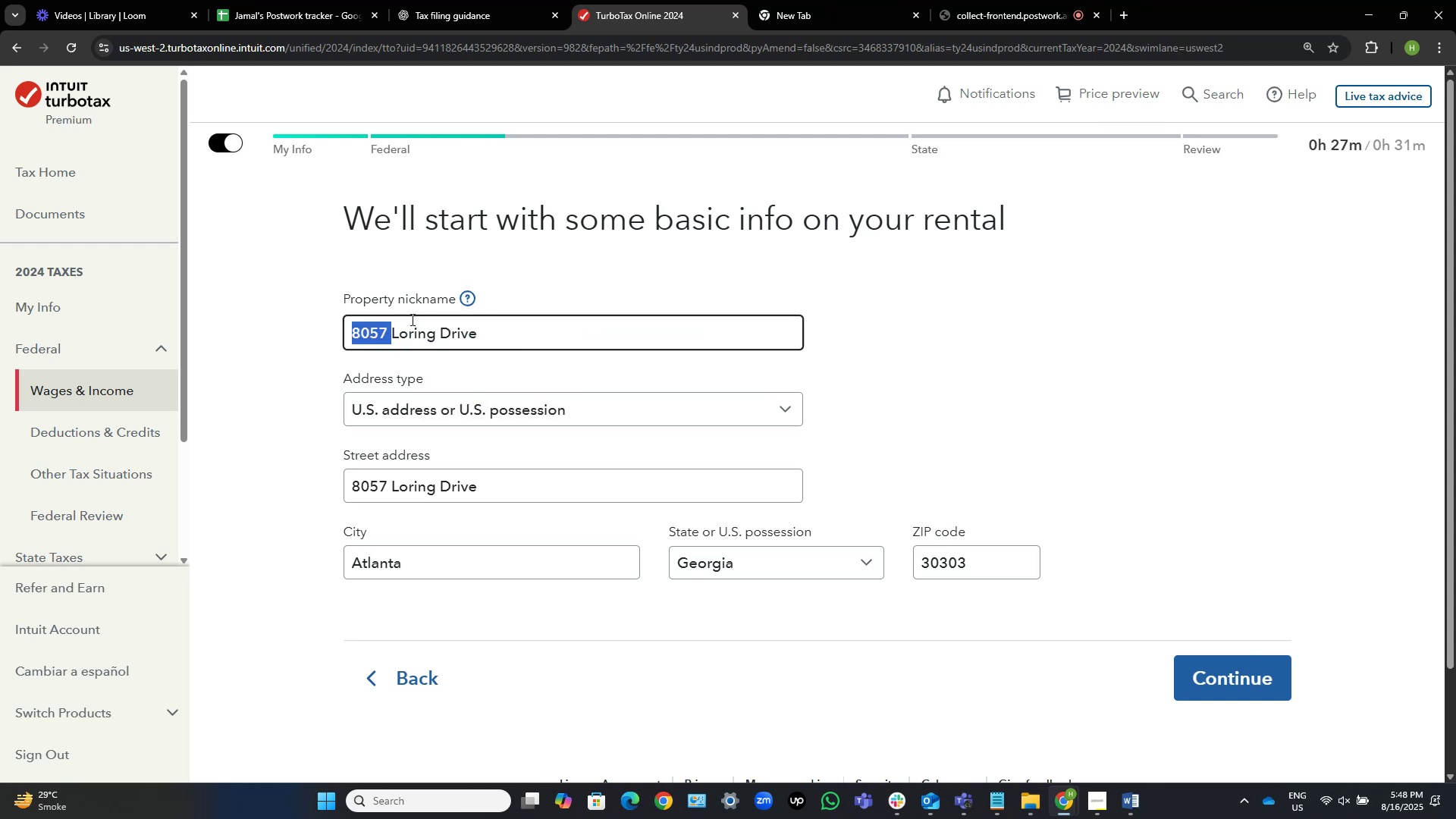 
key(Equal)
 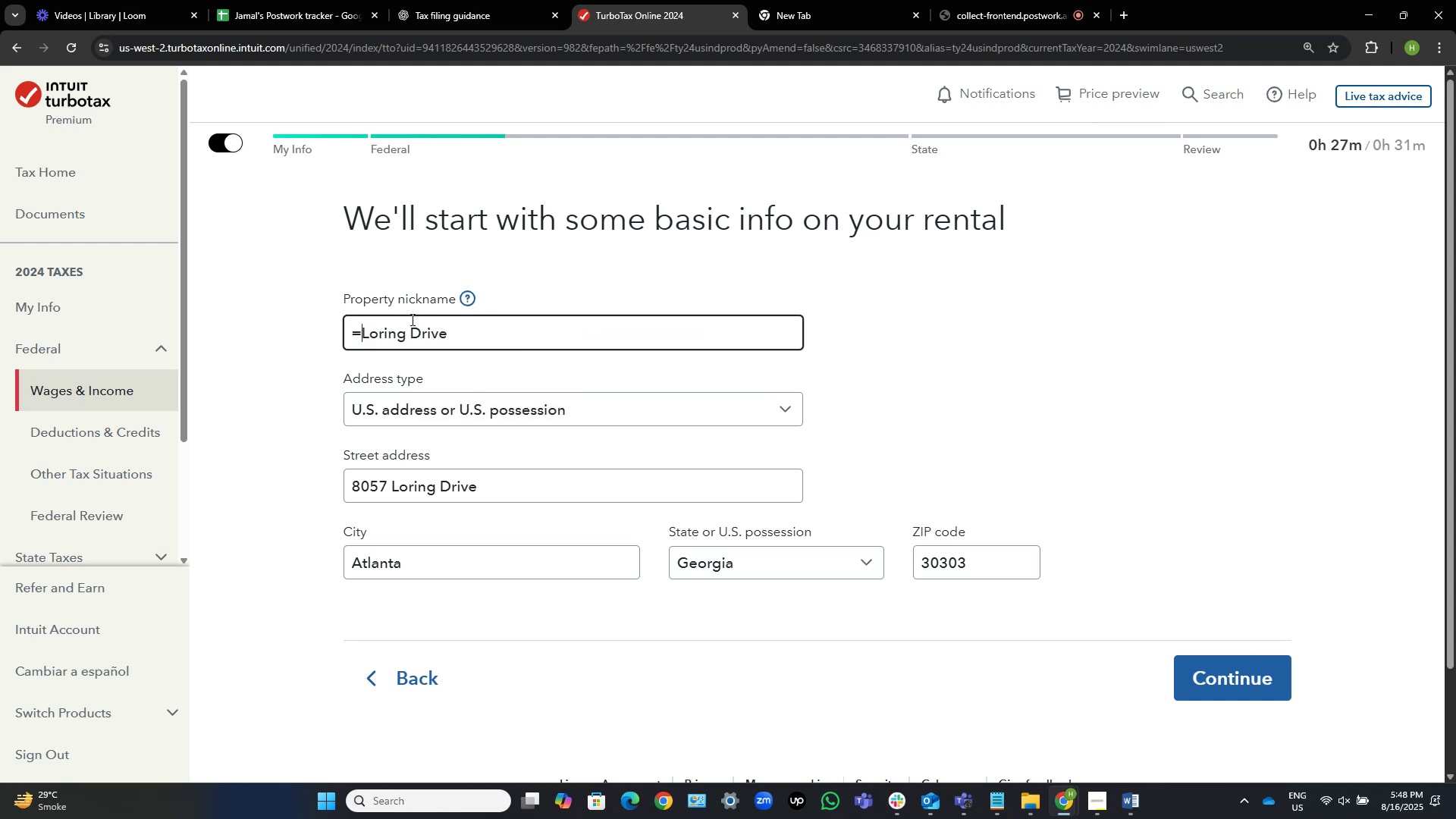 
key(Backspace)
 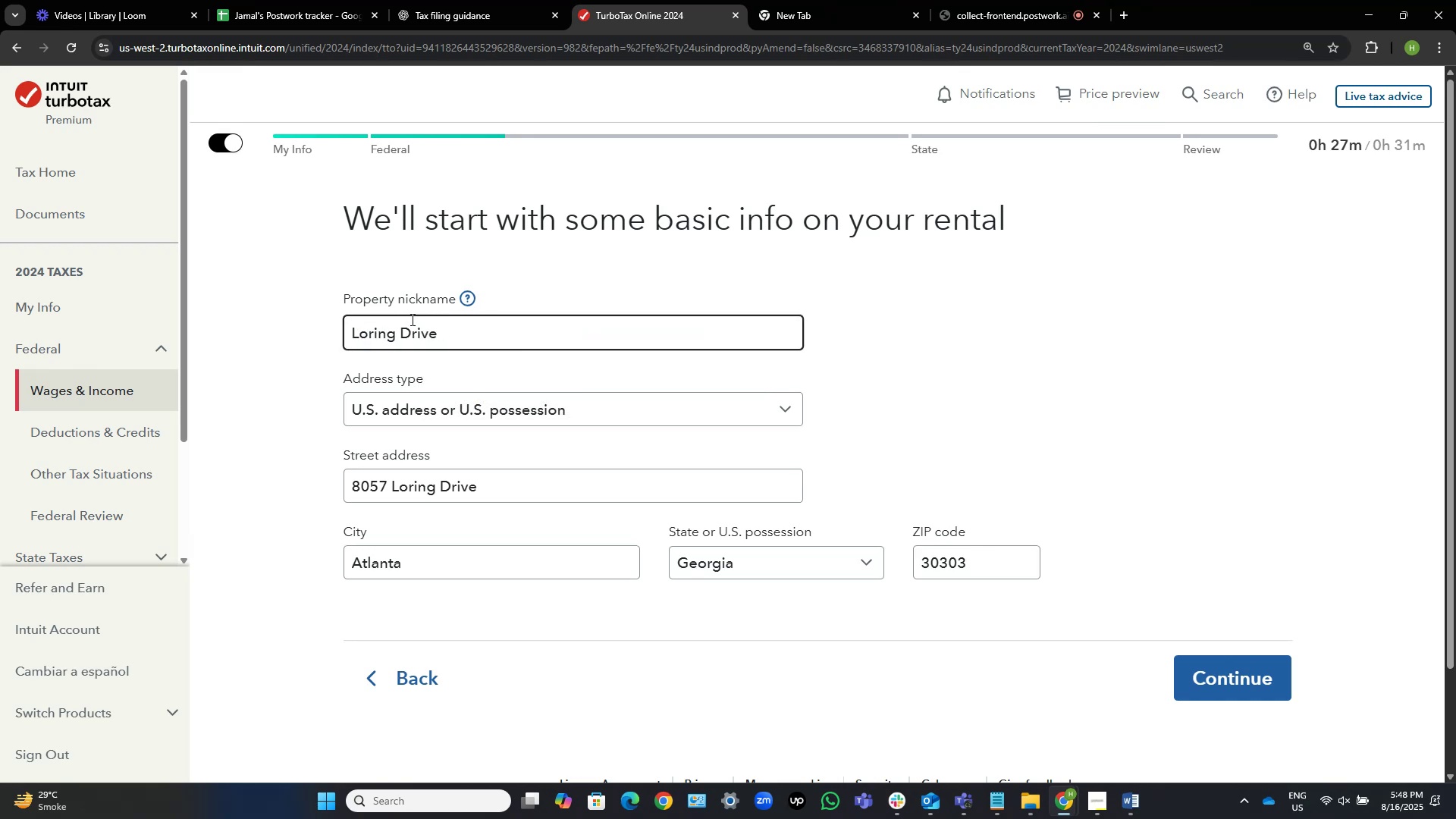 
key(Backspace)
 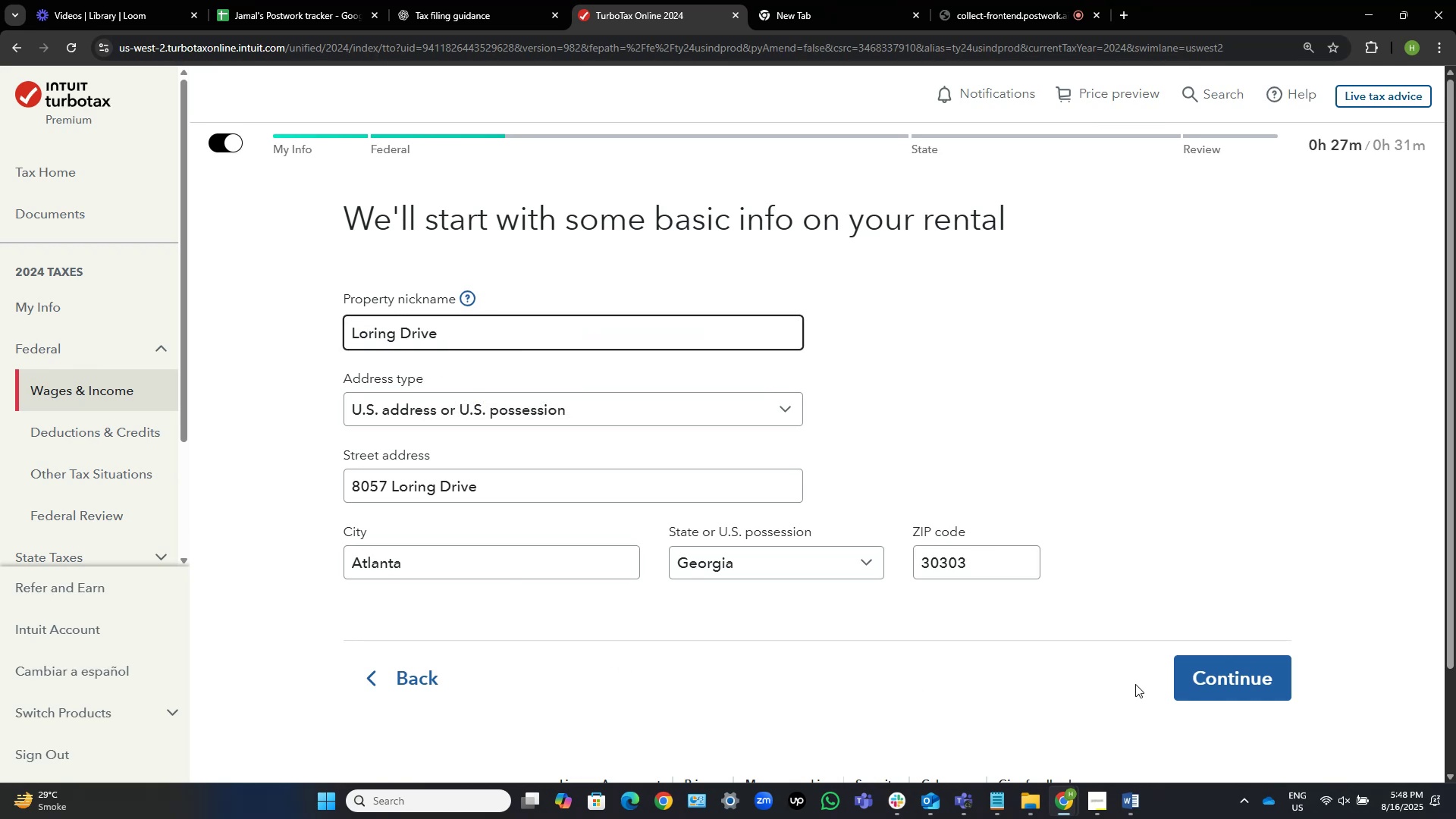 
left_click([1208, 686])
 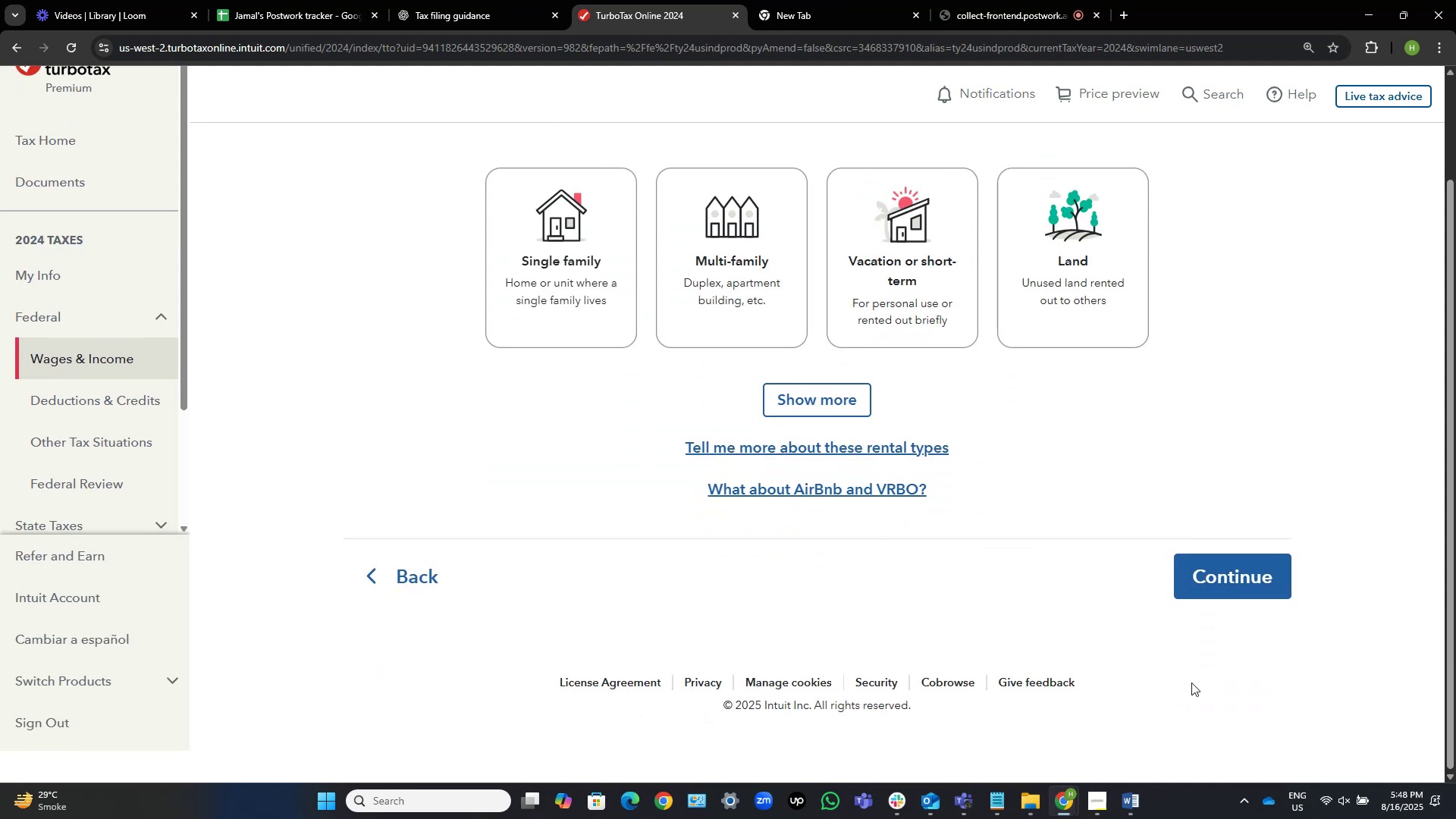 
wait(8.4)
 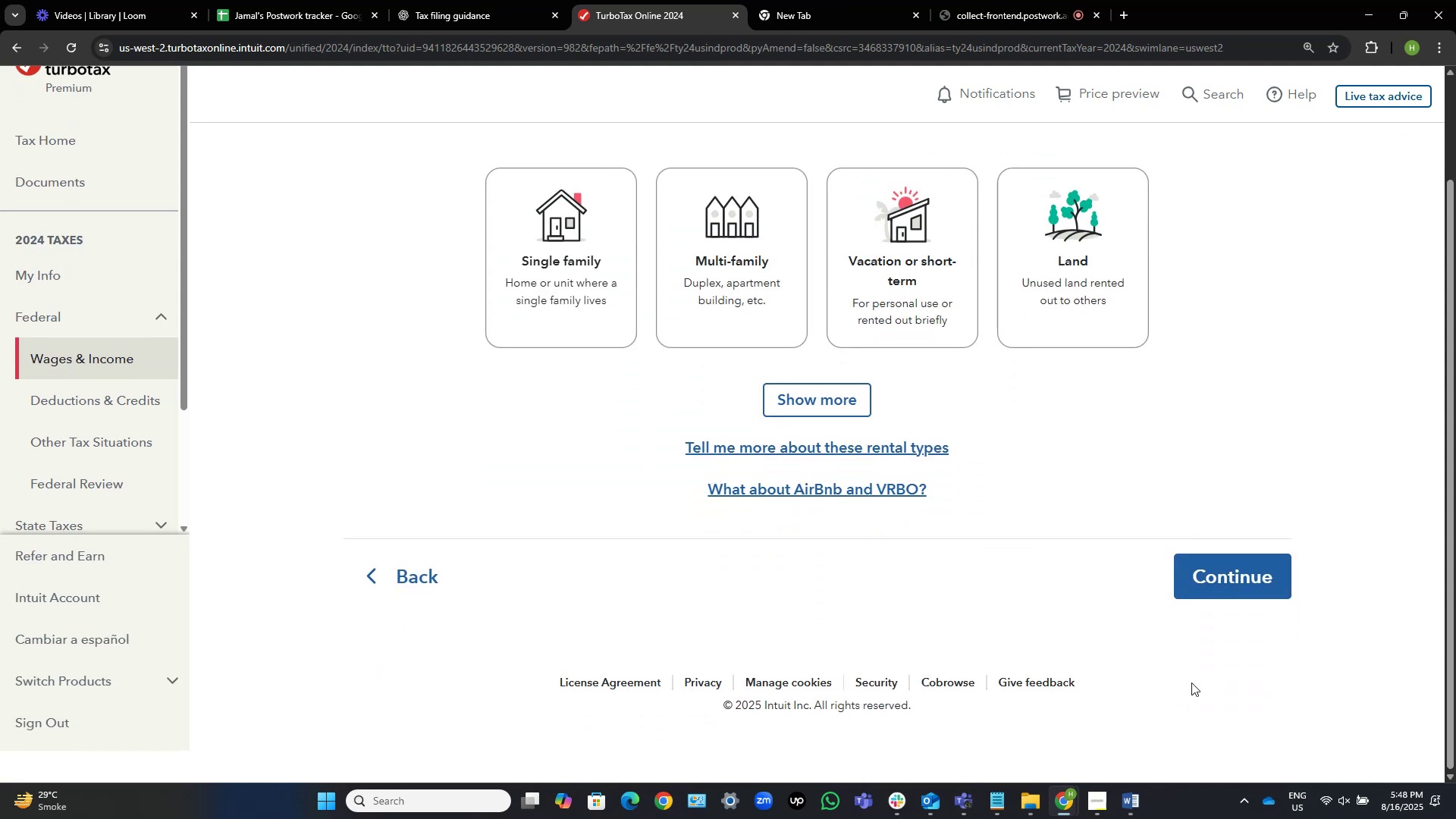 
left_click([589, 206])
 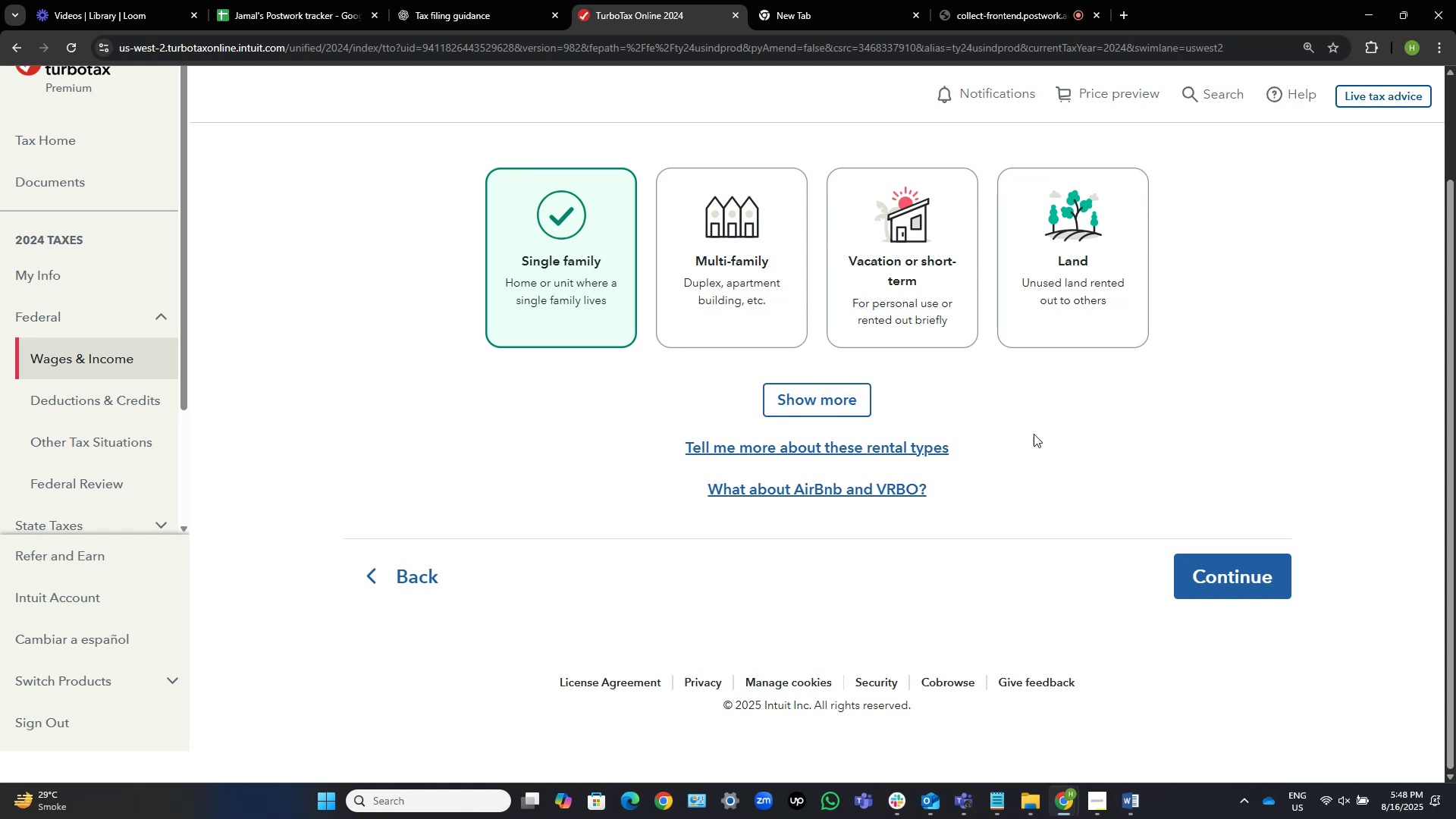 
wait(9.98)
 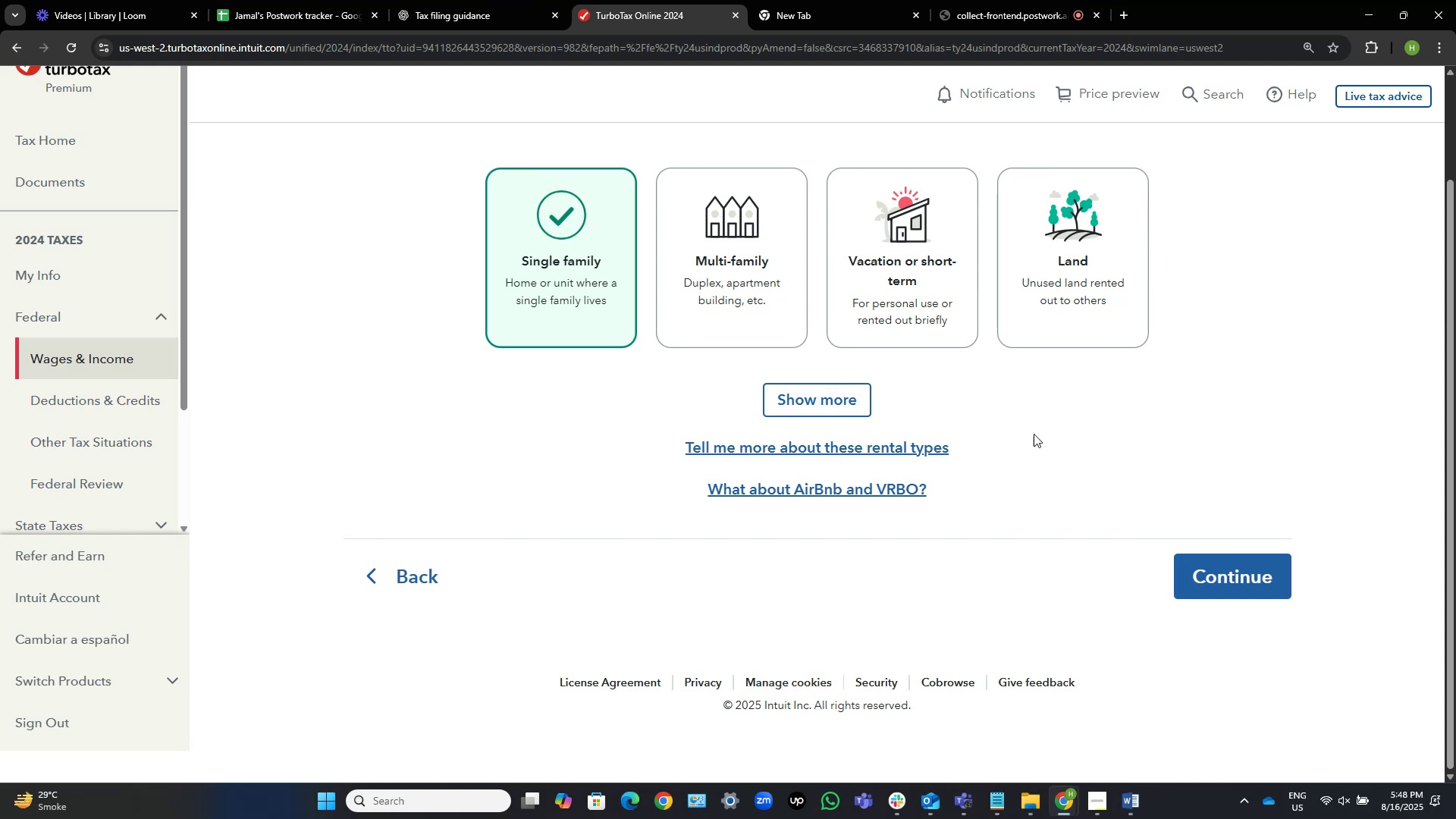 
left_click([1245, 573])
 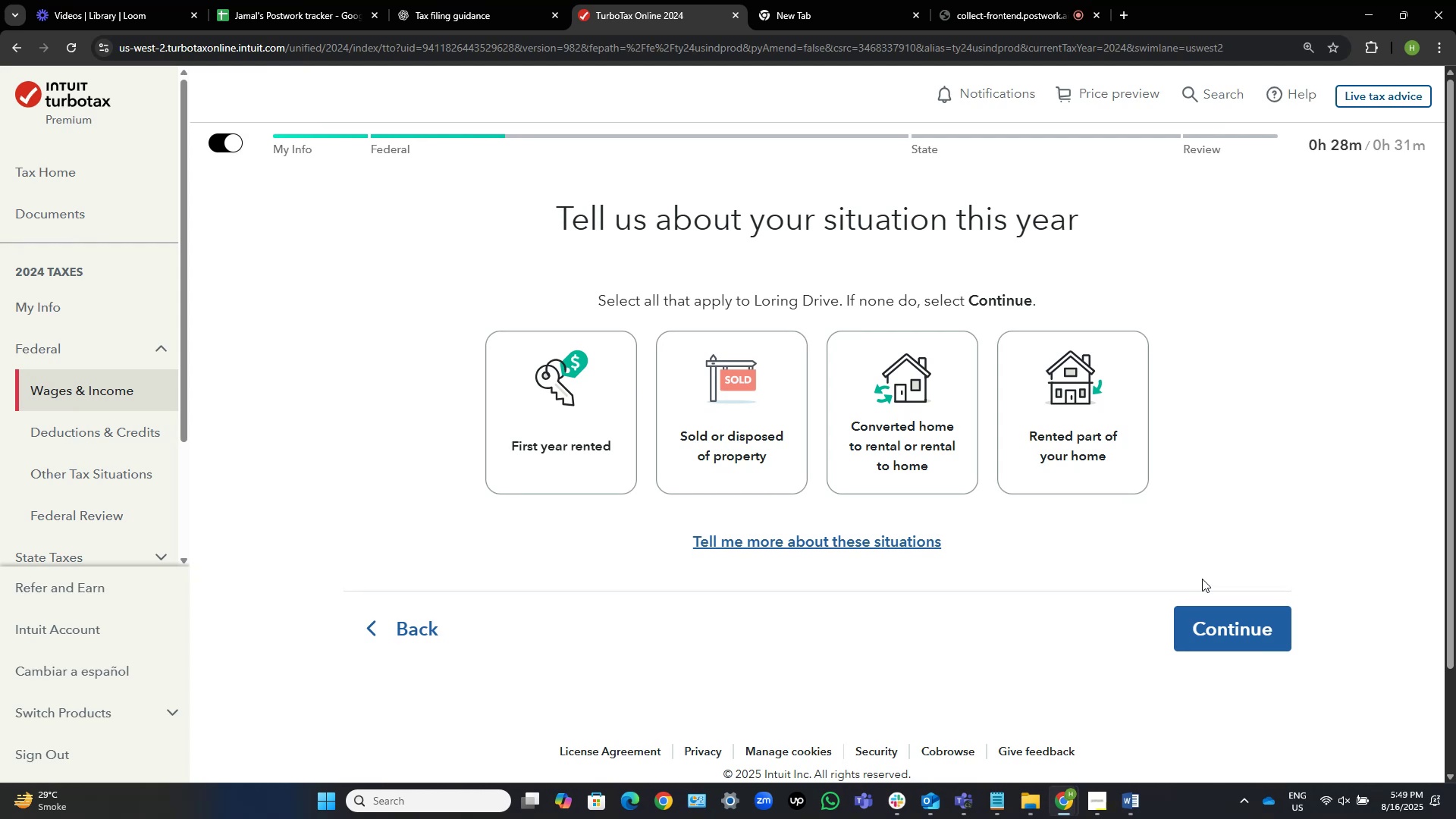 
wait(19.18)
 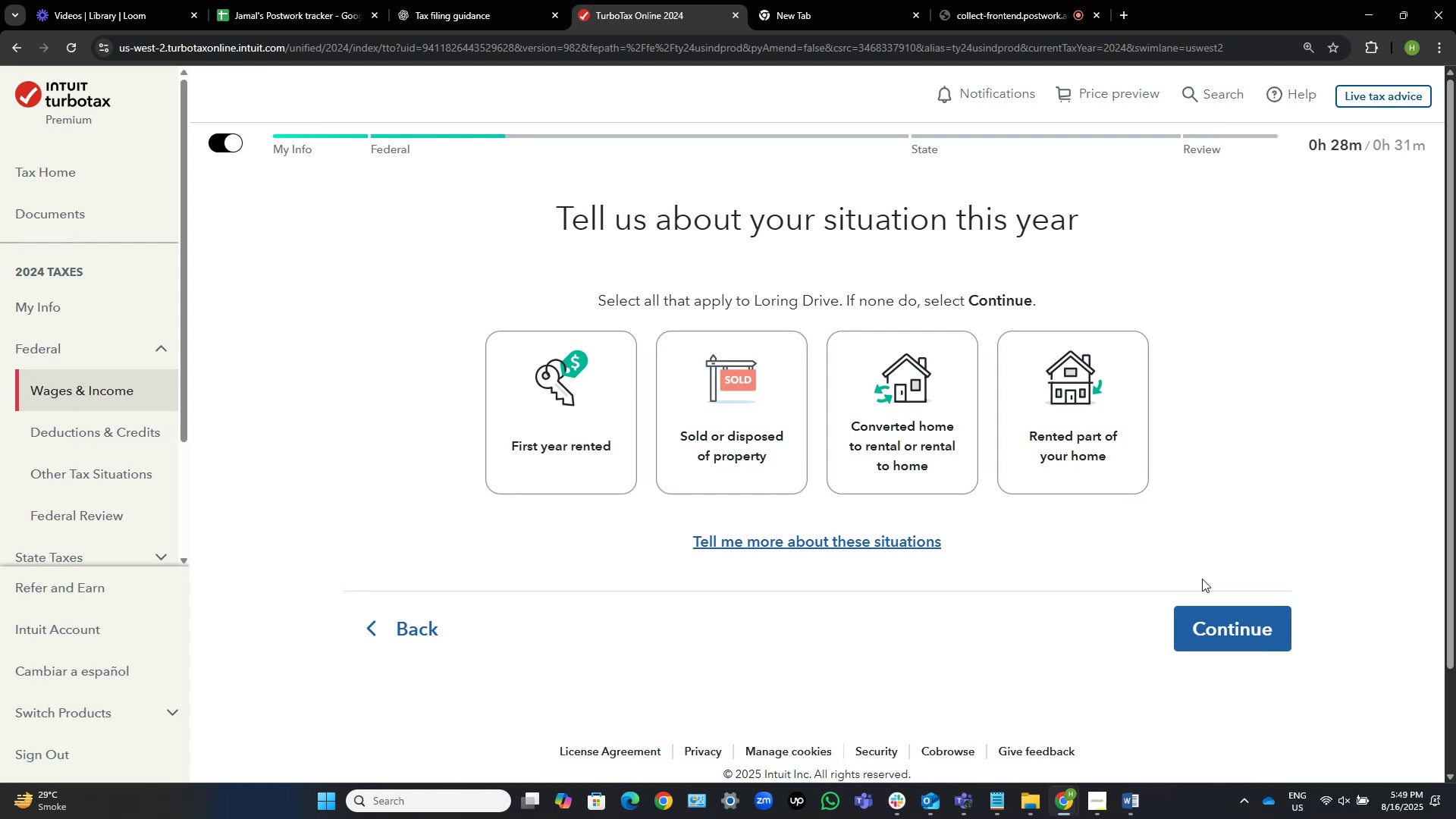 
key(Alt+AltLeft)
 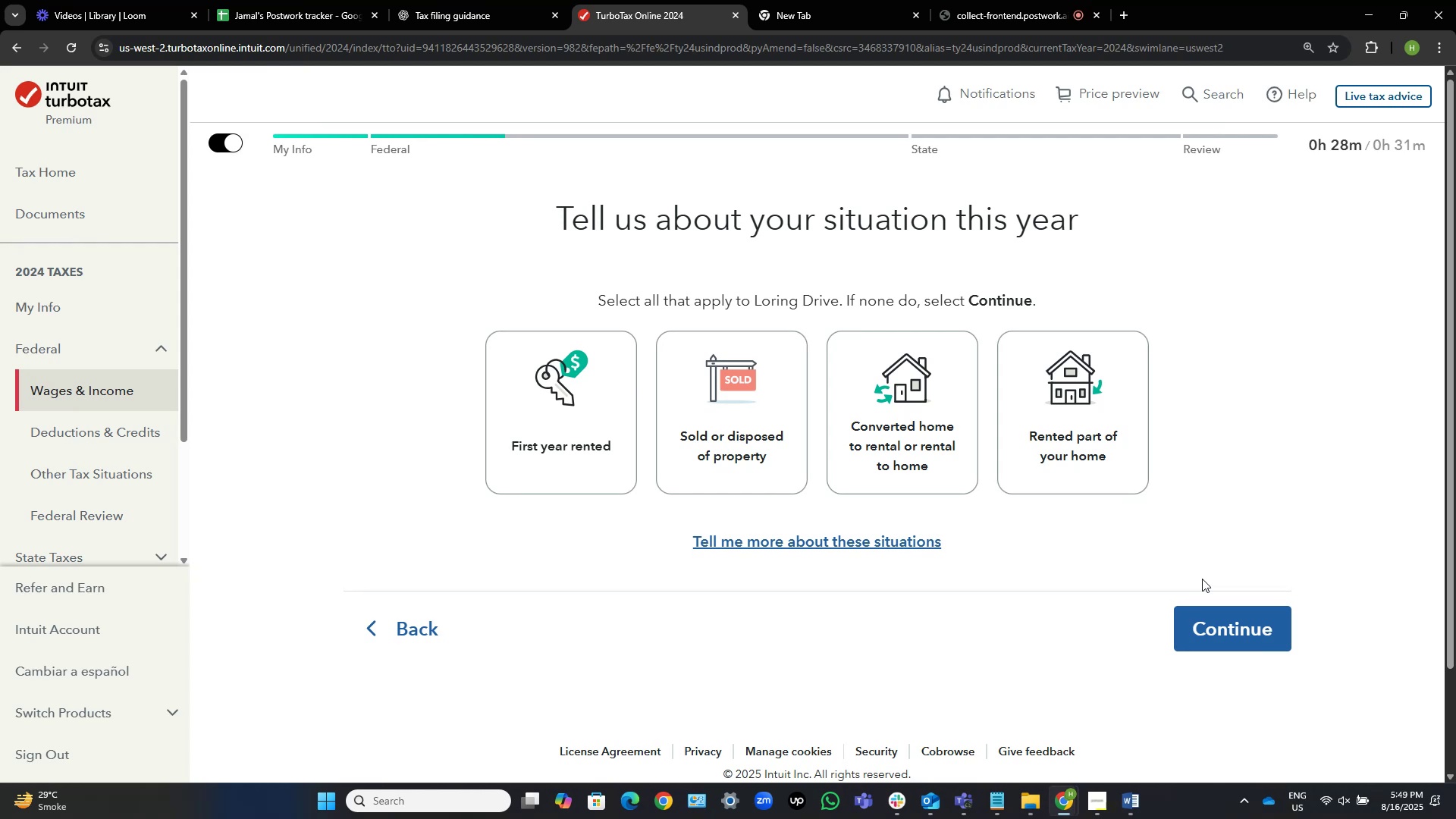 
key(Alt+Tab)
 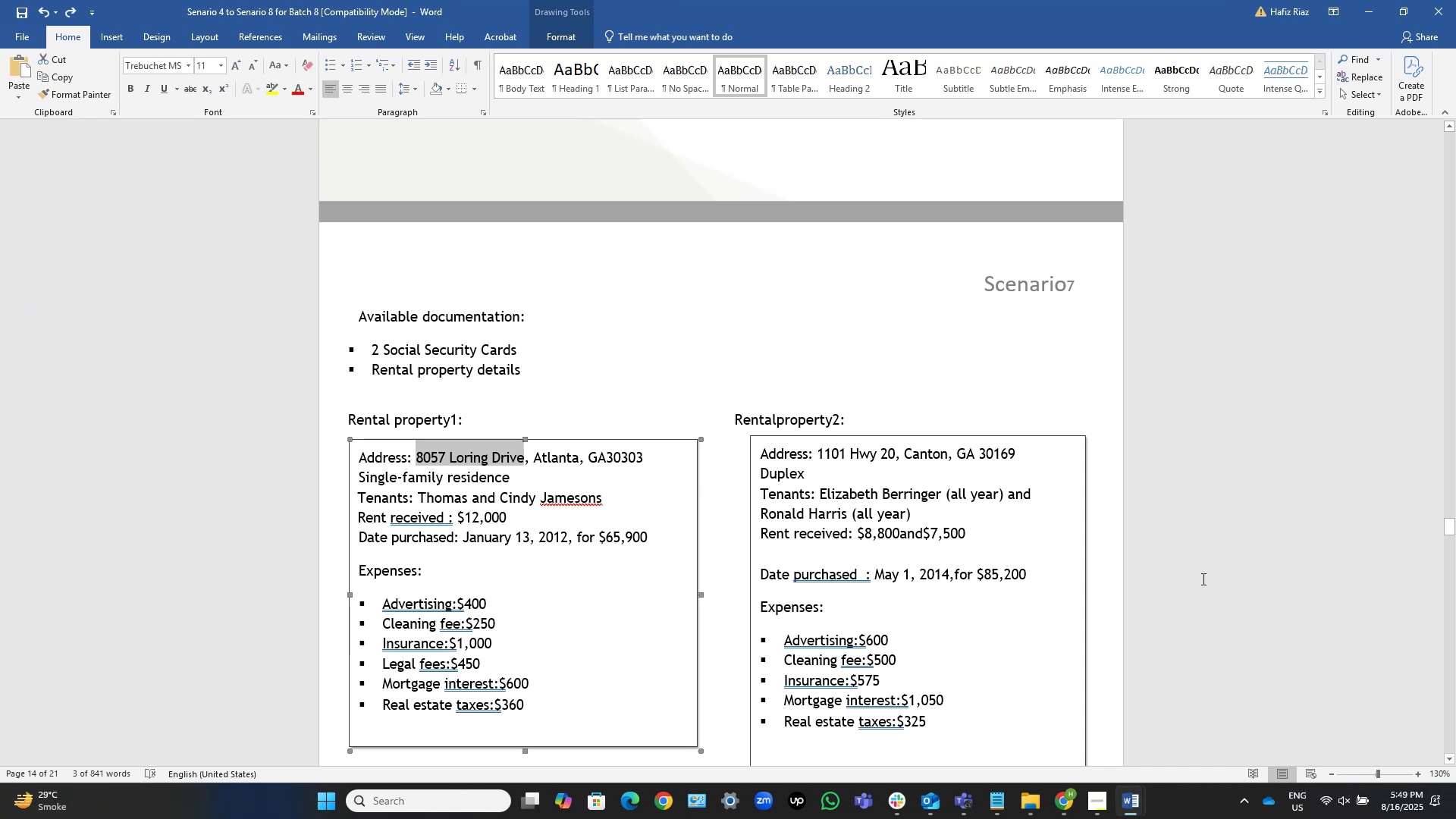 
wait(6.52)
 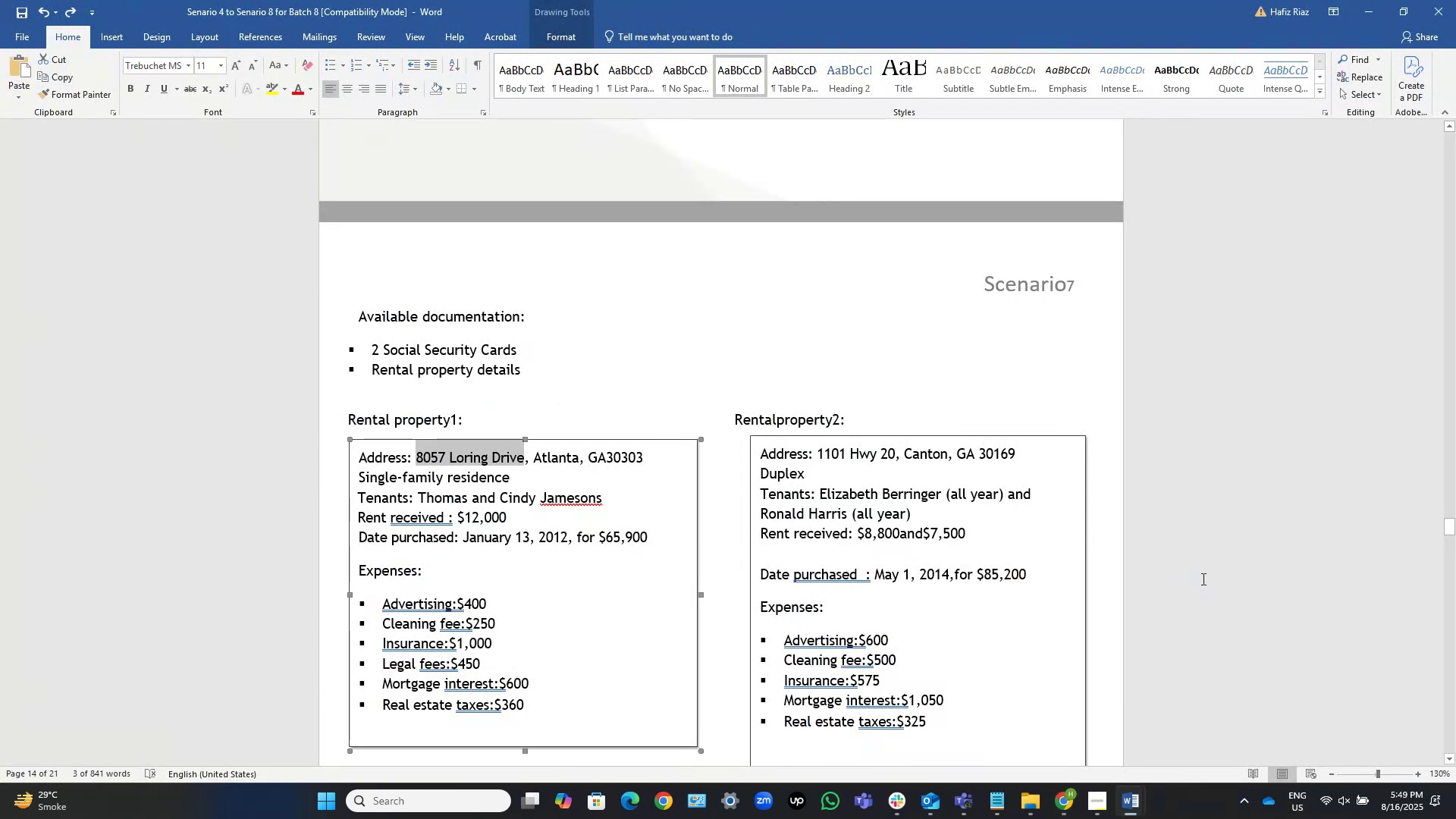 
key(Alt+AltLeft)
 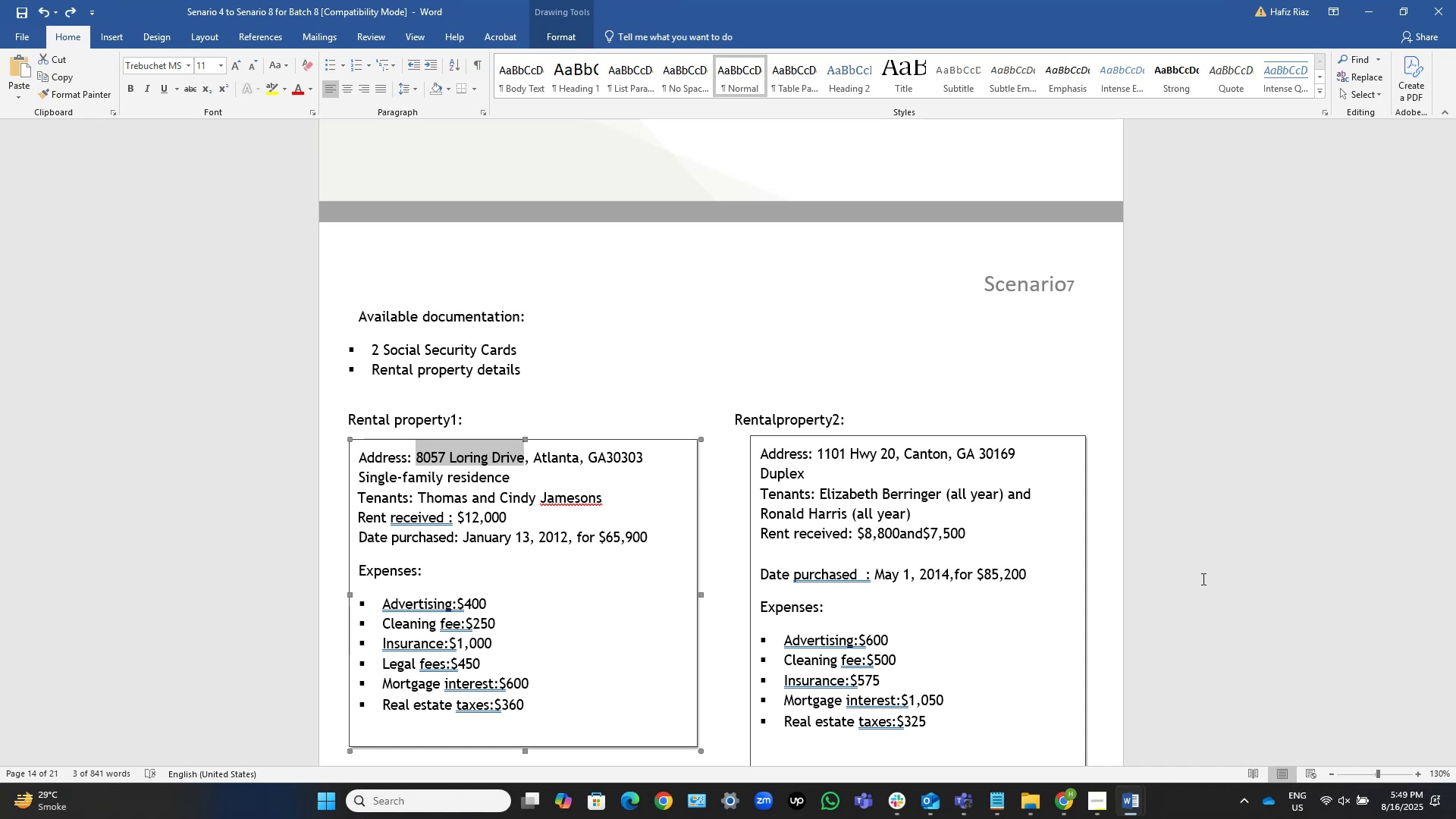 
key(Alt+Tab)
 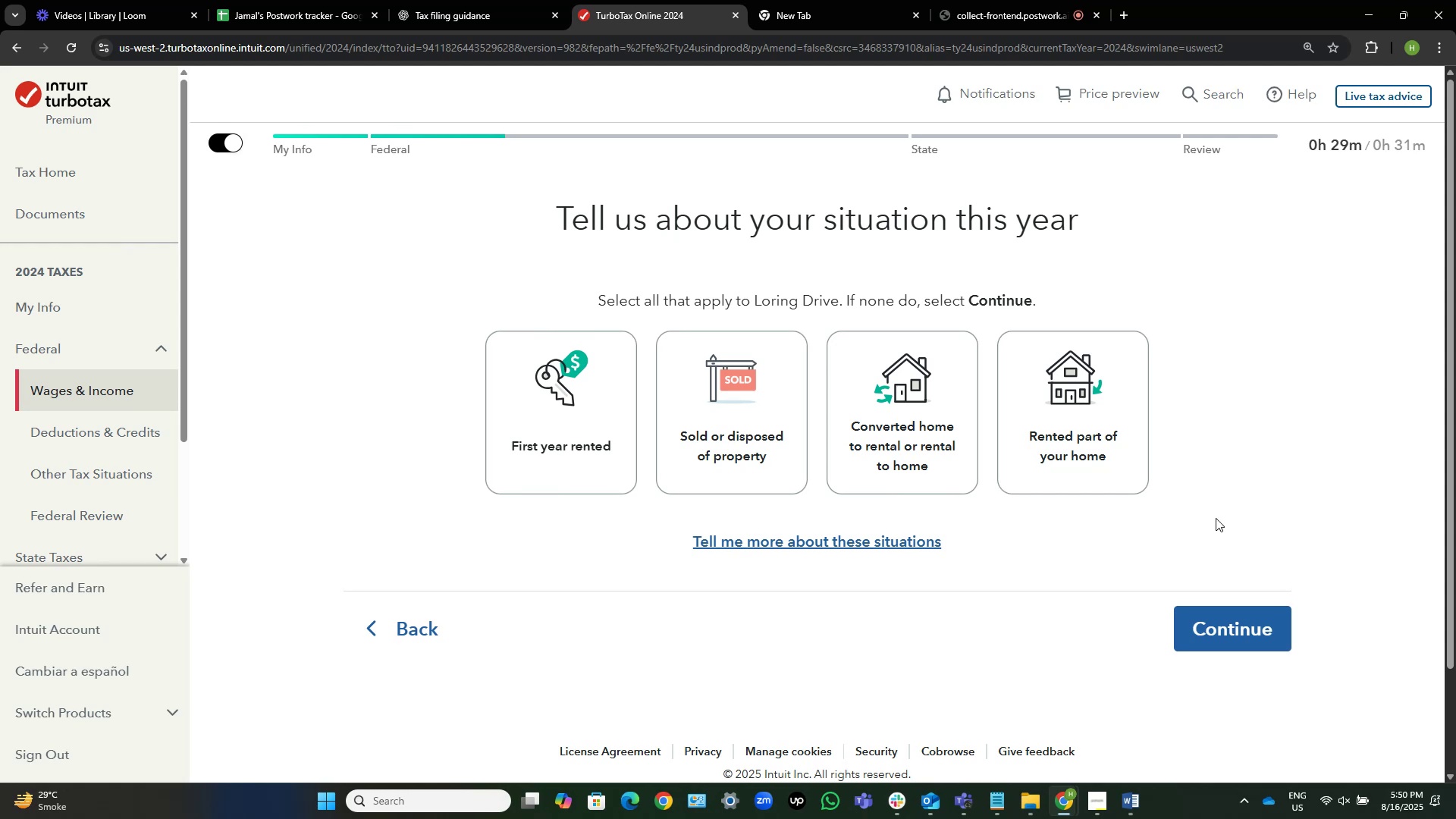 
wait(62.31)
 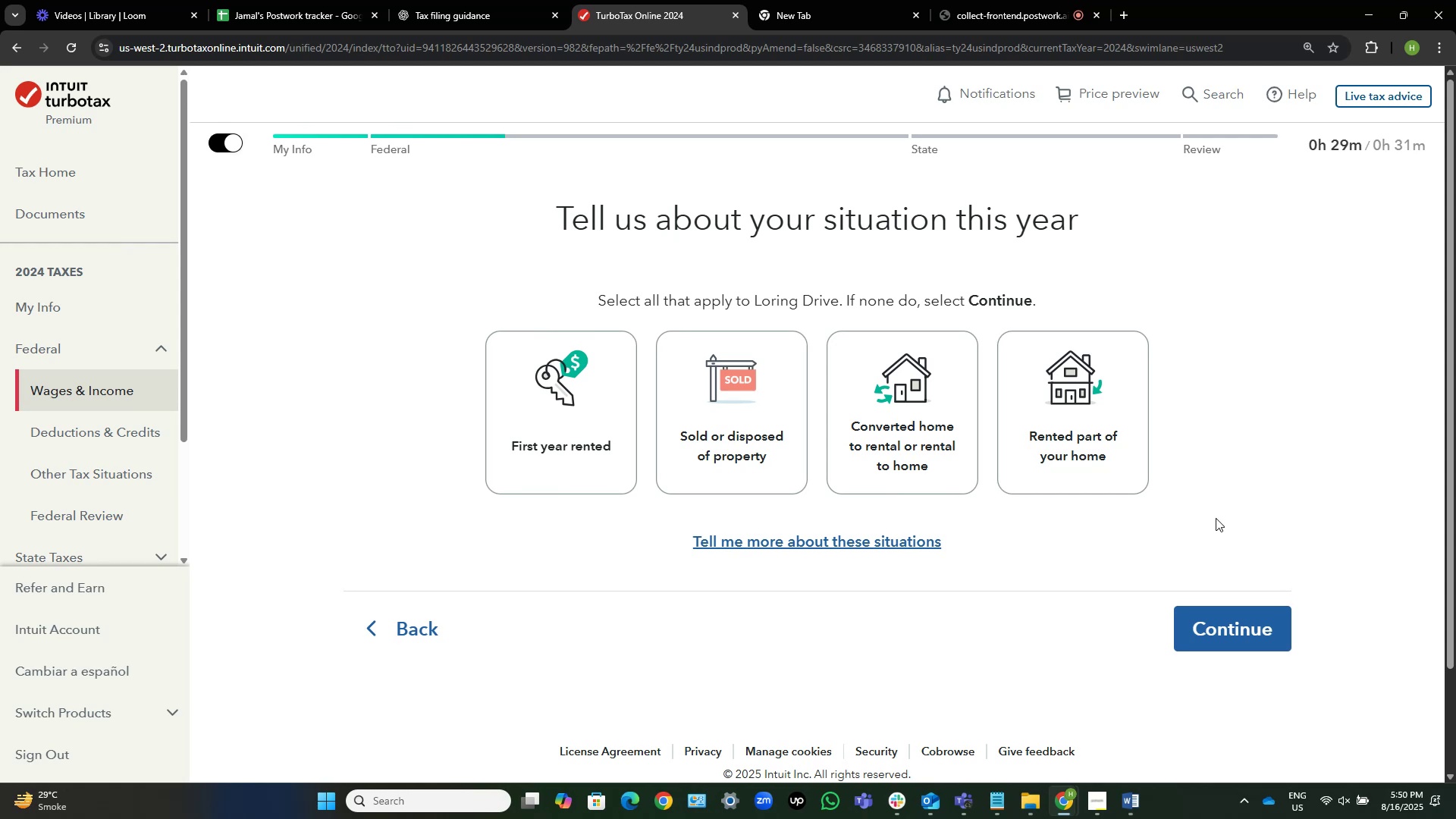 
left_click([1272, 632])
 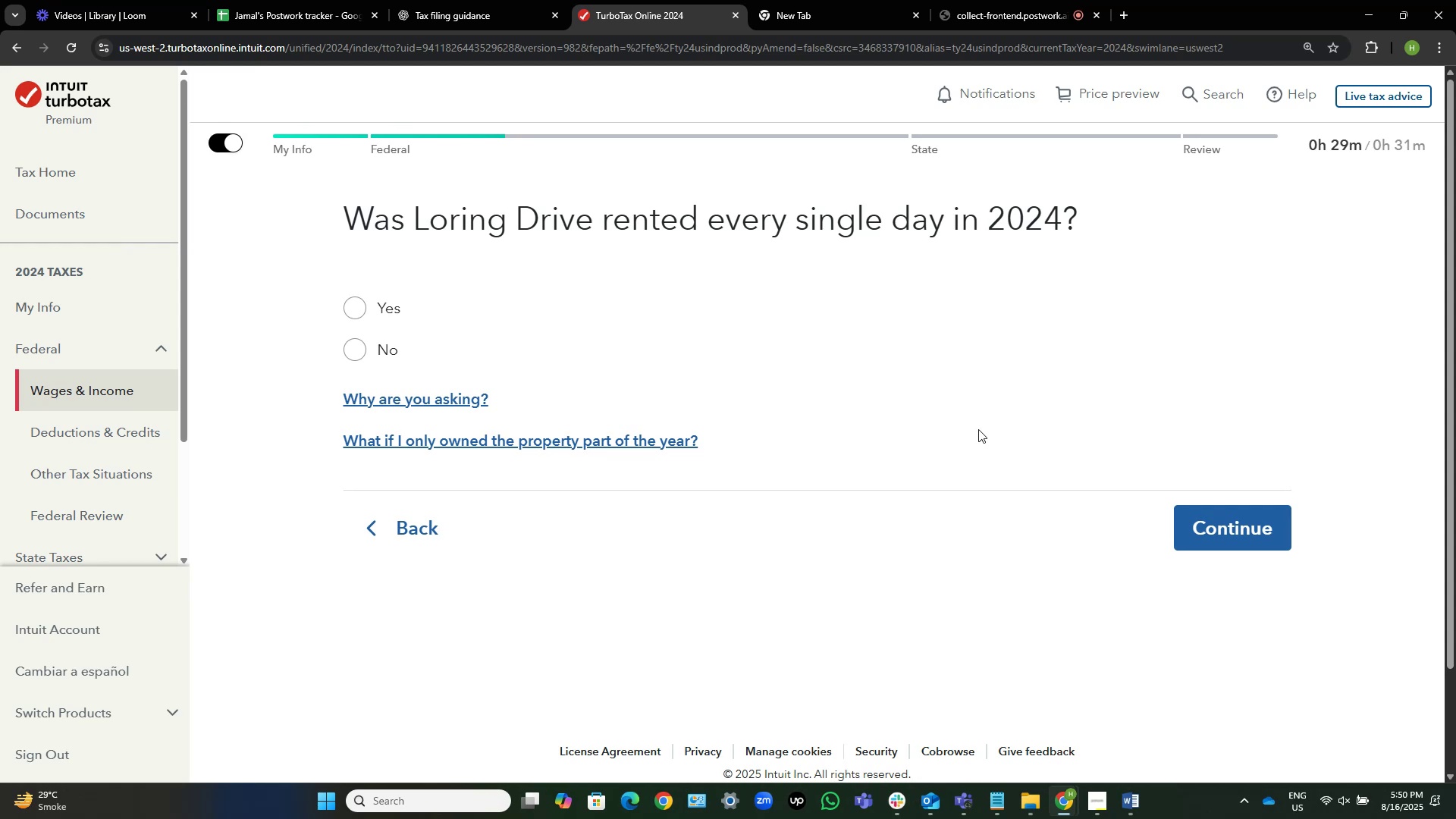 
wait(9.47)
 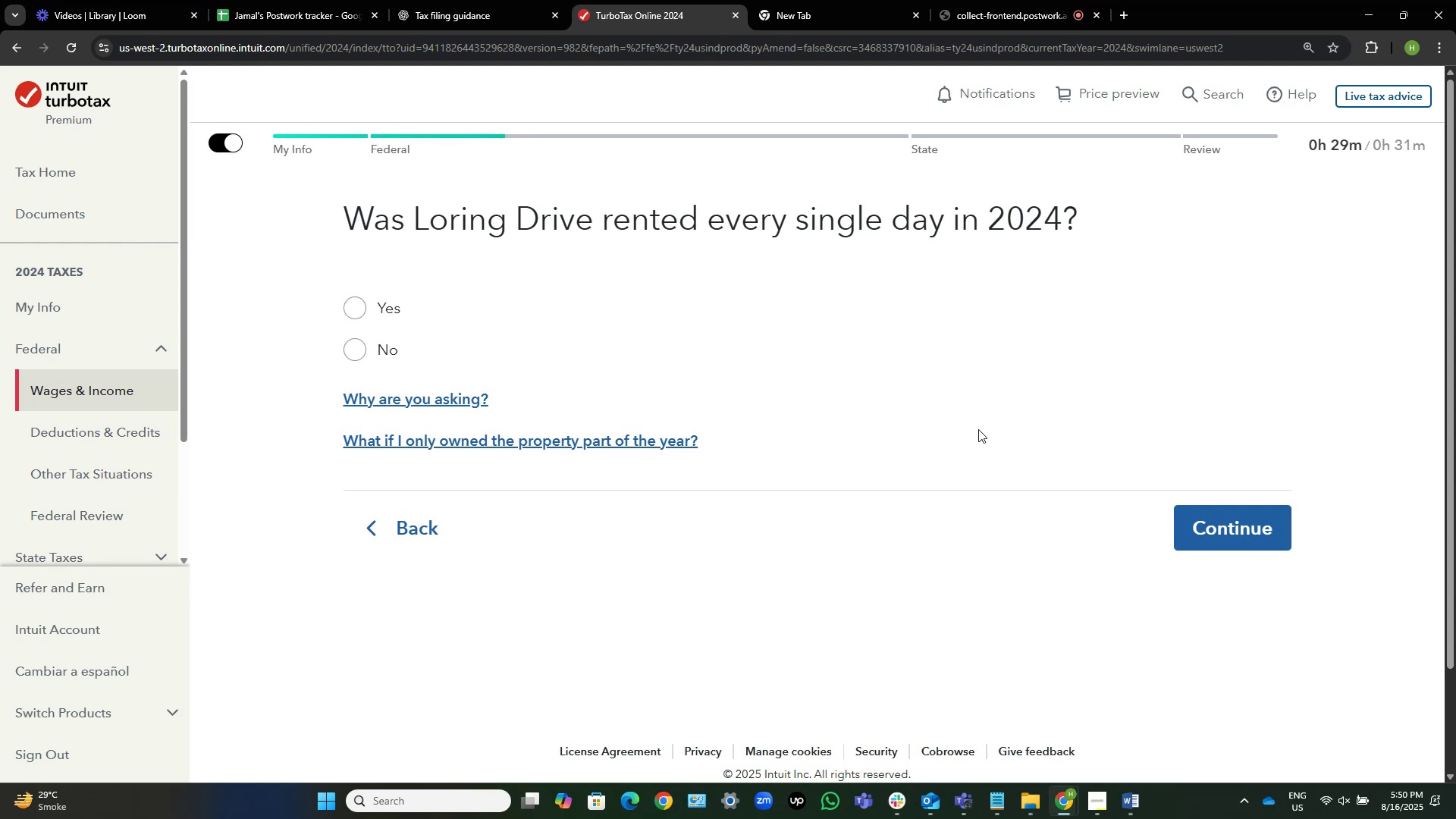 
key(Alt+AltLeft)
 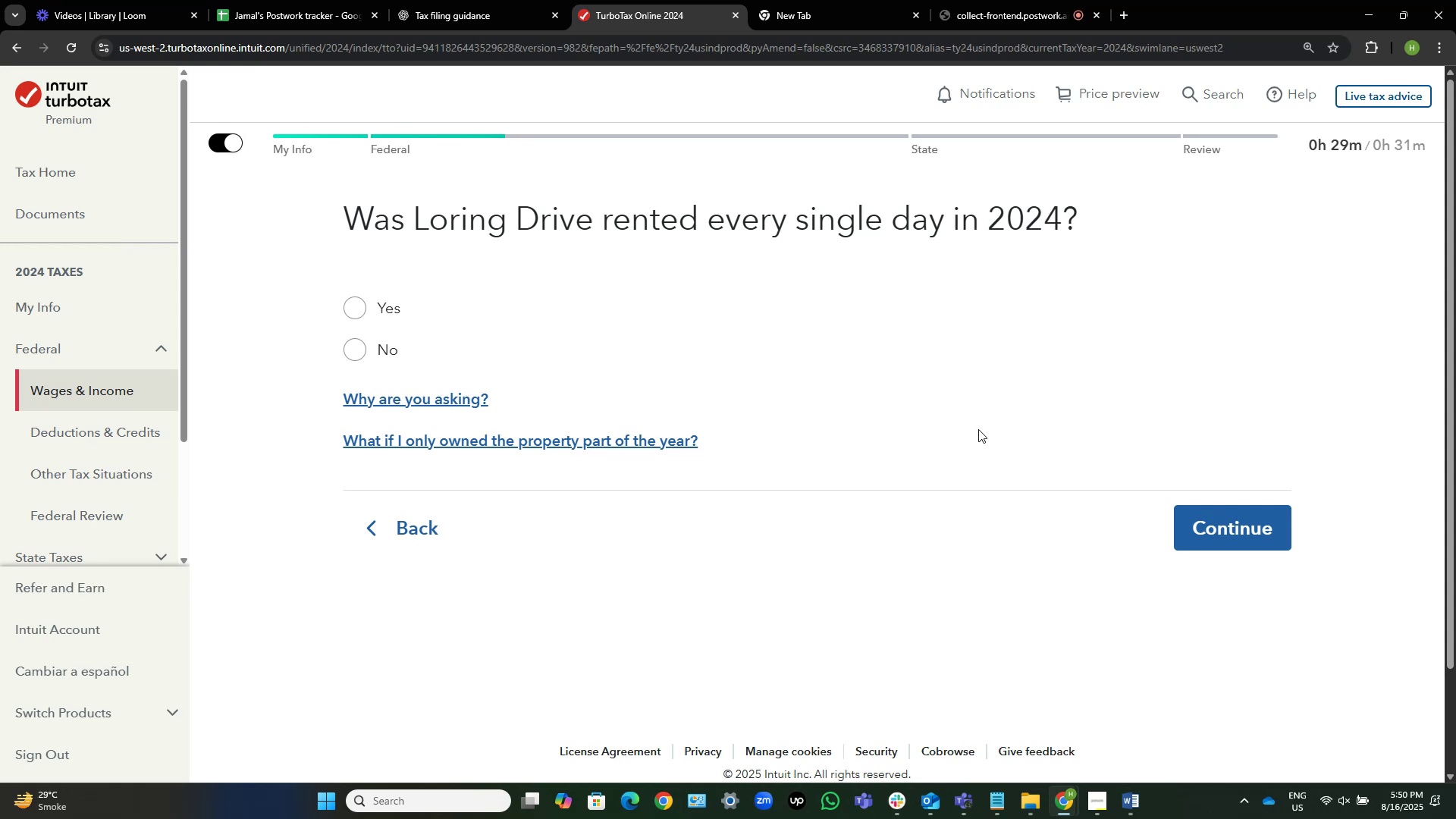 
key(Alt+Tab)
 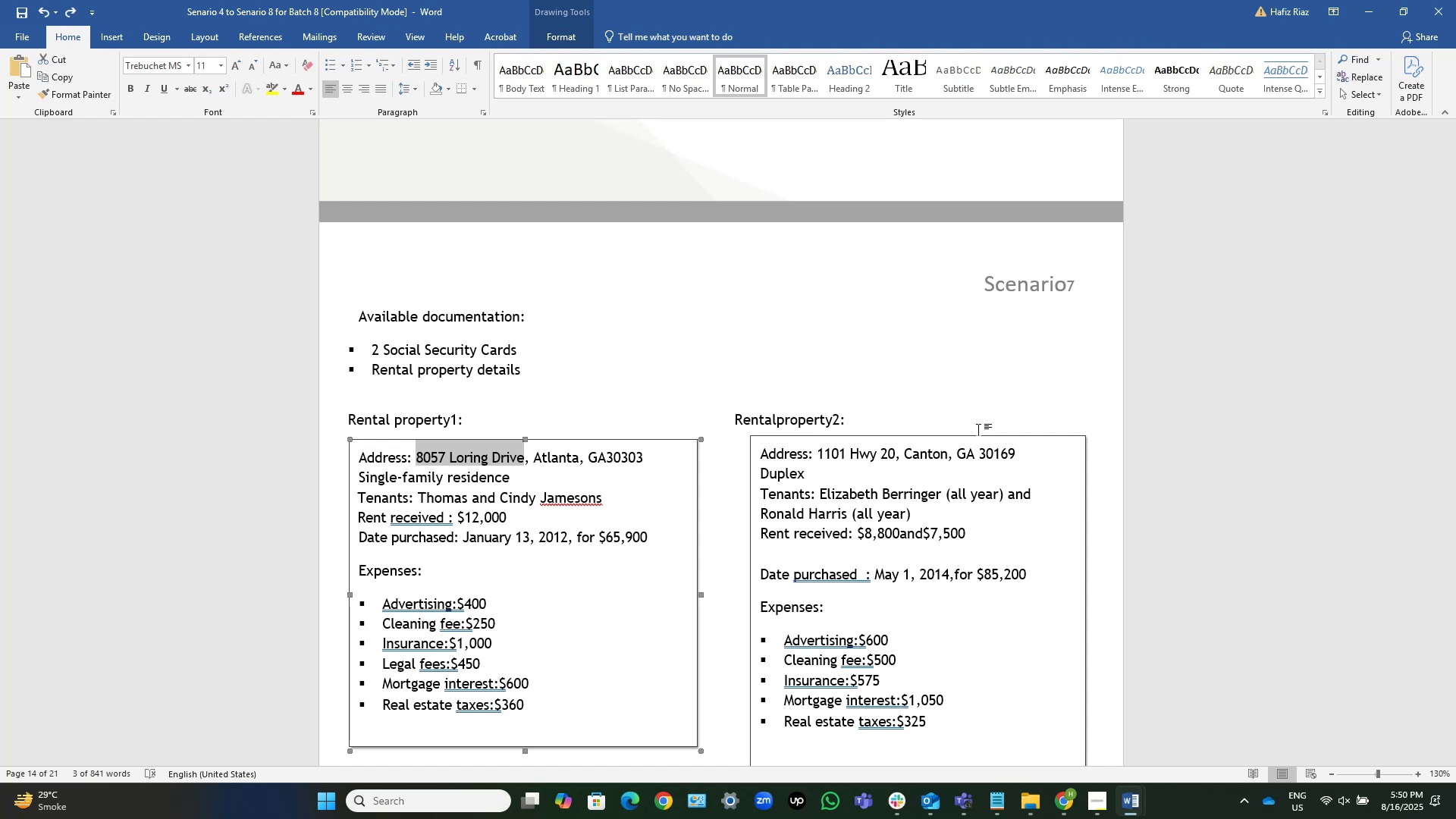 
wait(31.72)
 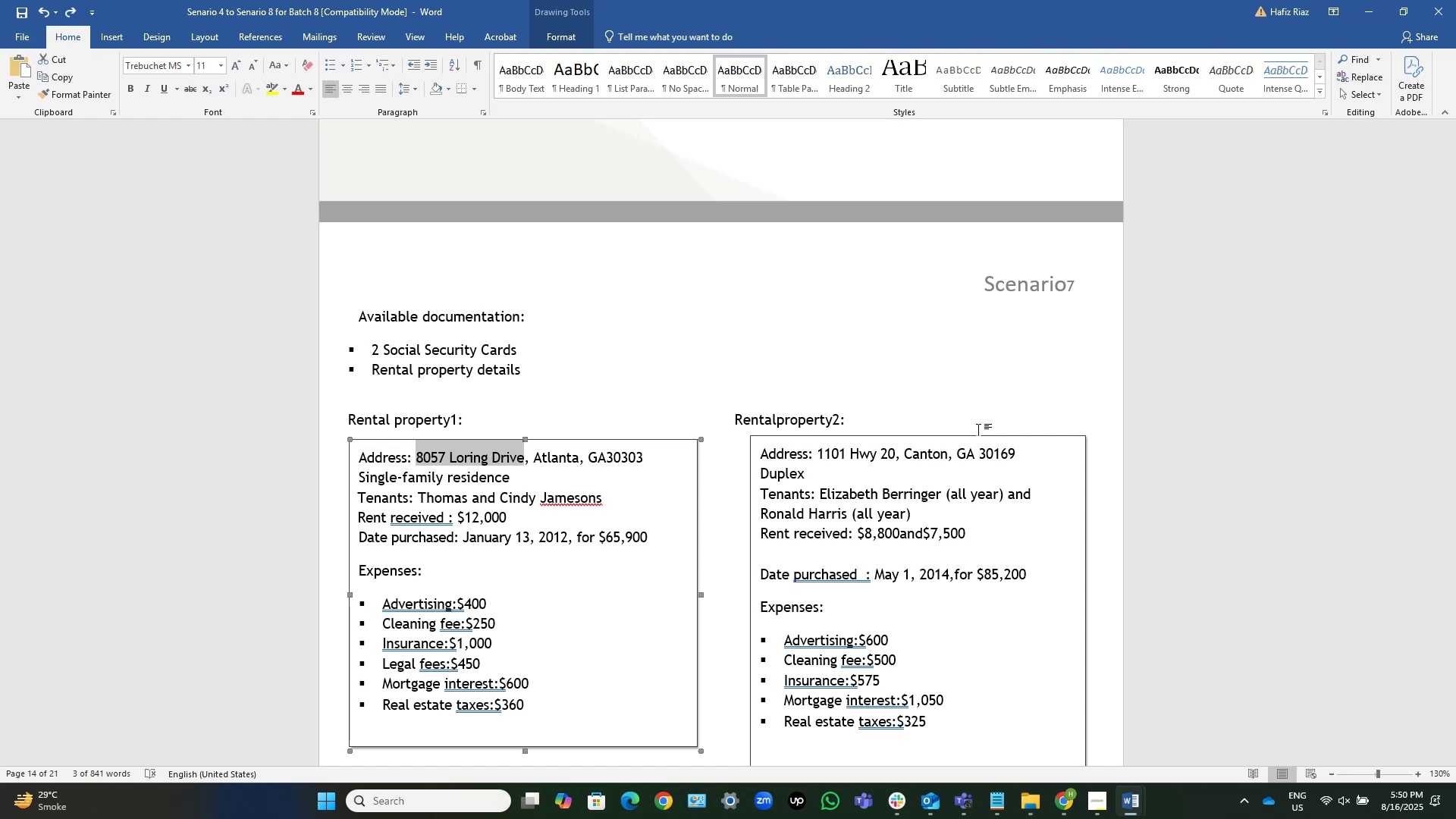 
left_click([658, 447])
 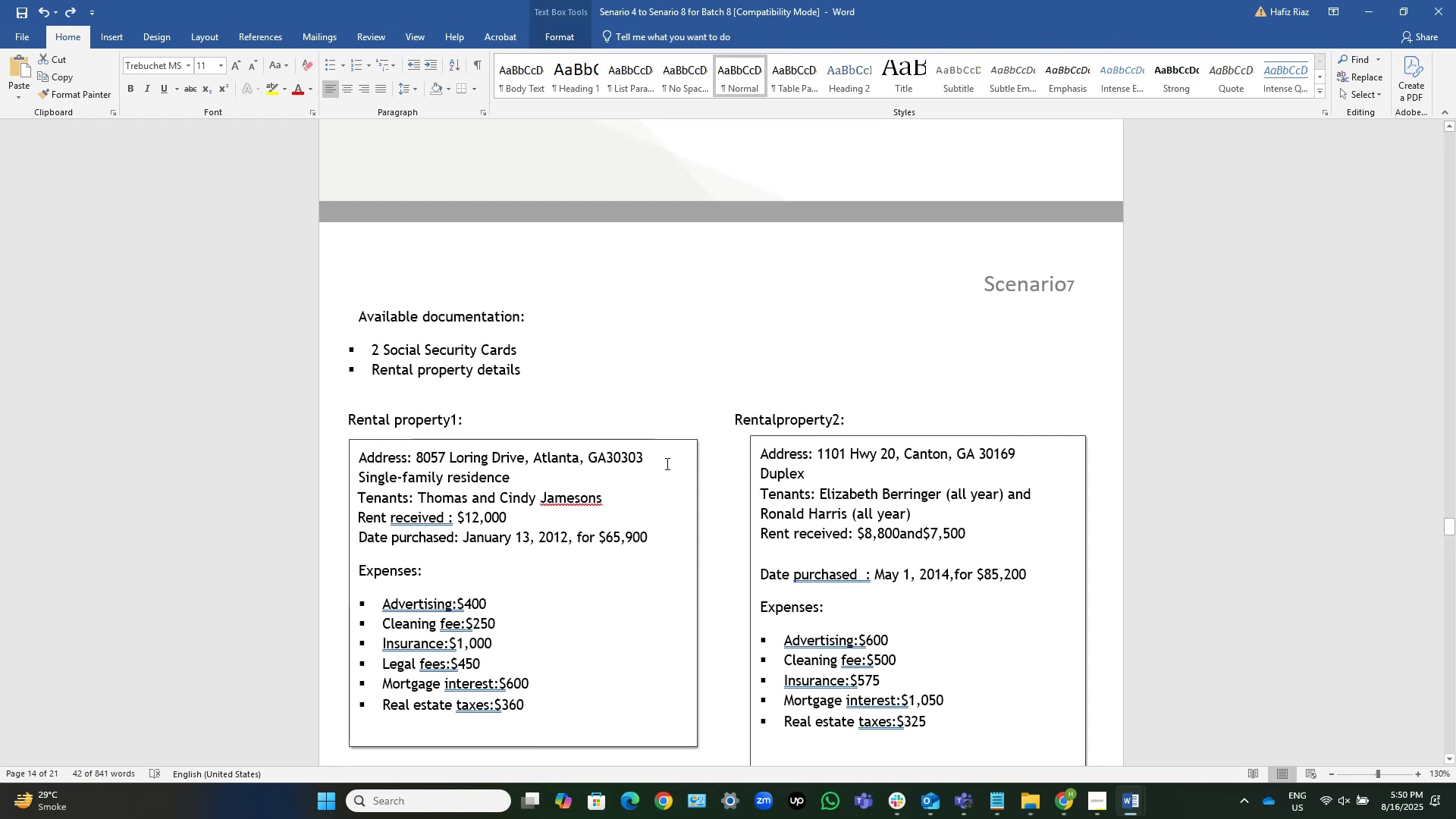 
left_click([666, 464])
 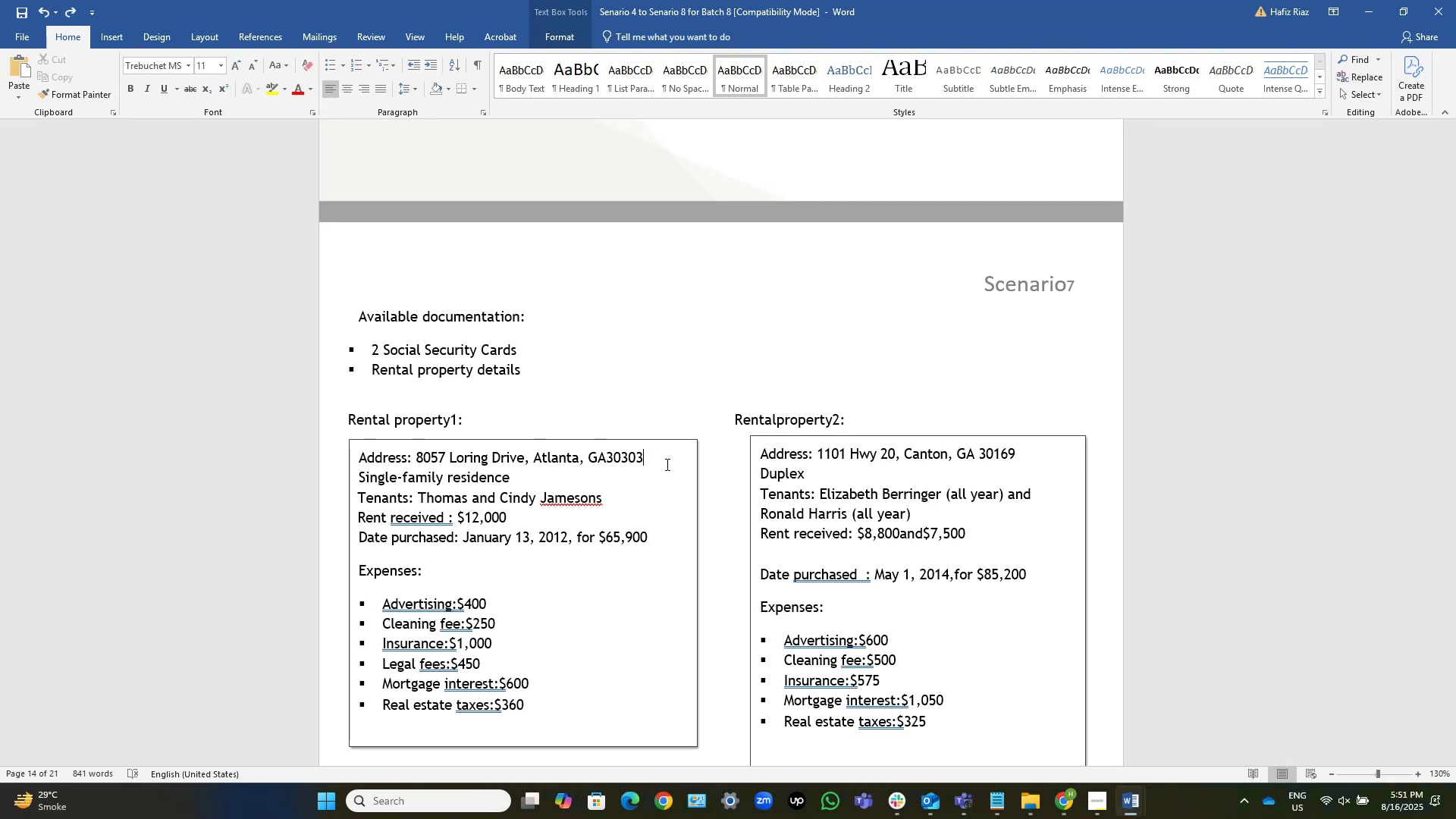 
wait(15.1)
 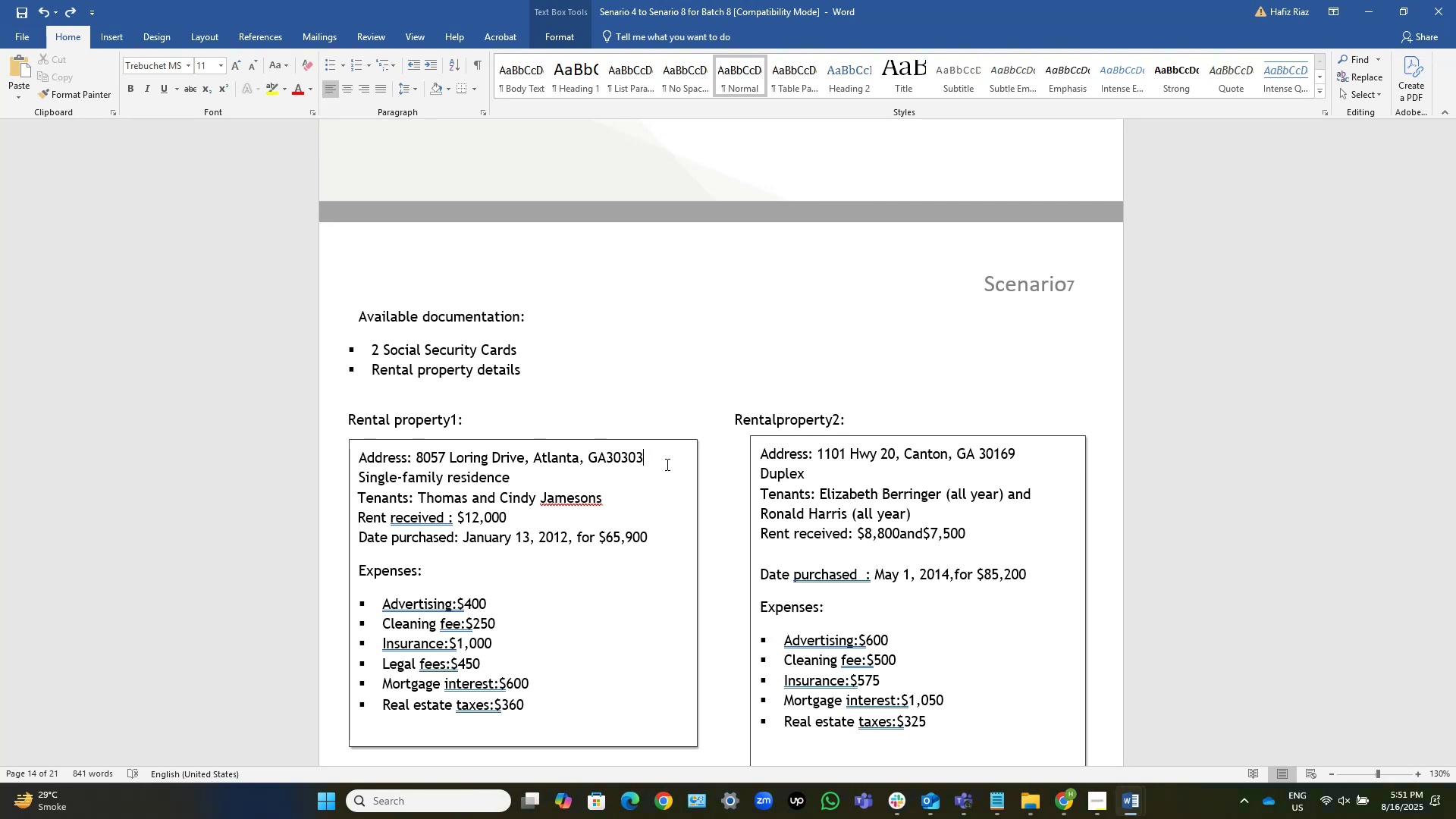 
key(Alt+AltLeft)
 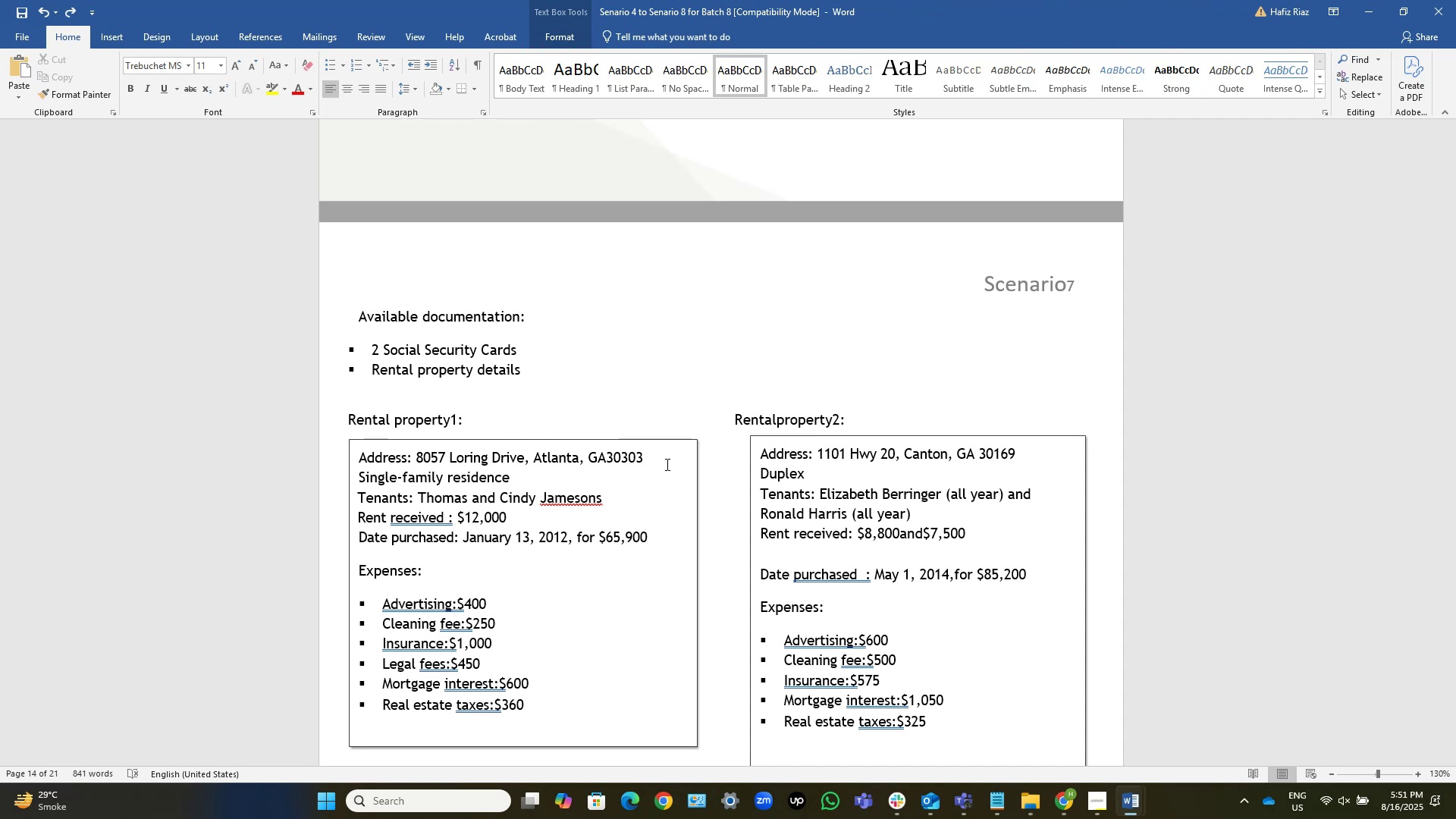 
key(Alt+Tab)
 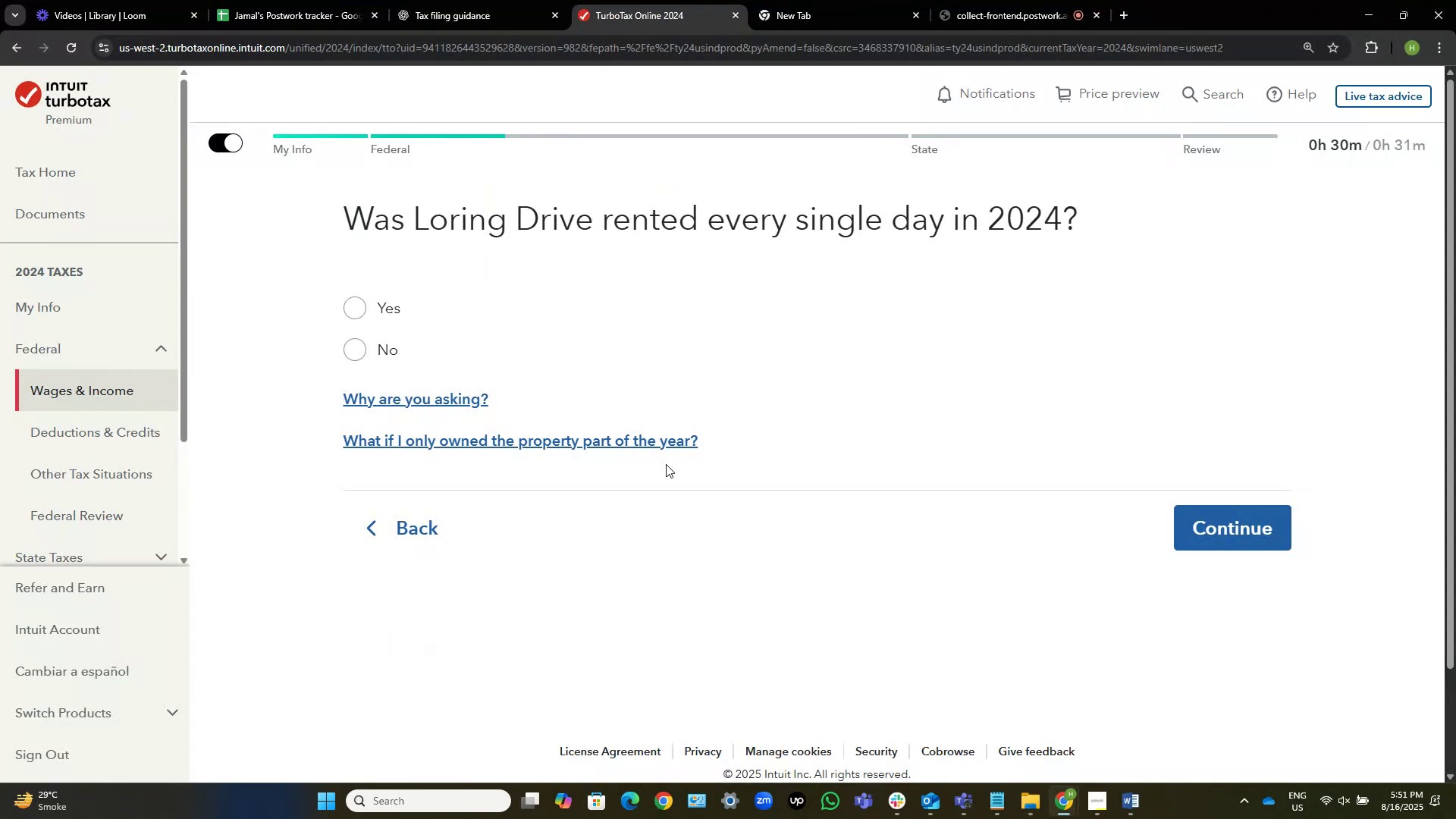 
key(Alt+AltLeft)
 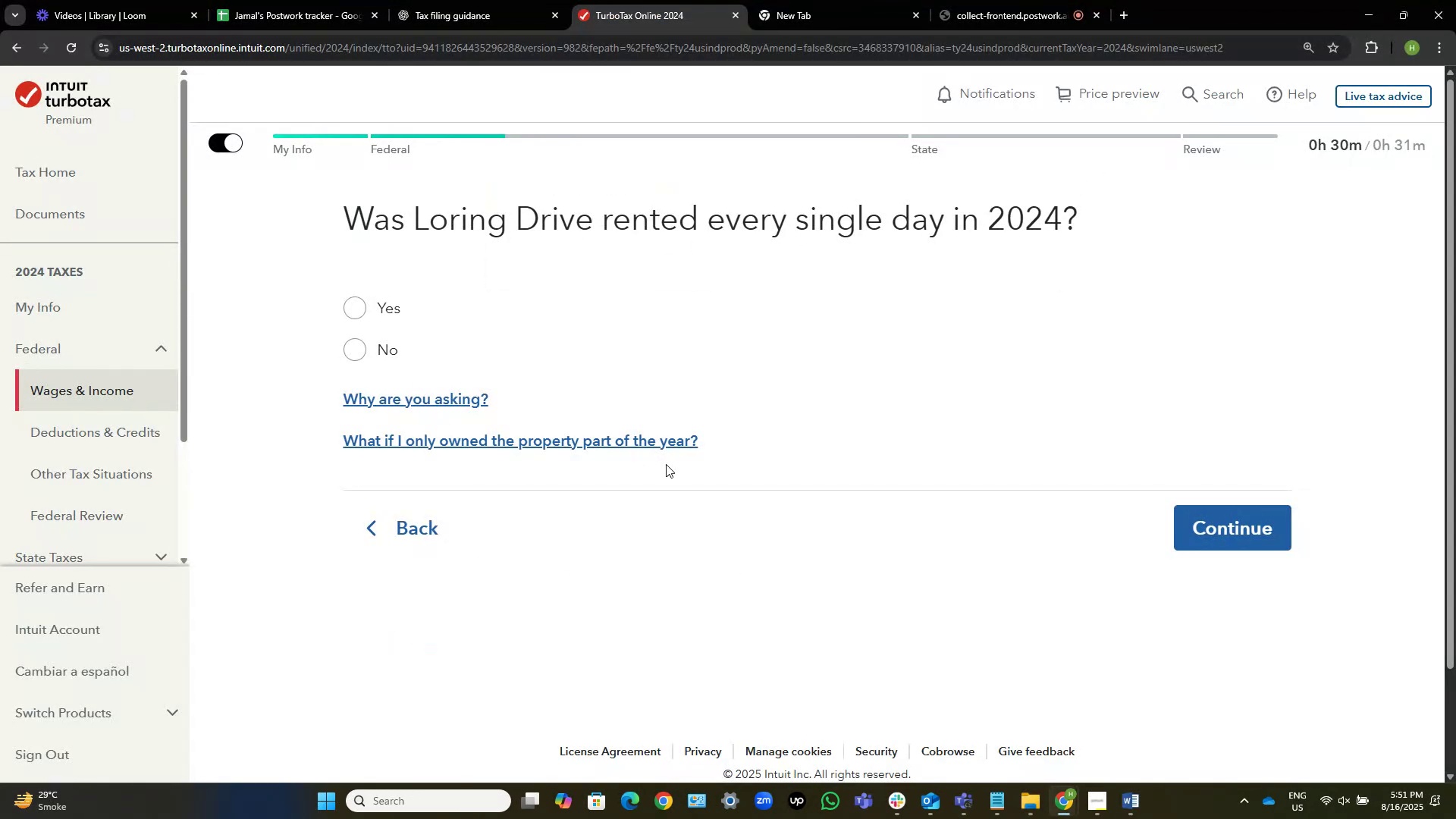 
key(Alt+Tab)
 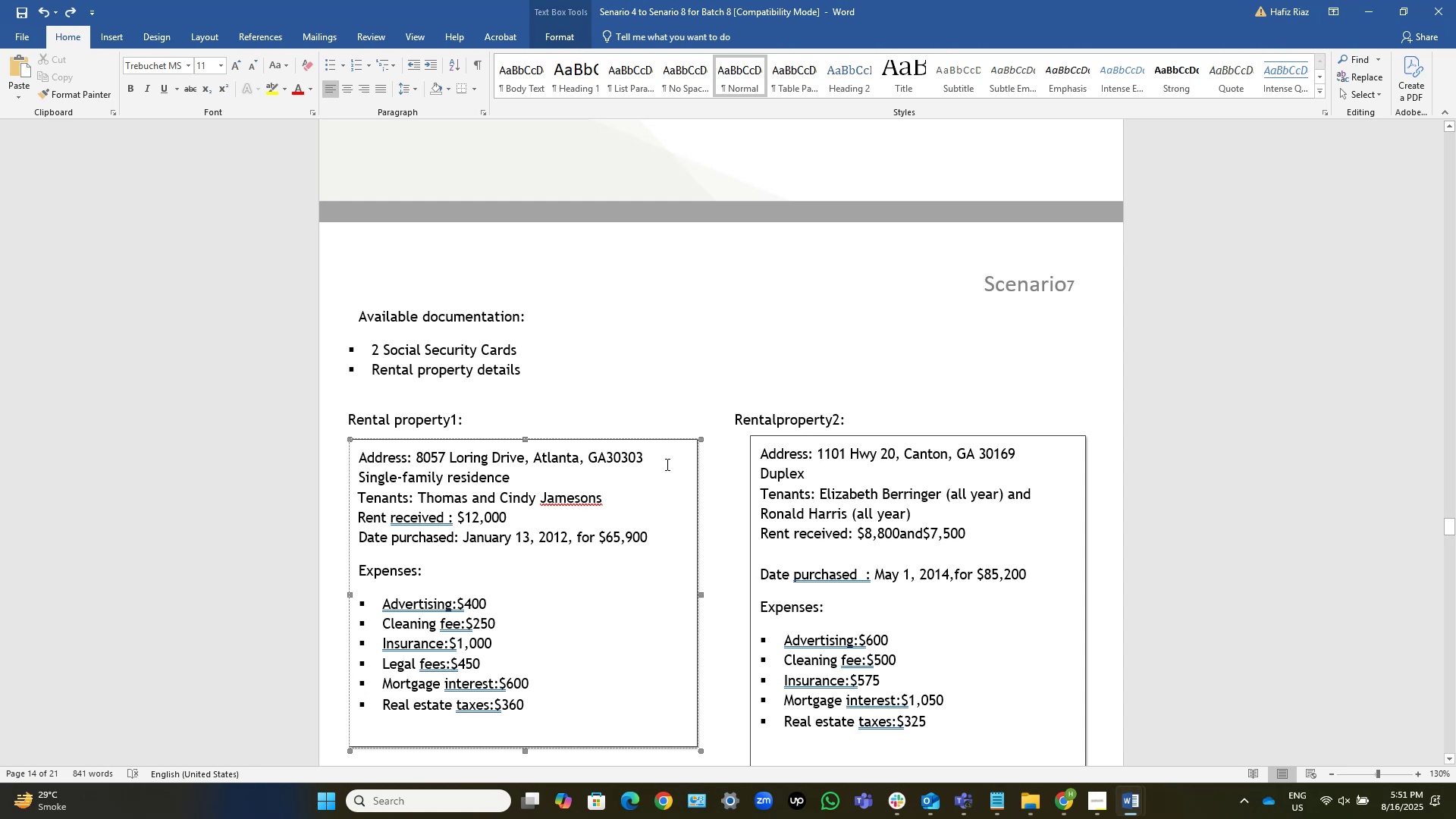 
wait(6.84)
 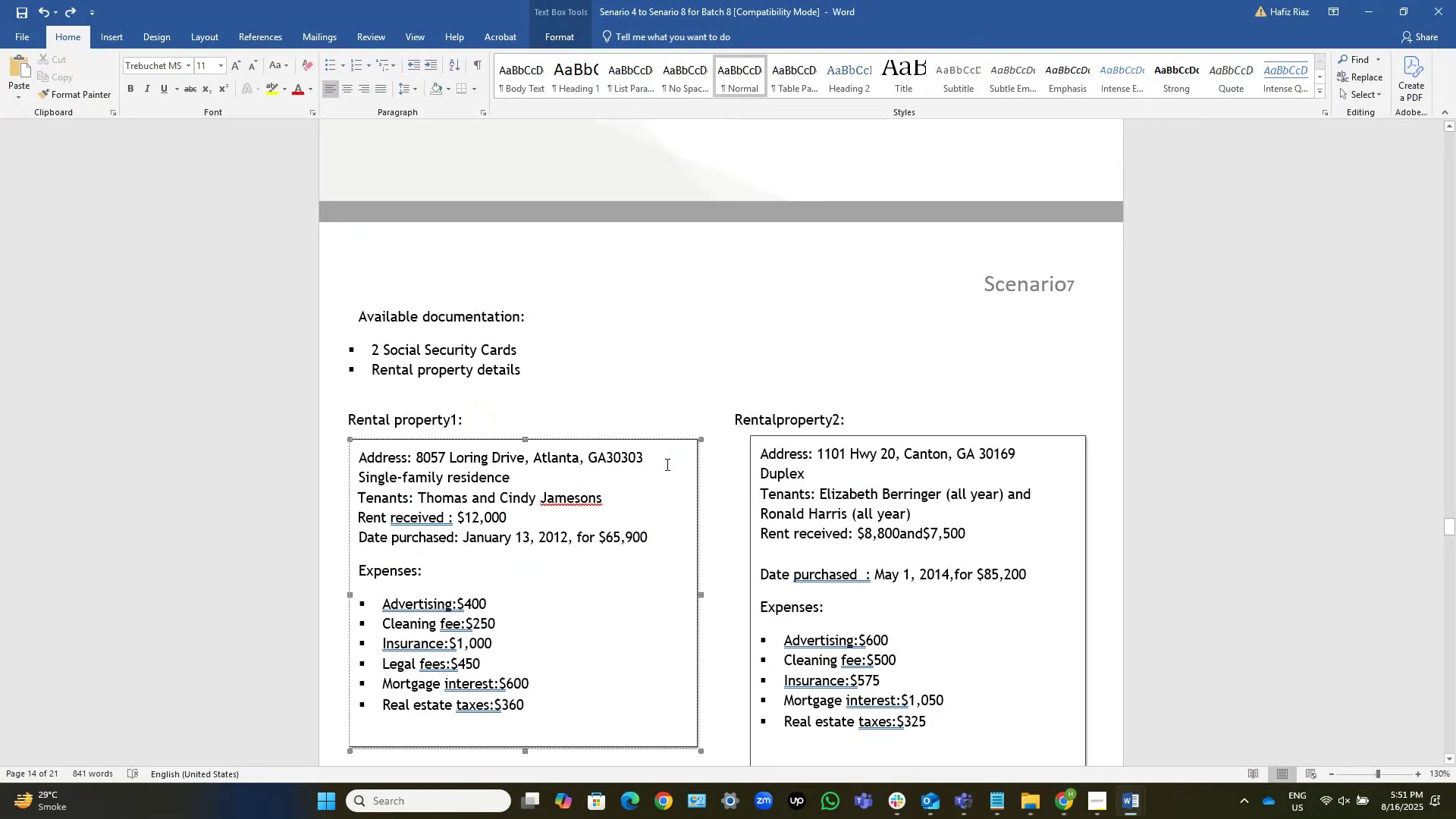 
key(Alt+AltLeft)
 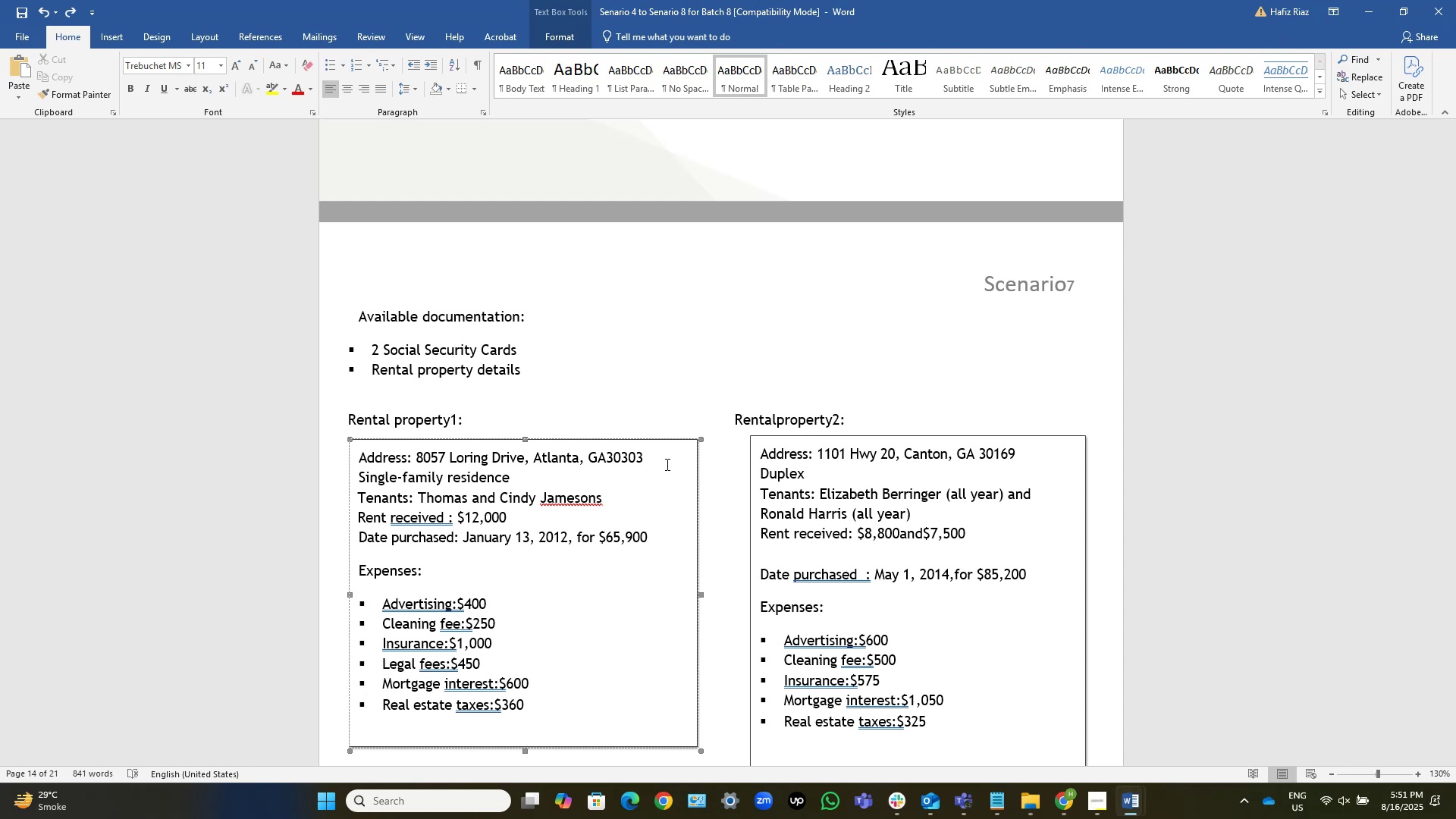 
key(Alt+Tab)
 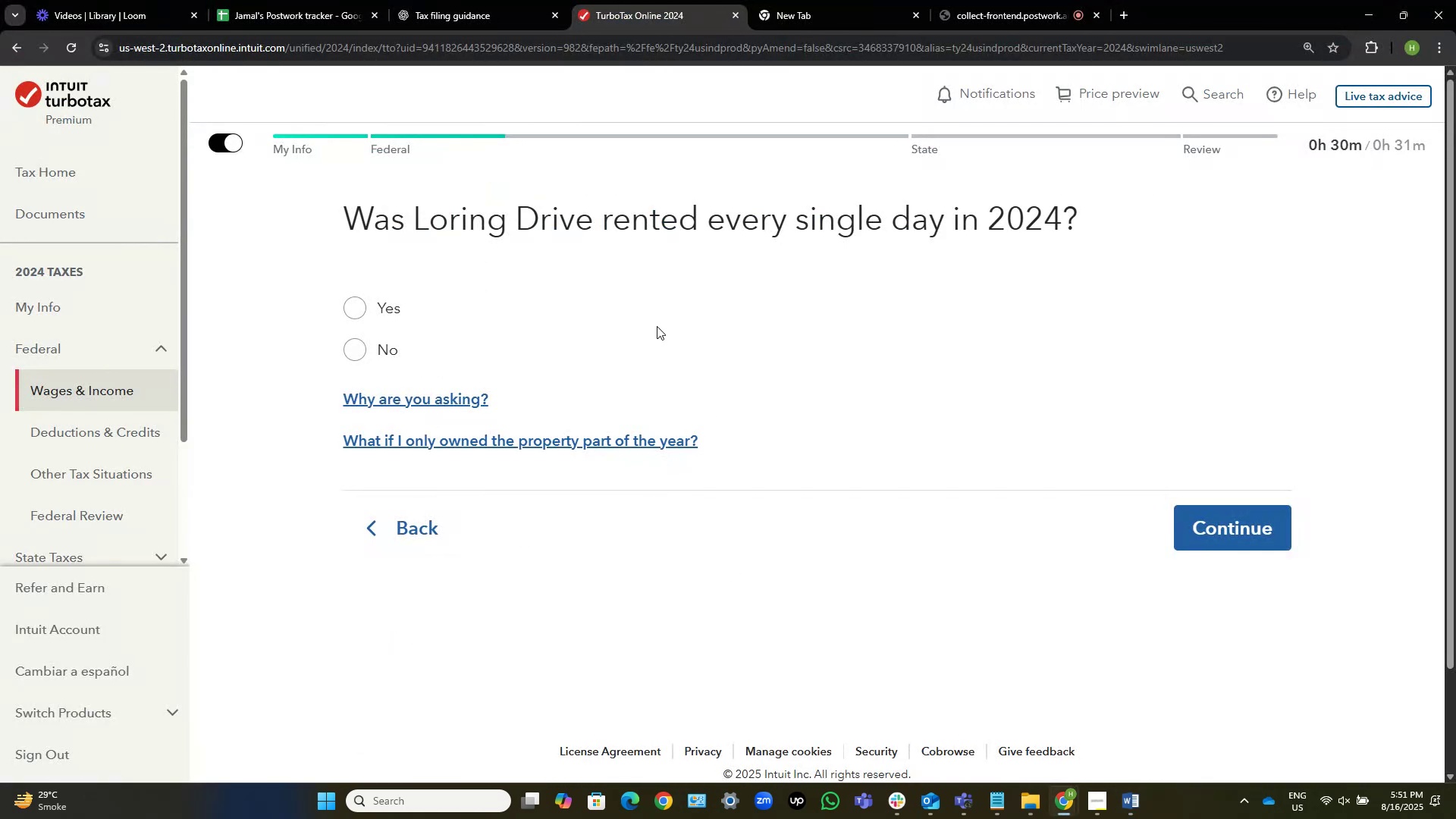 
left_click([366, 315])
 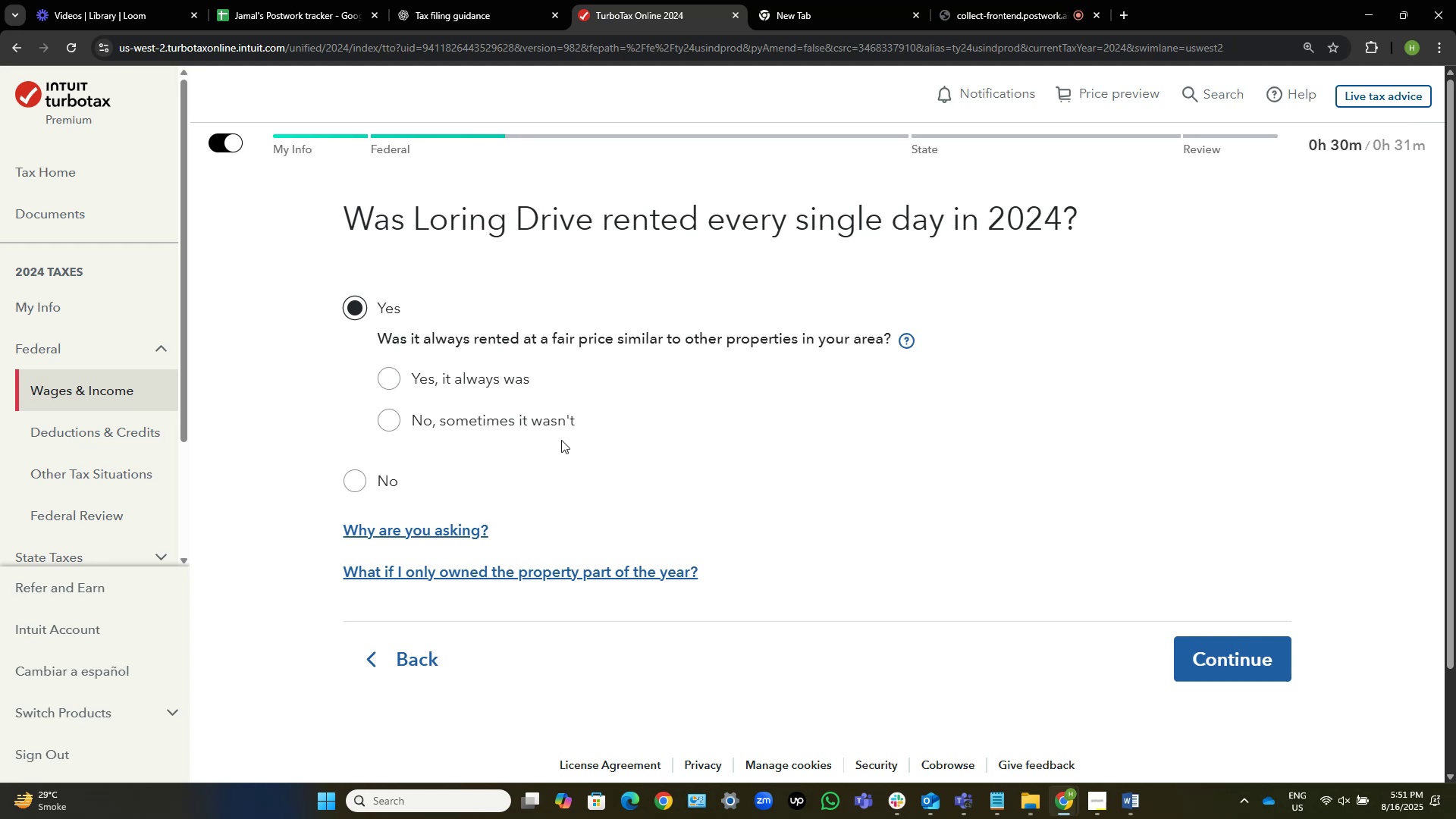 
wait(6.3)
 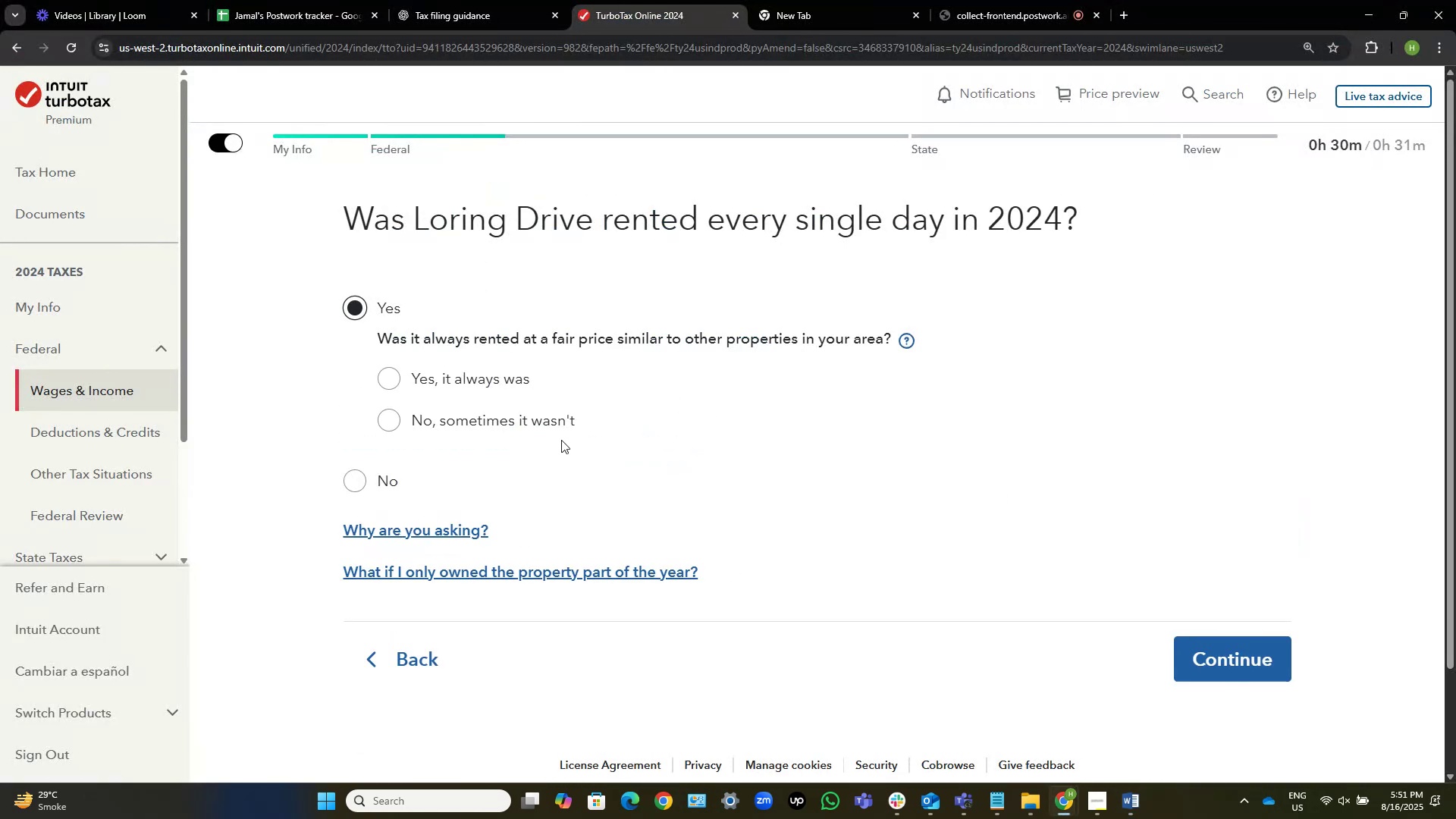 
left_click([445, 378])
 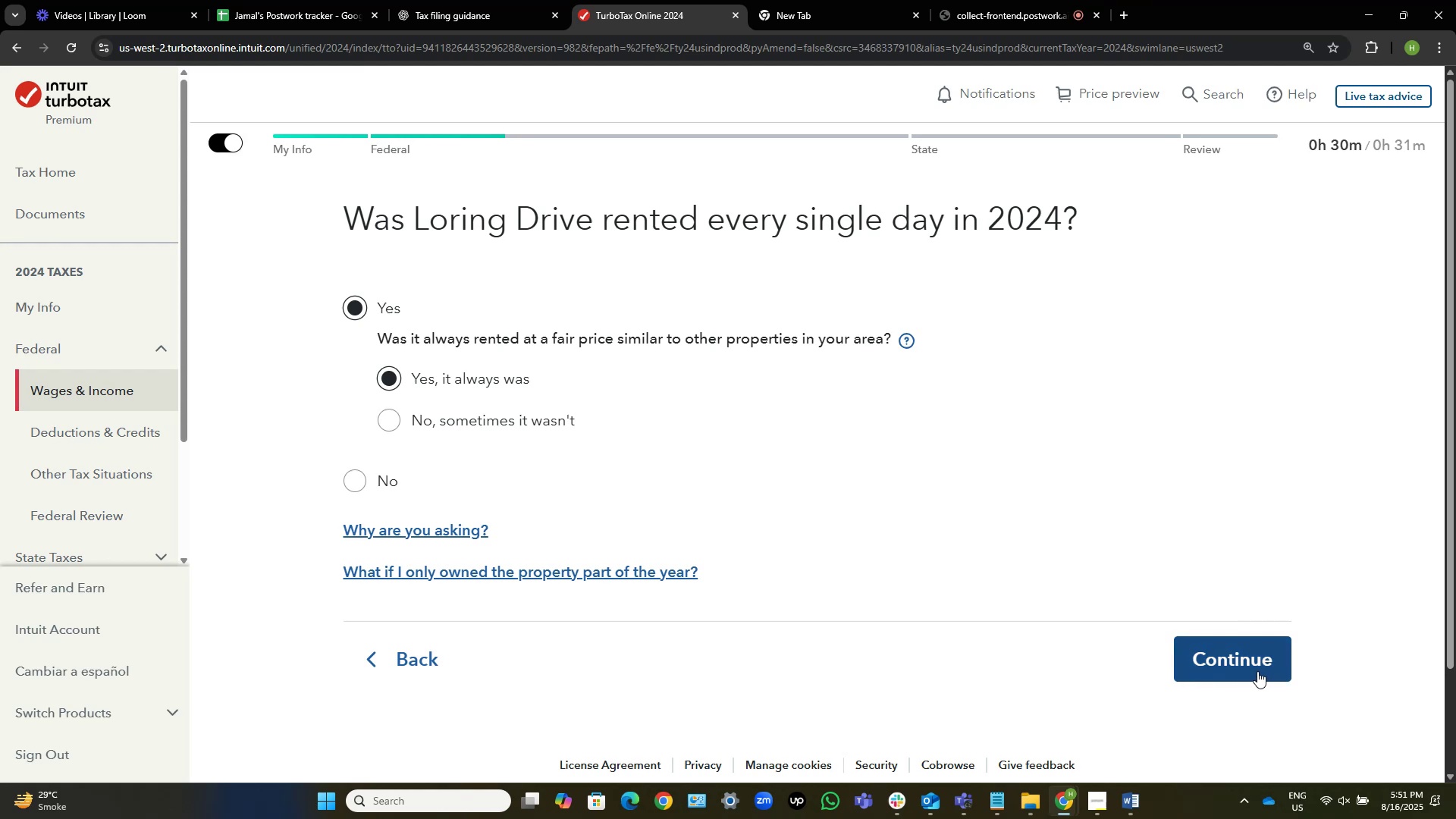 
wait(31.64)
 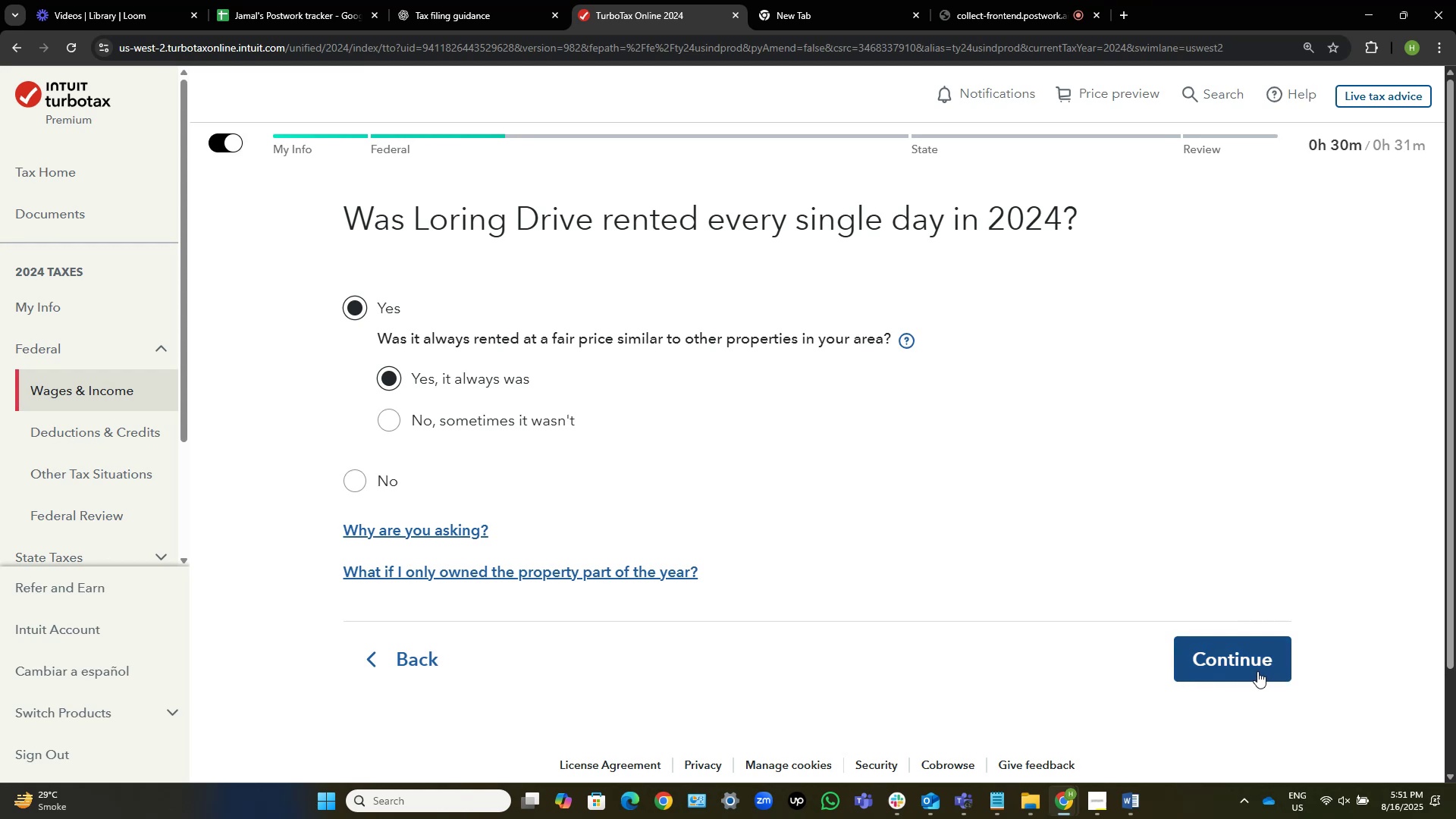 
left_click([1258, 669])
 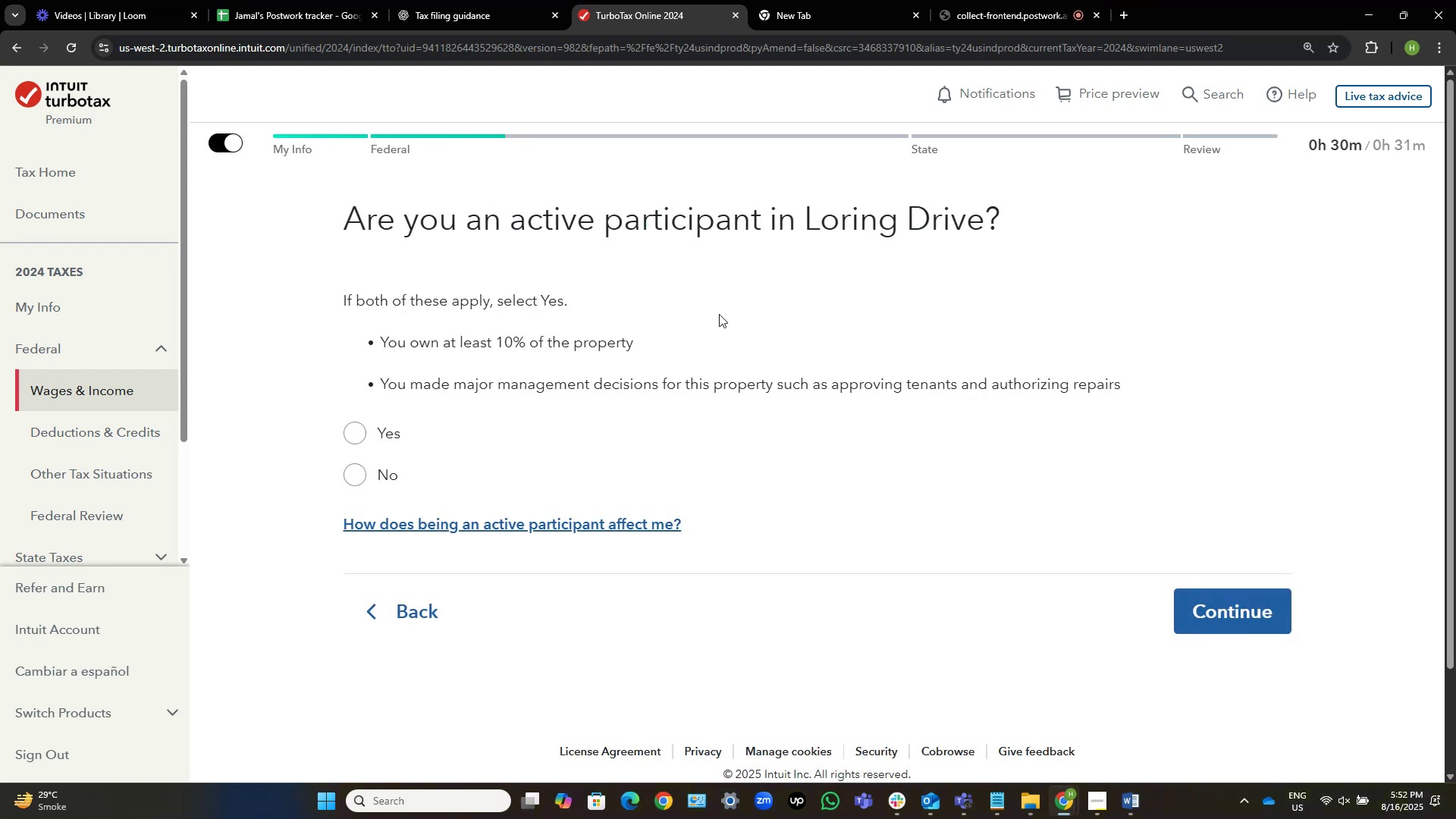 
wait(6.42)
 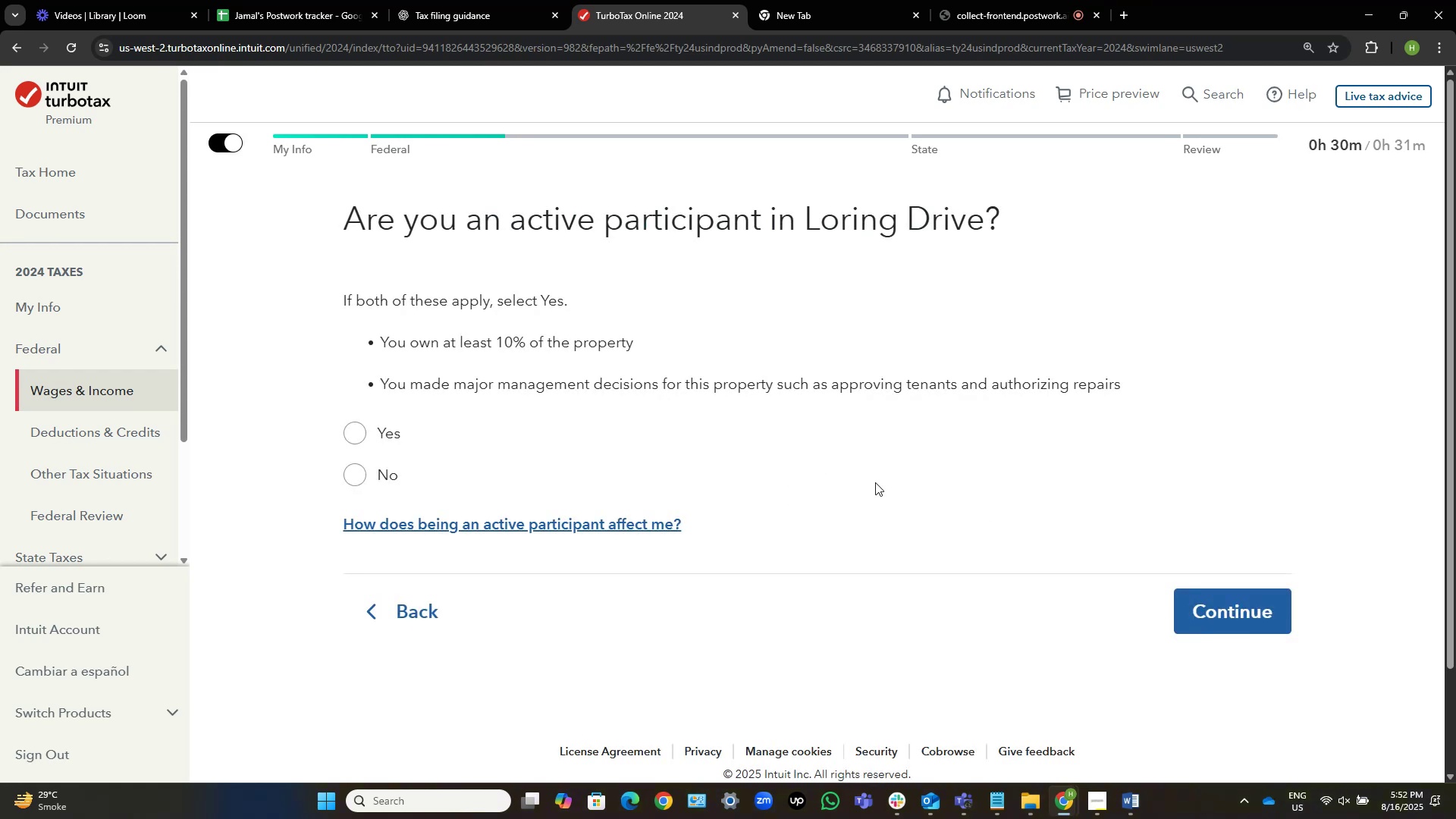 
left_click([359, 436])
 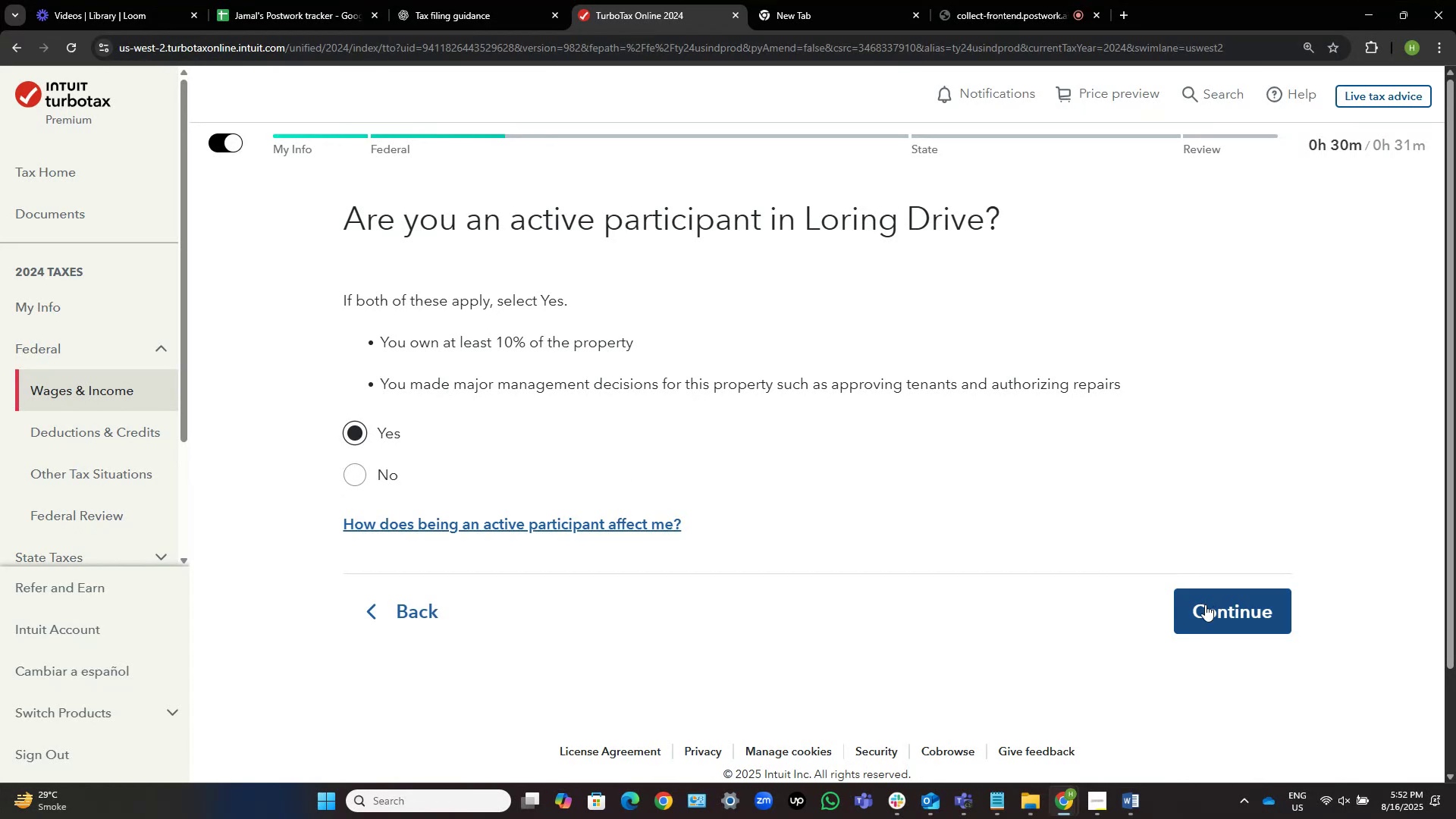 
left_click([1213, 617])
 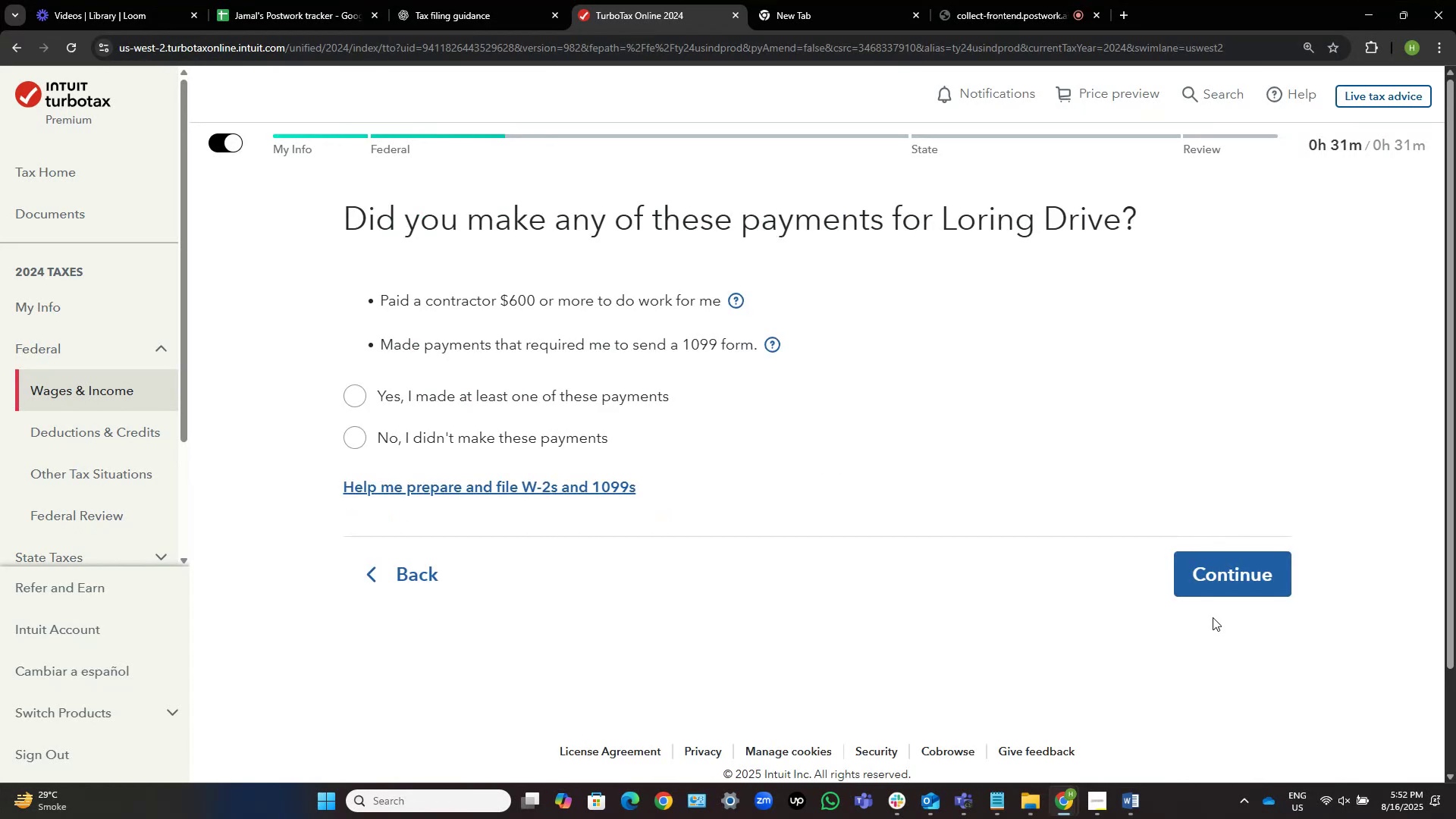 
wait(11.21)
 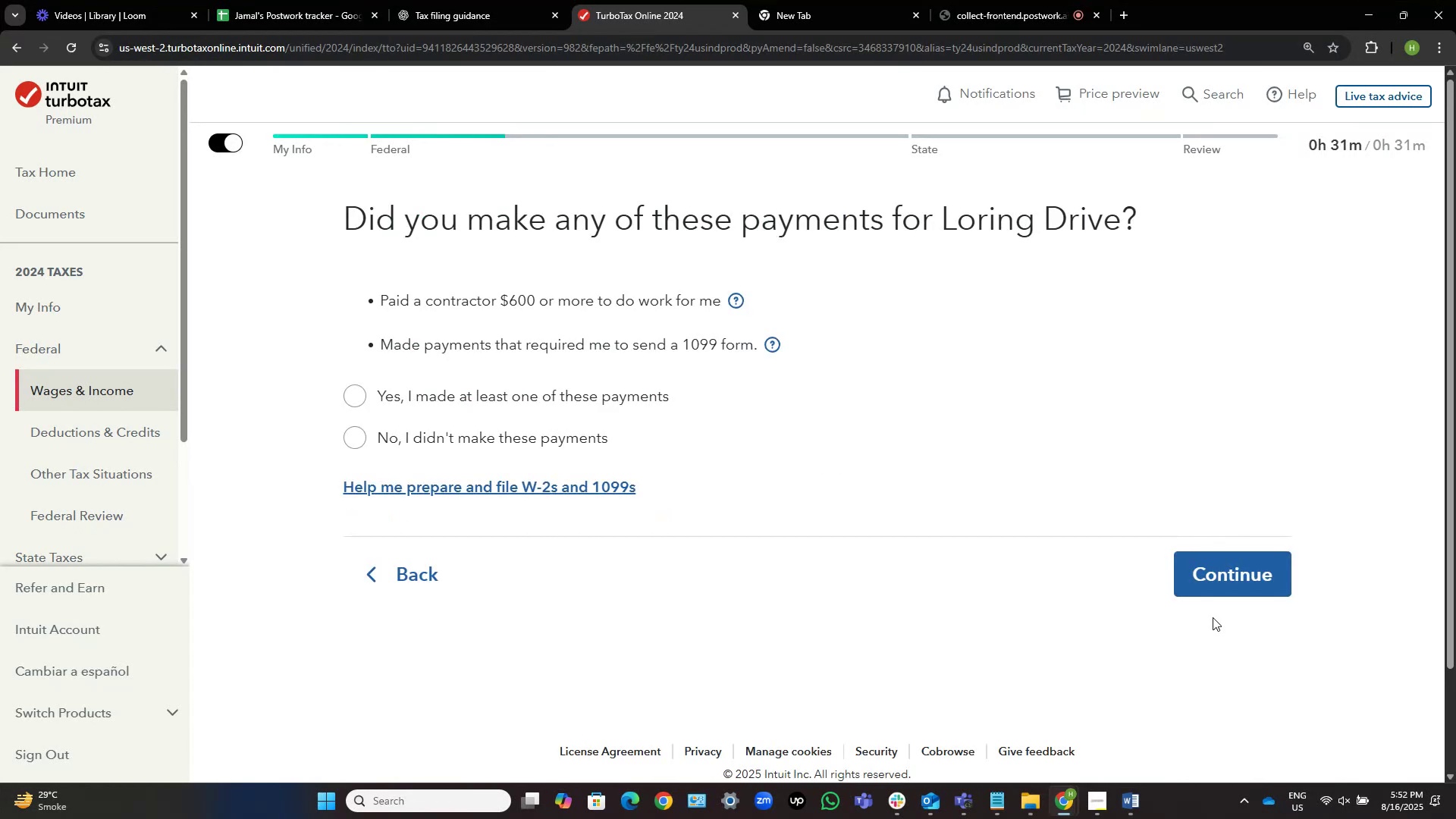 
left_click([893, 799])
 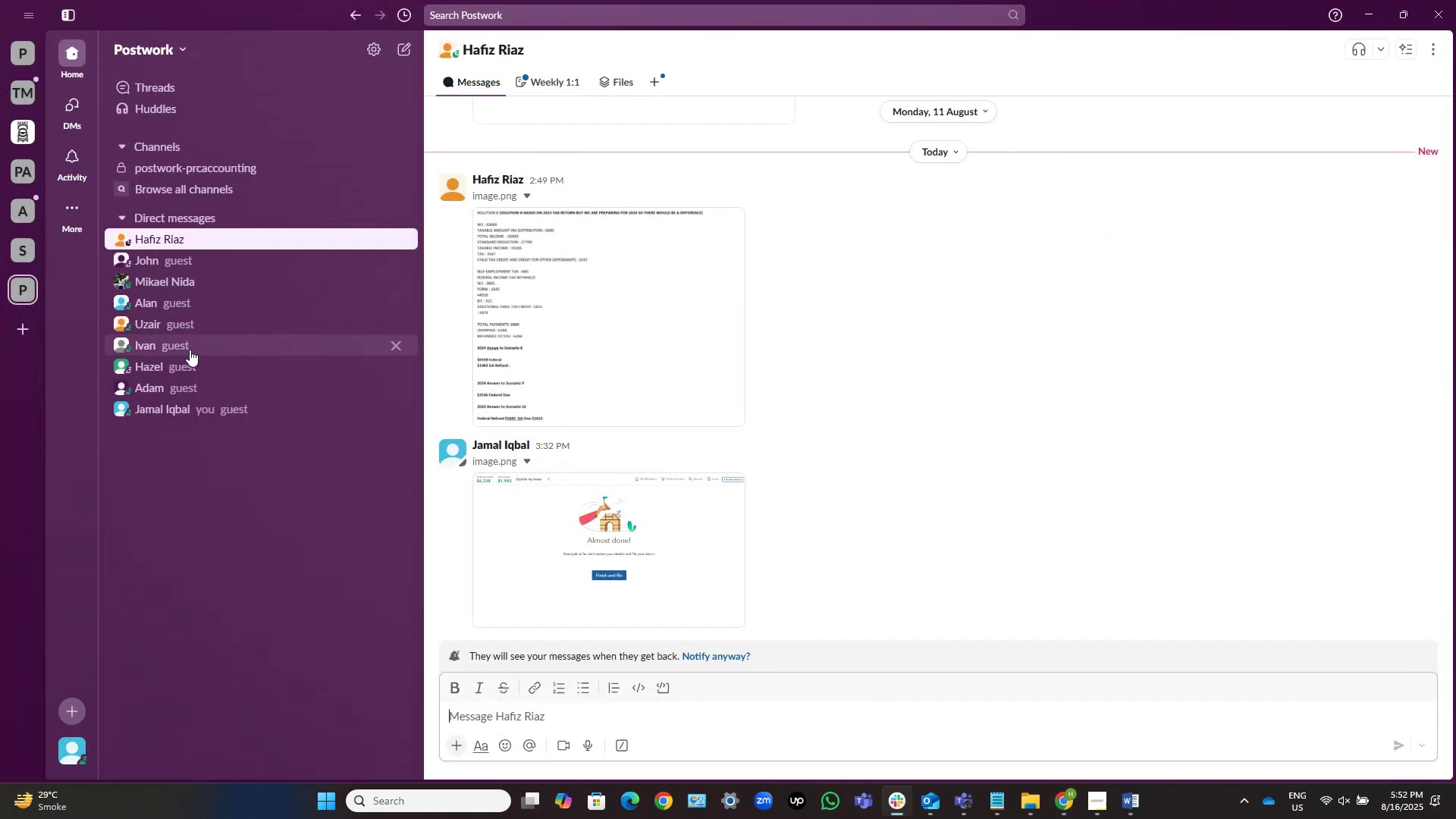 
wait(9.89)
 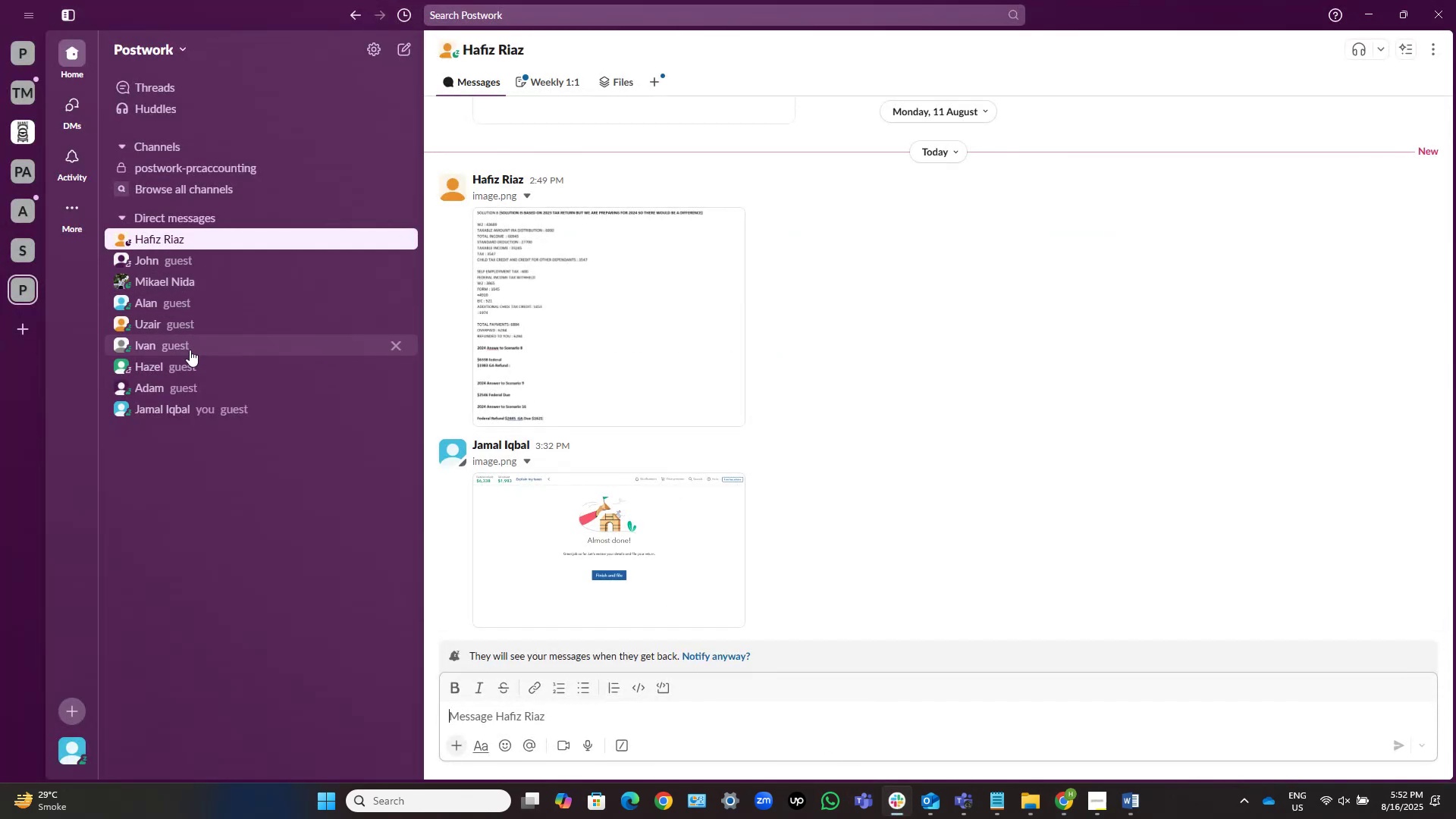 
mouse_move([50, 105])
 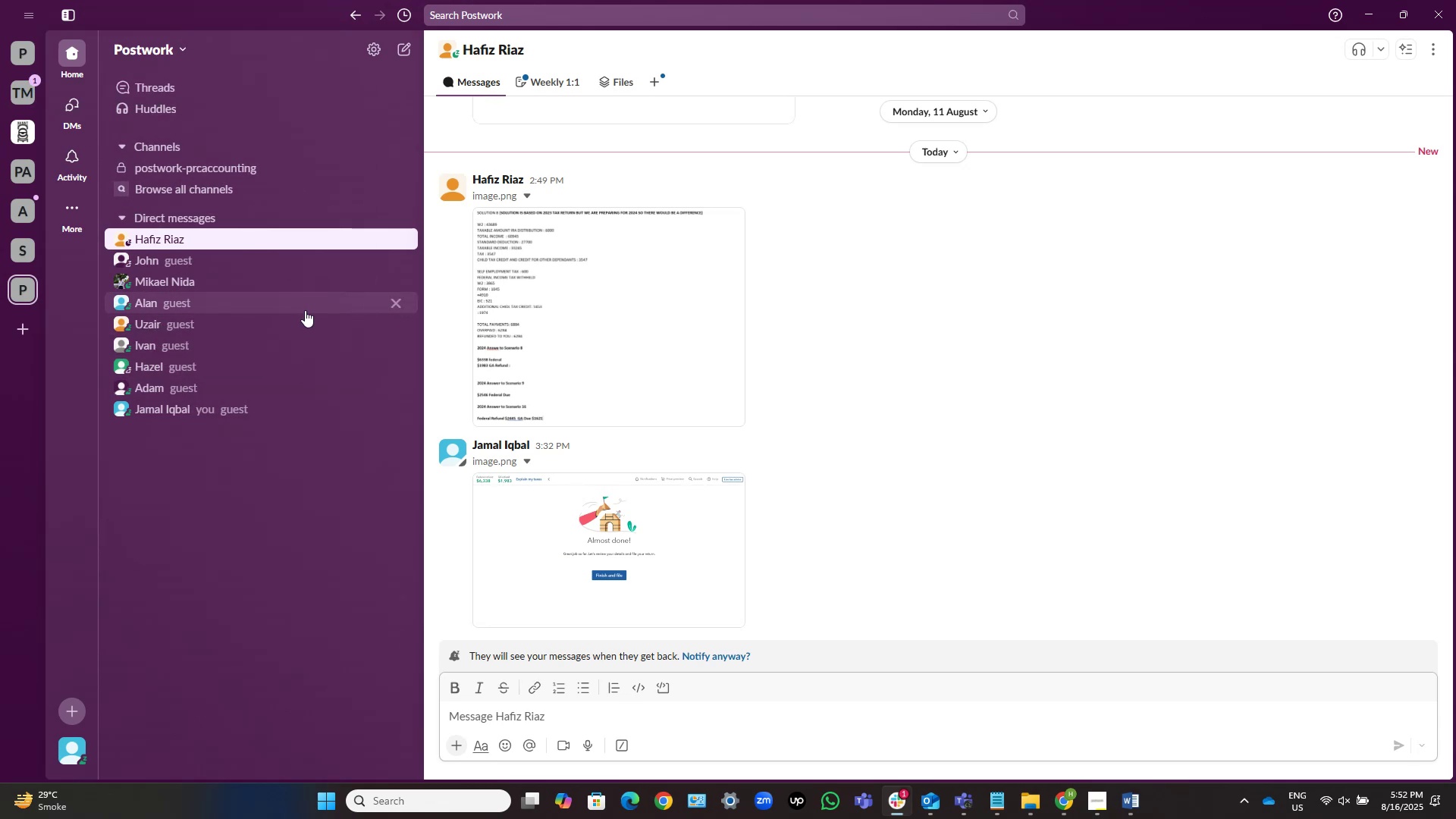 
key(Alt+AltLeft)
 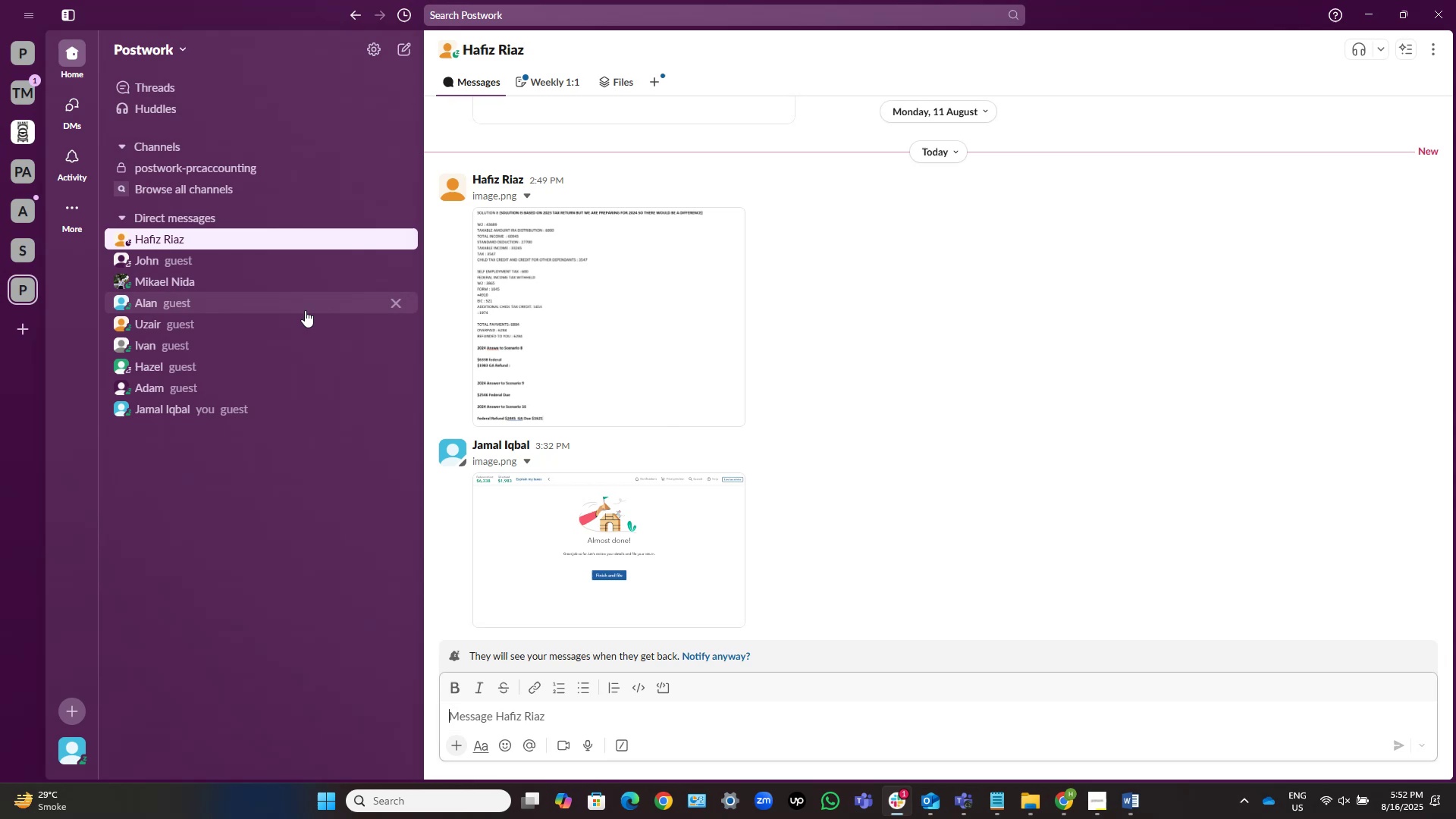 
key(Alt+Tab)
 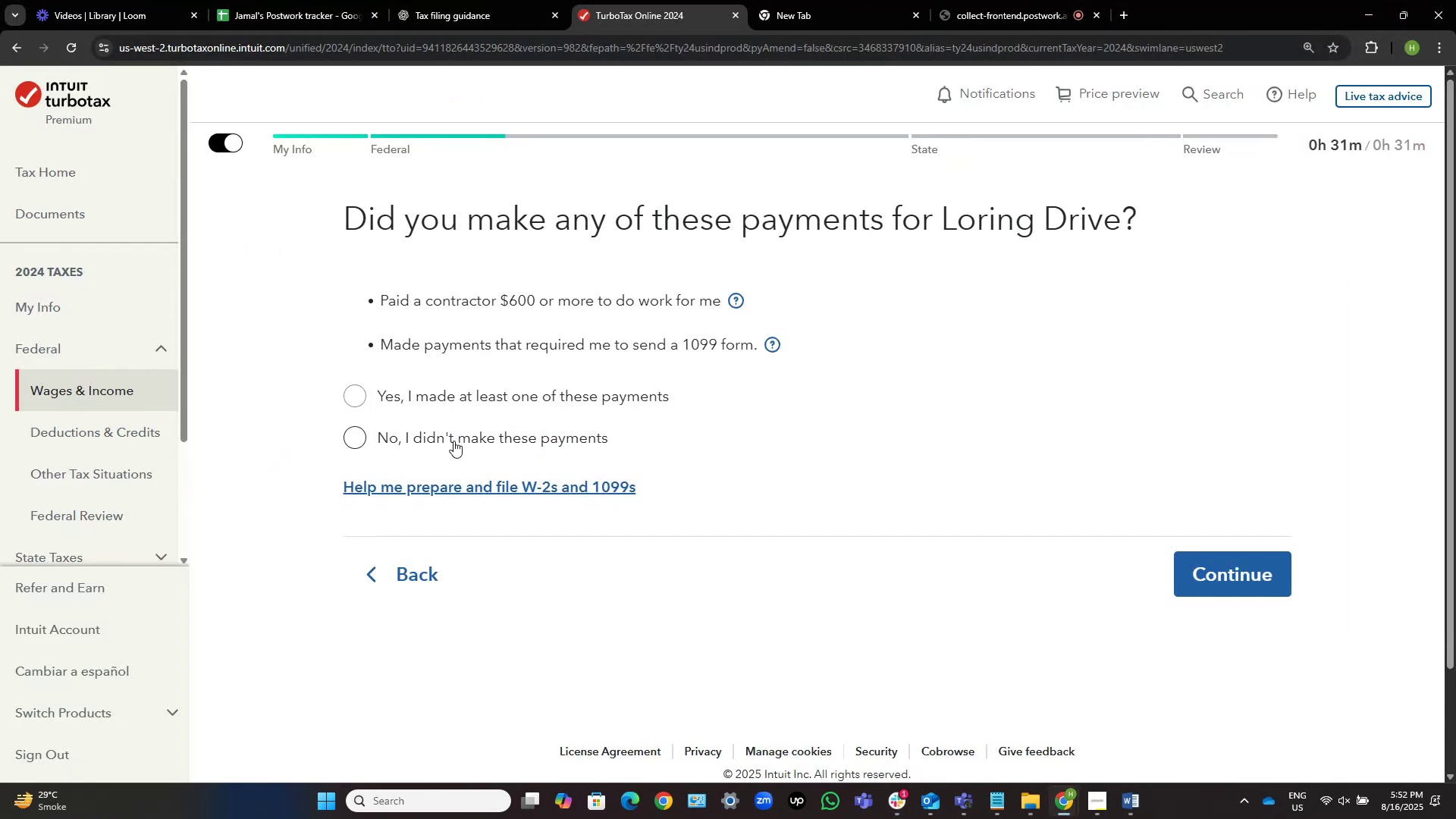 
wait(7.59)
 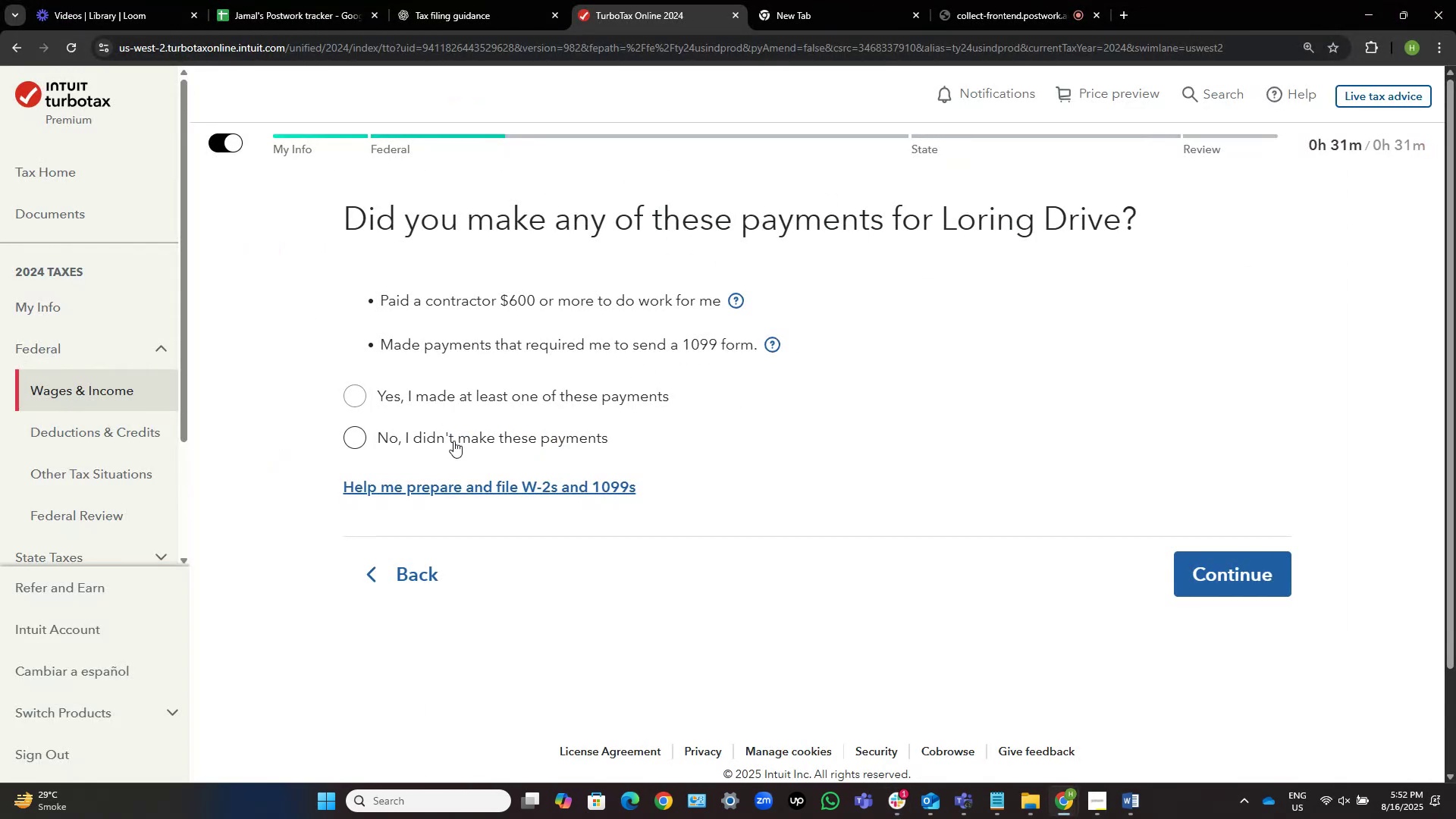 
key(Alt+AltLeft)
 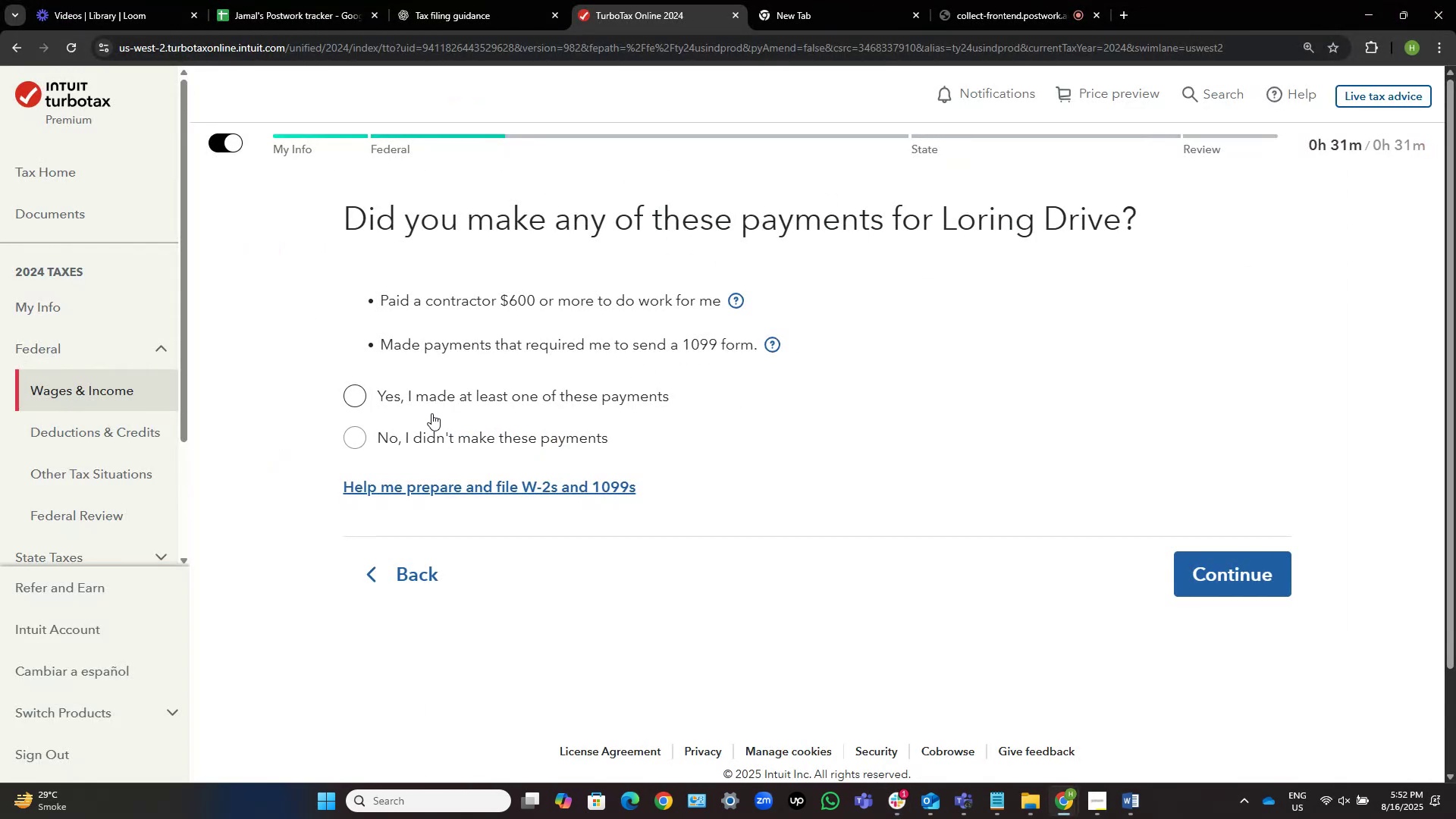 
key(Alt+Tab)
 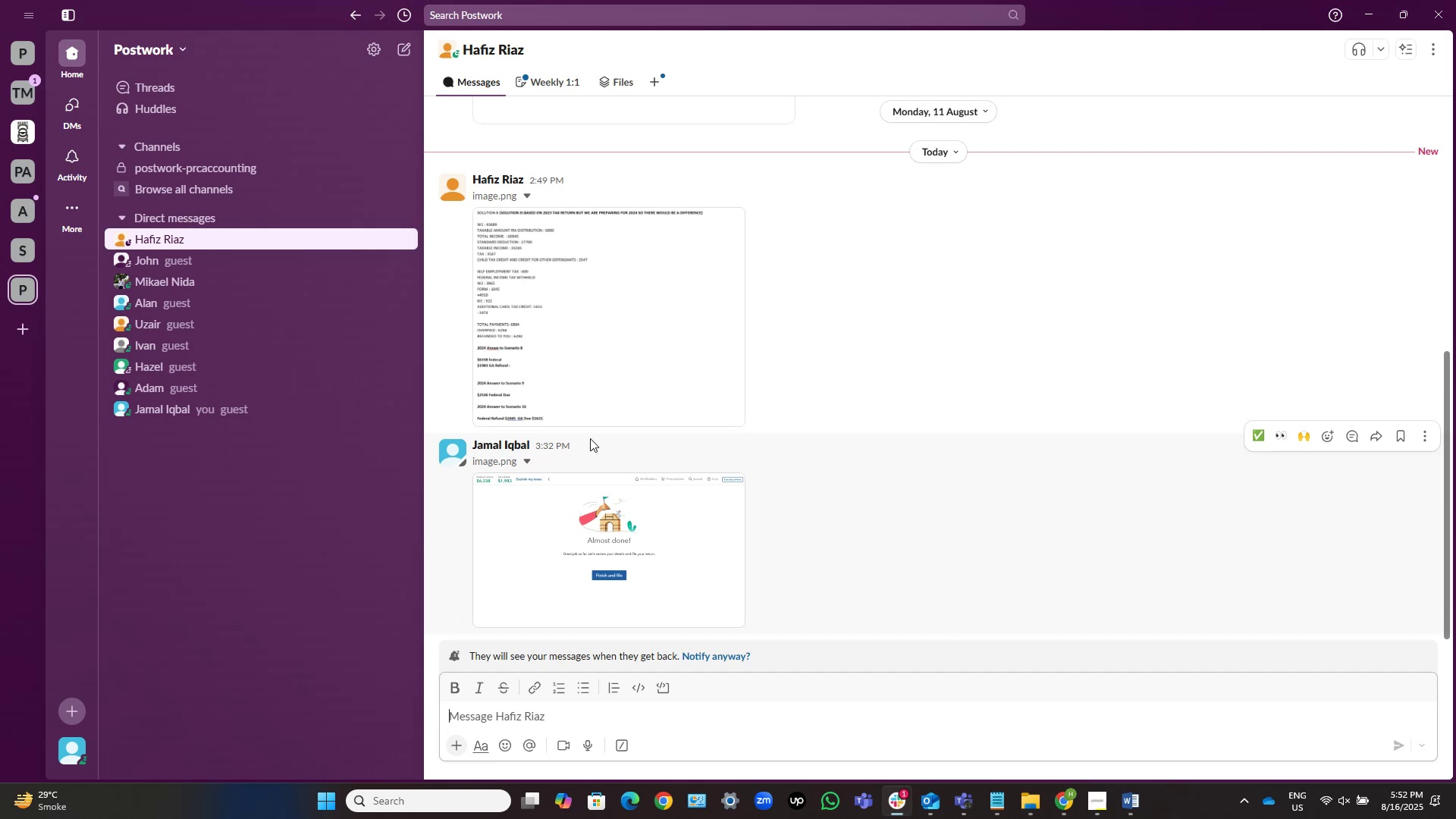 
key(Alt+Tab)
 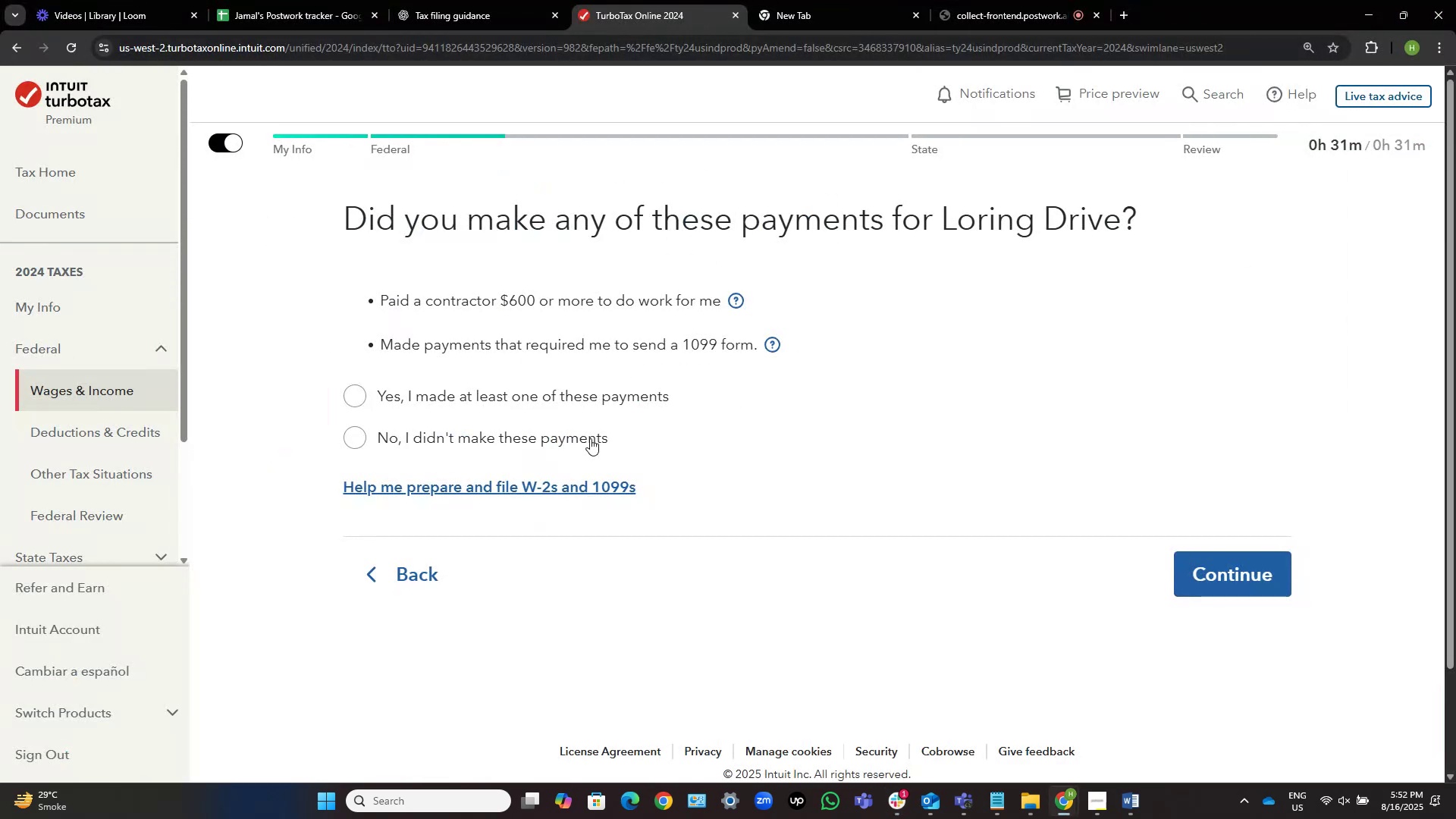 
key(Alt+AltLeft)
 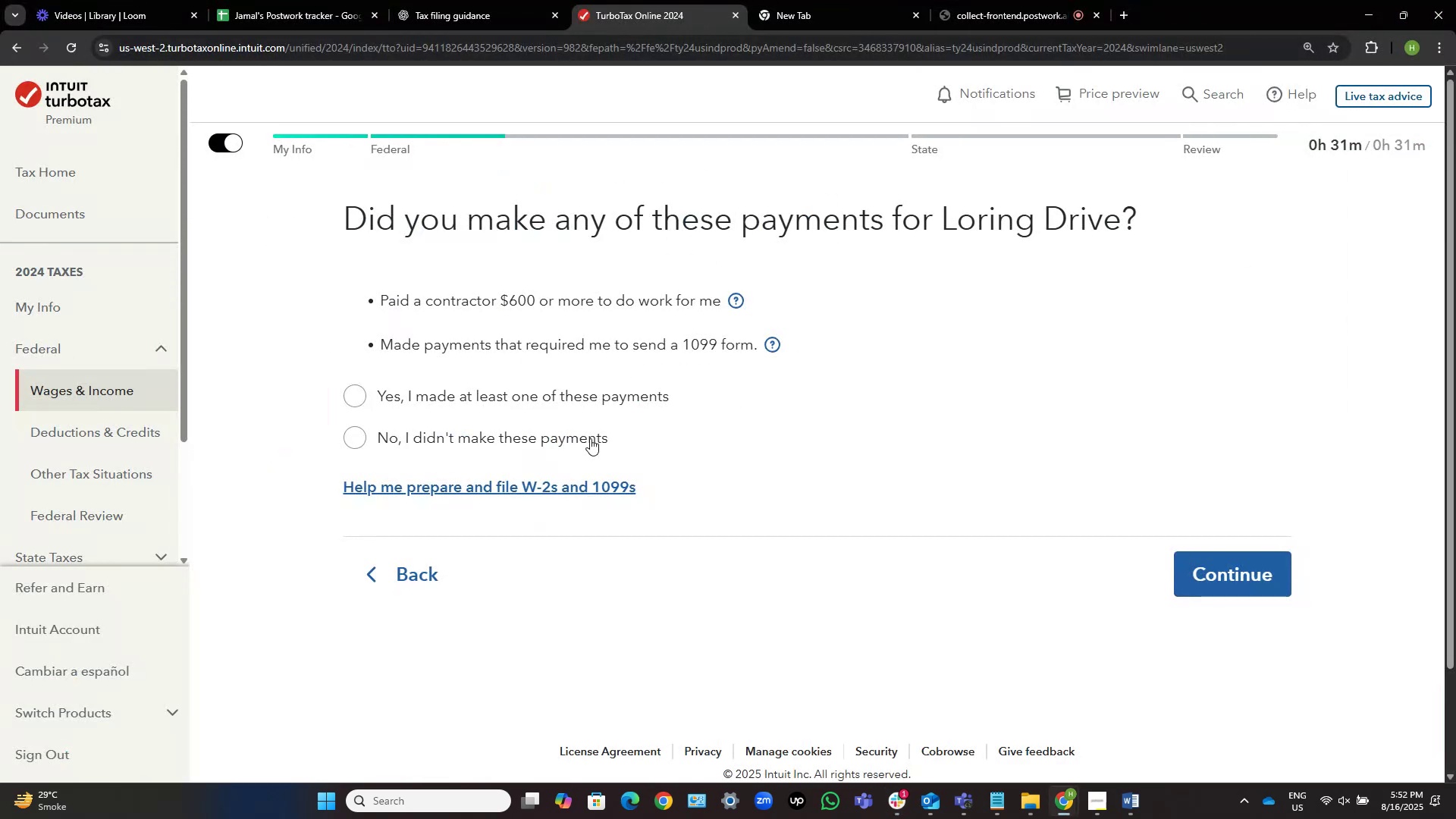 
key(Alt+Tab)
 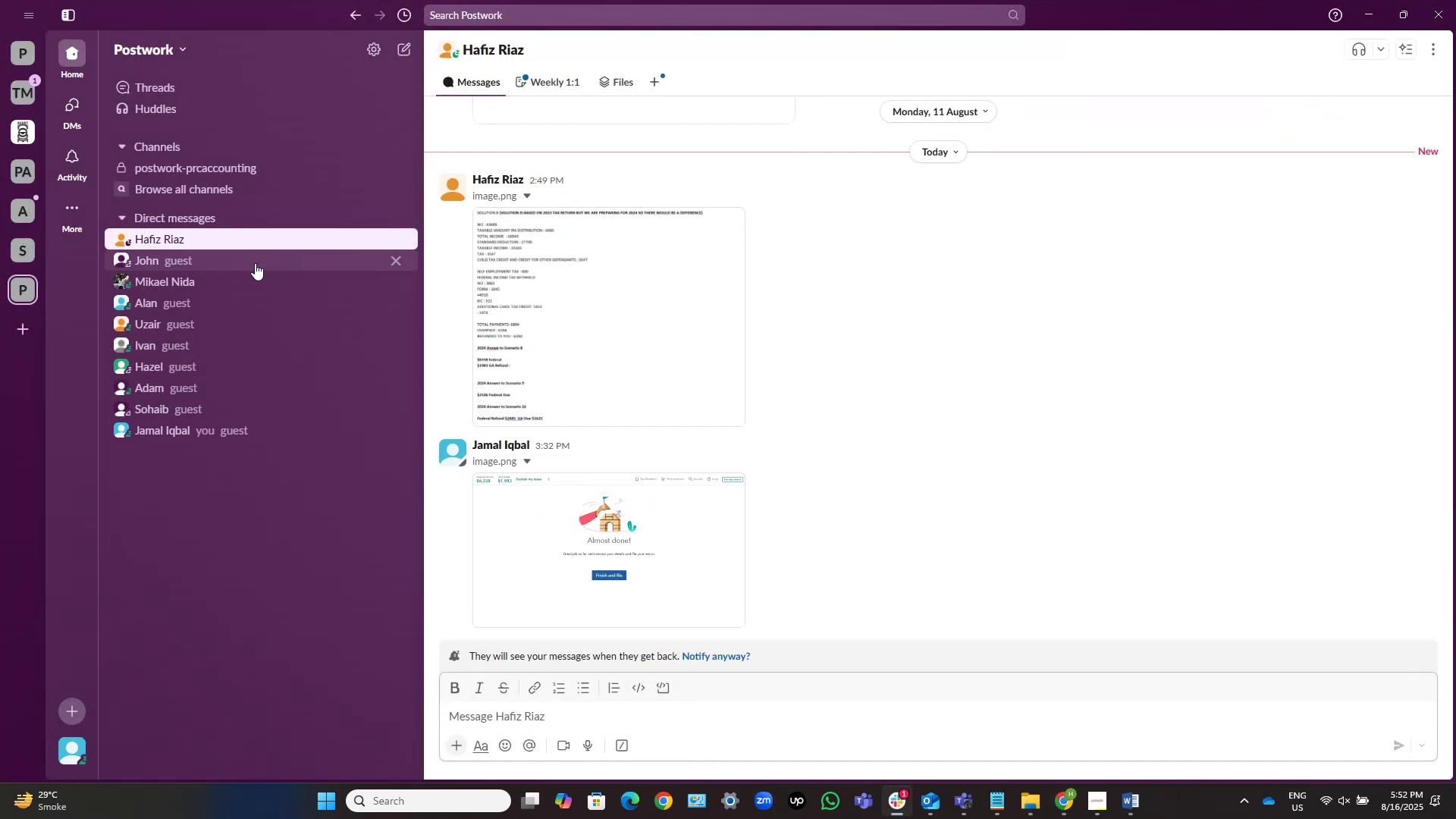 
wait(6.91)
 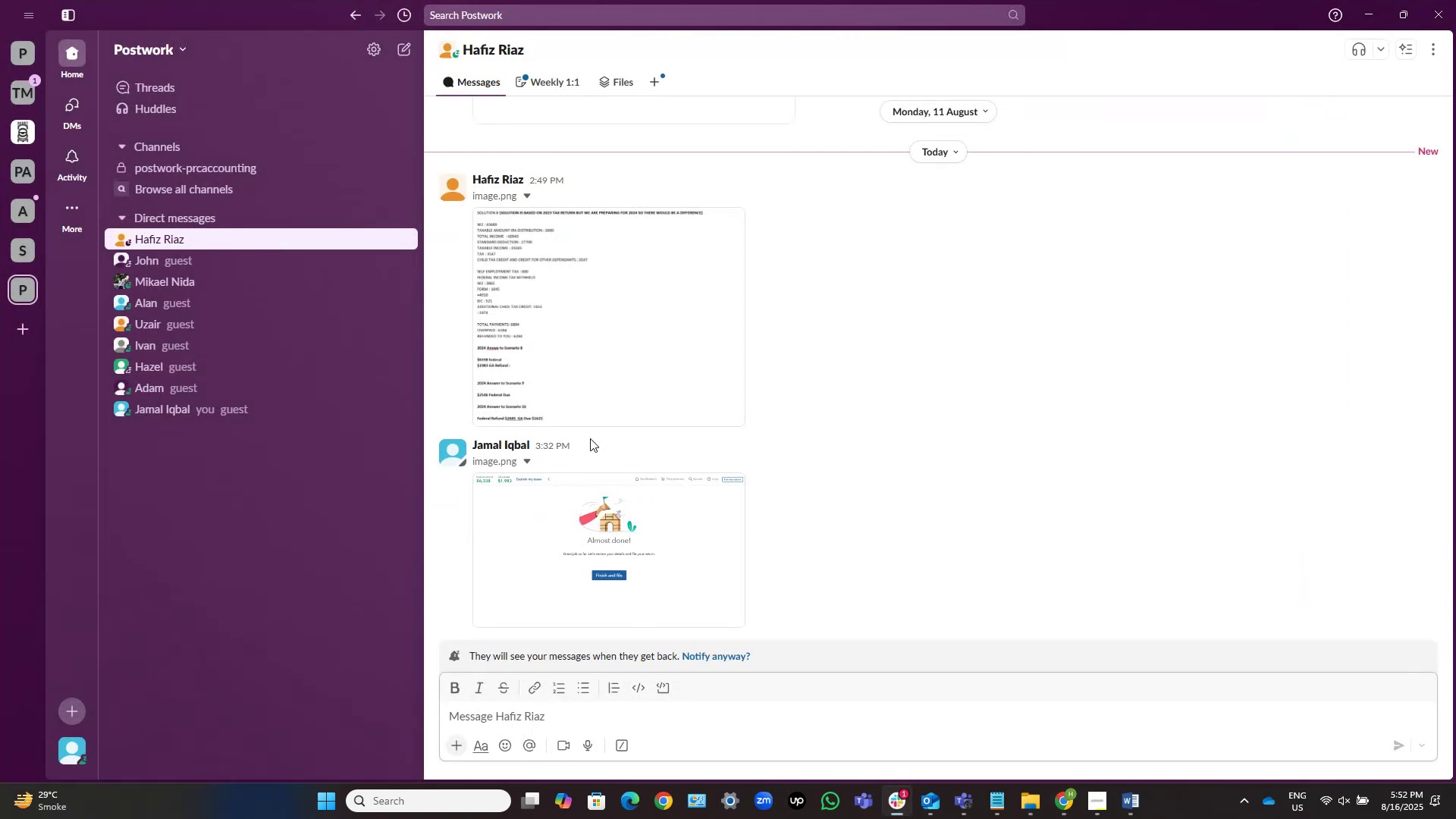 
left_click([282, 237])
 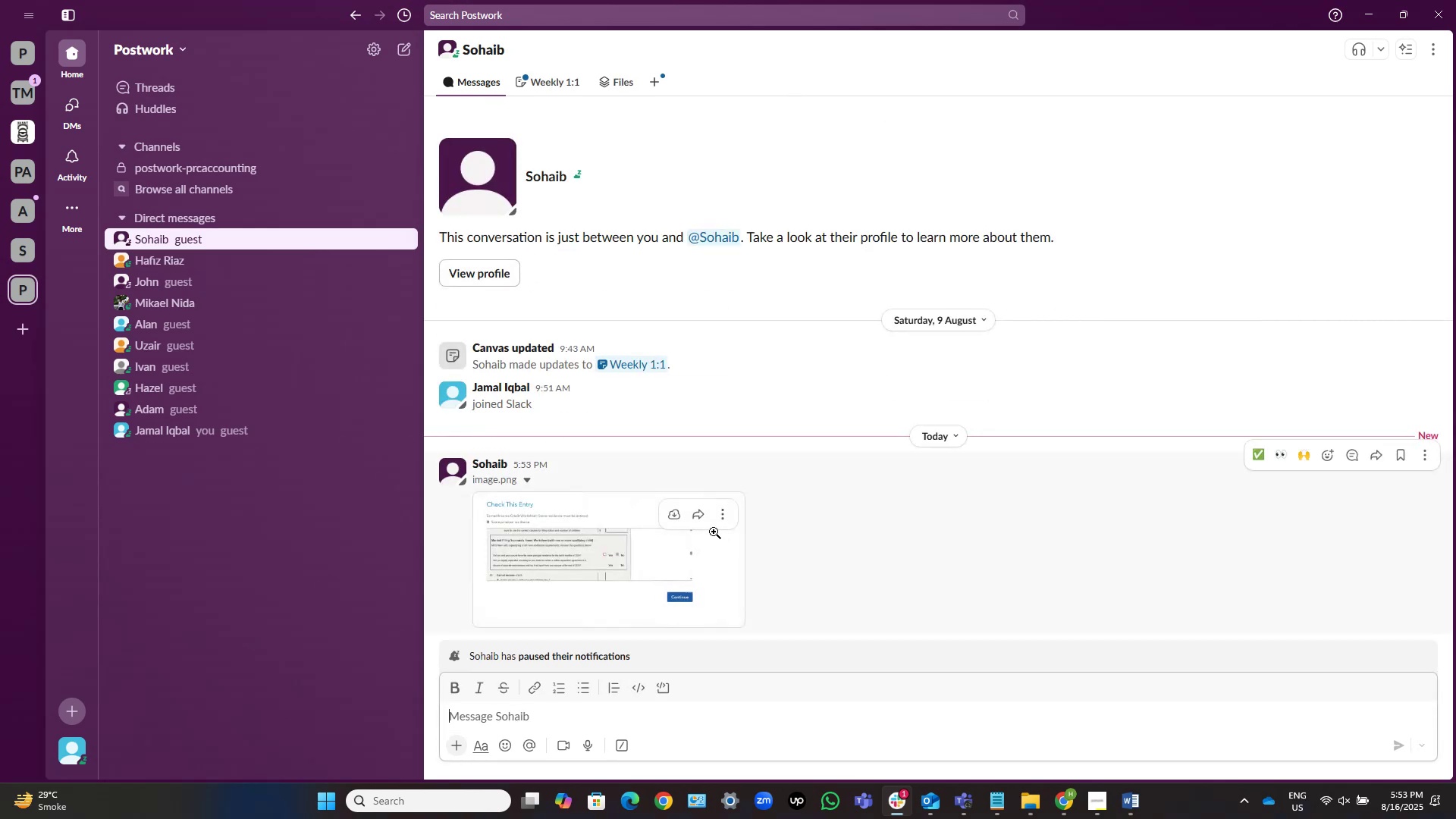 
left_click([595, 541])
 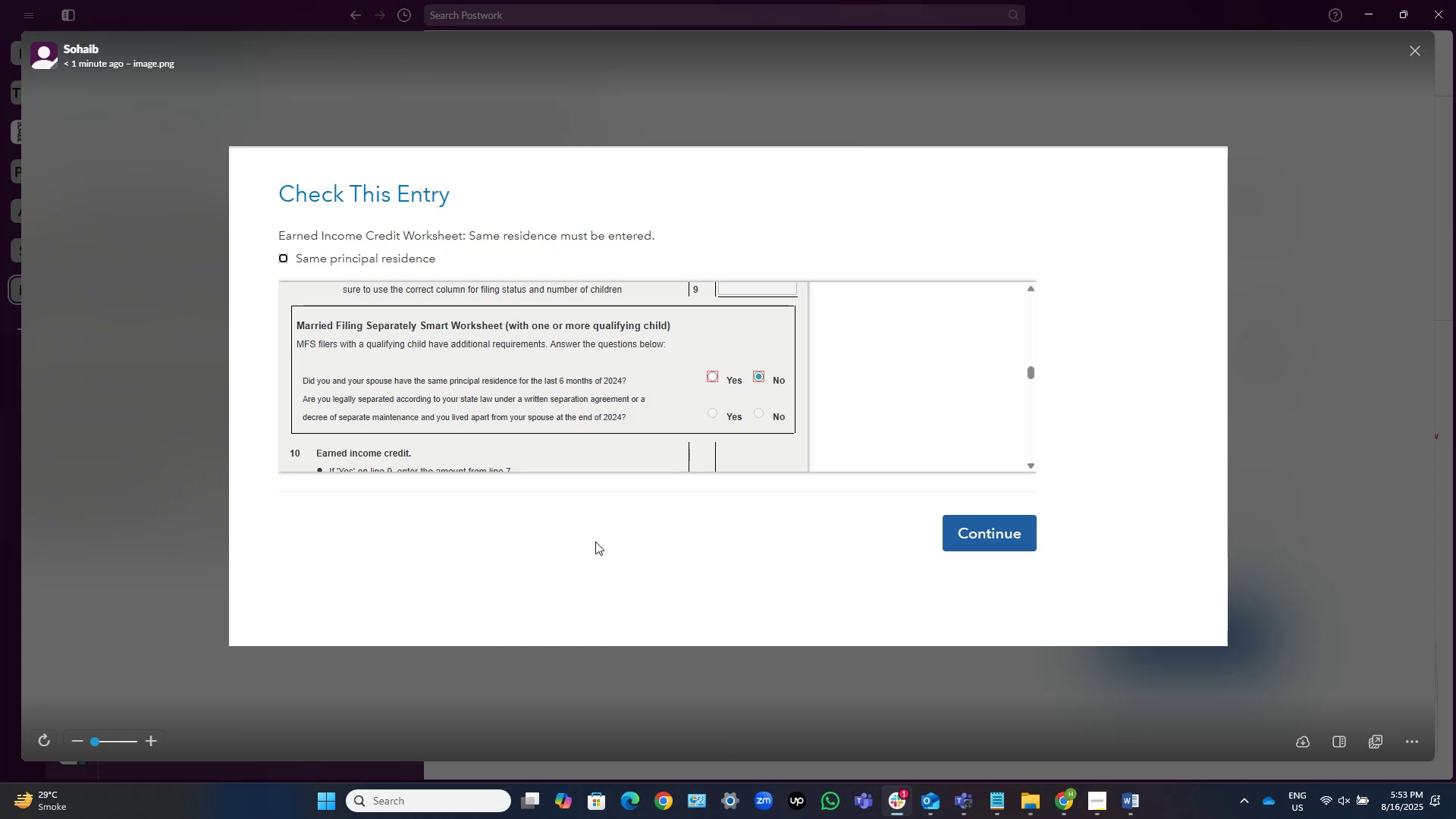 
wait(39.58)
 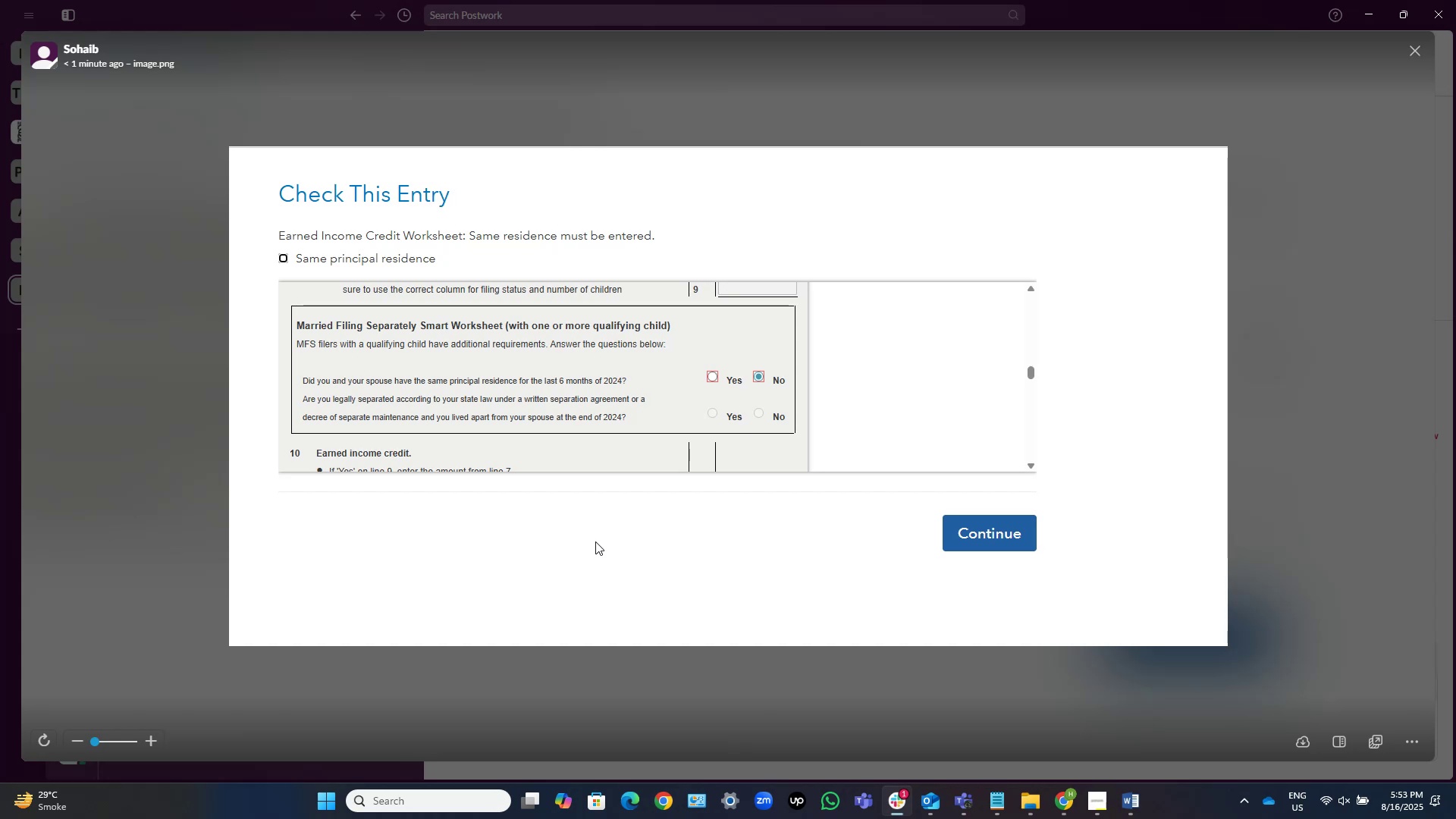 
left_click([1335, 364])
 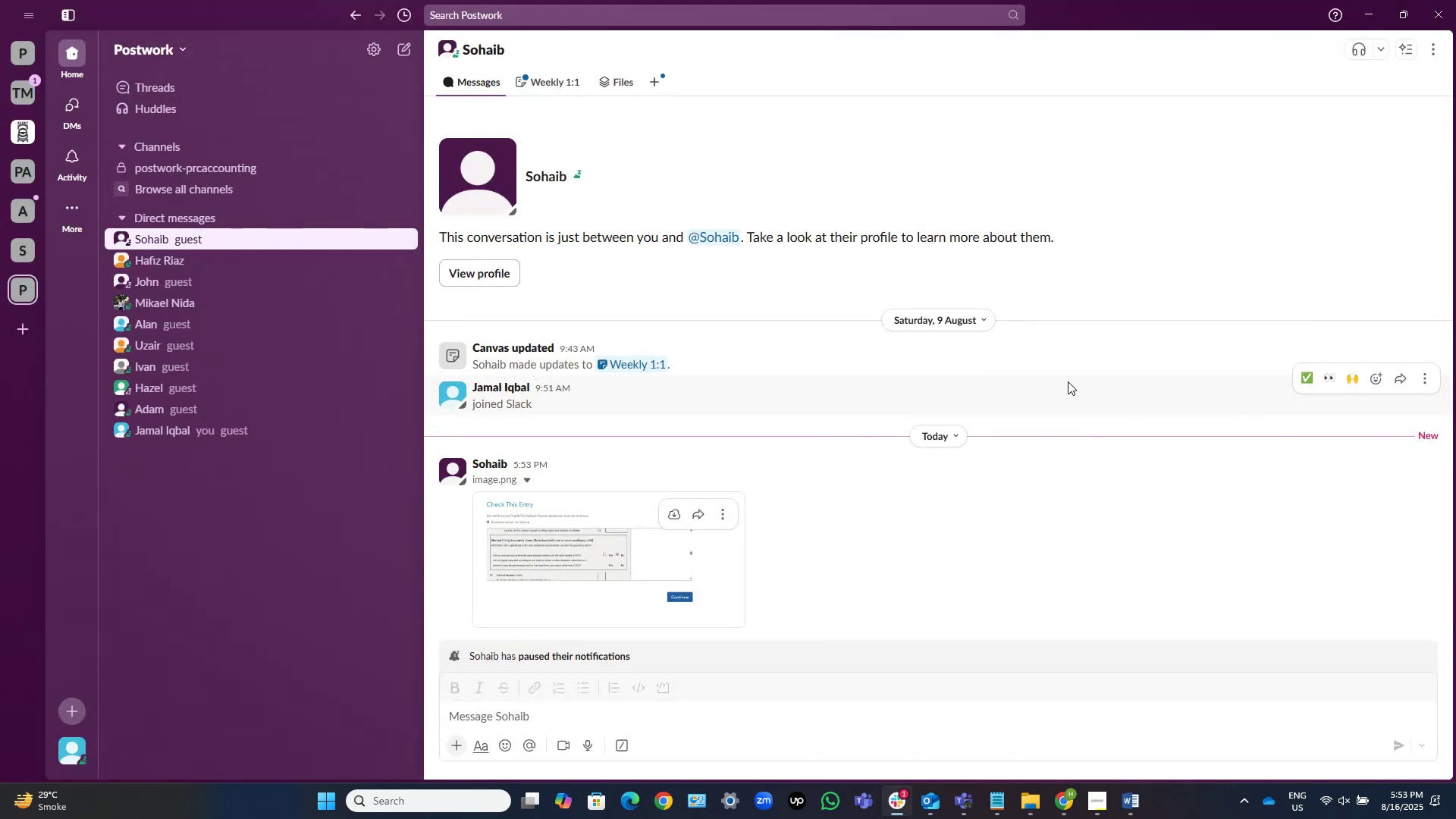 
key(Alt+AltLeft)
 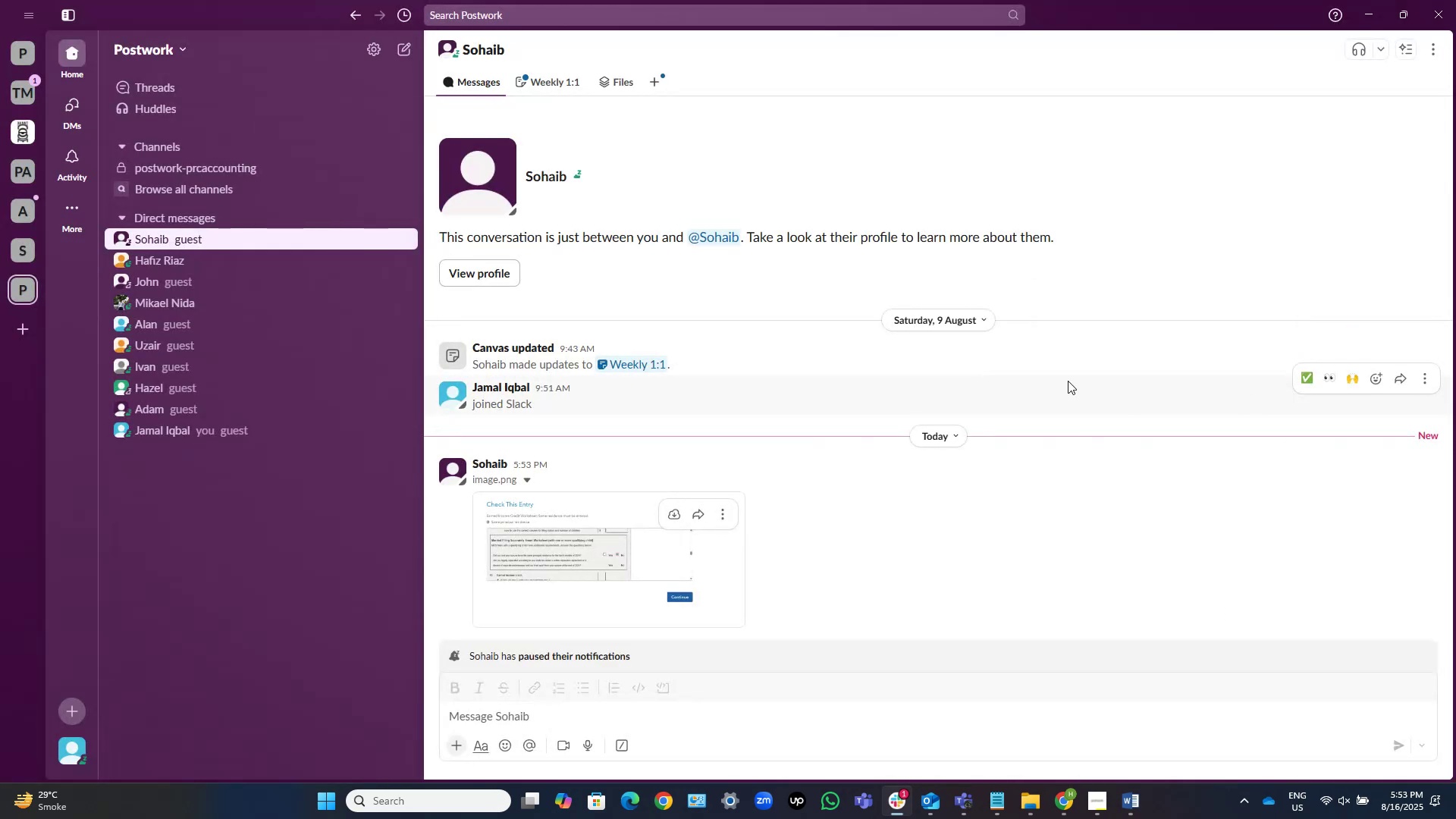 
key(Alt+Tab)
 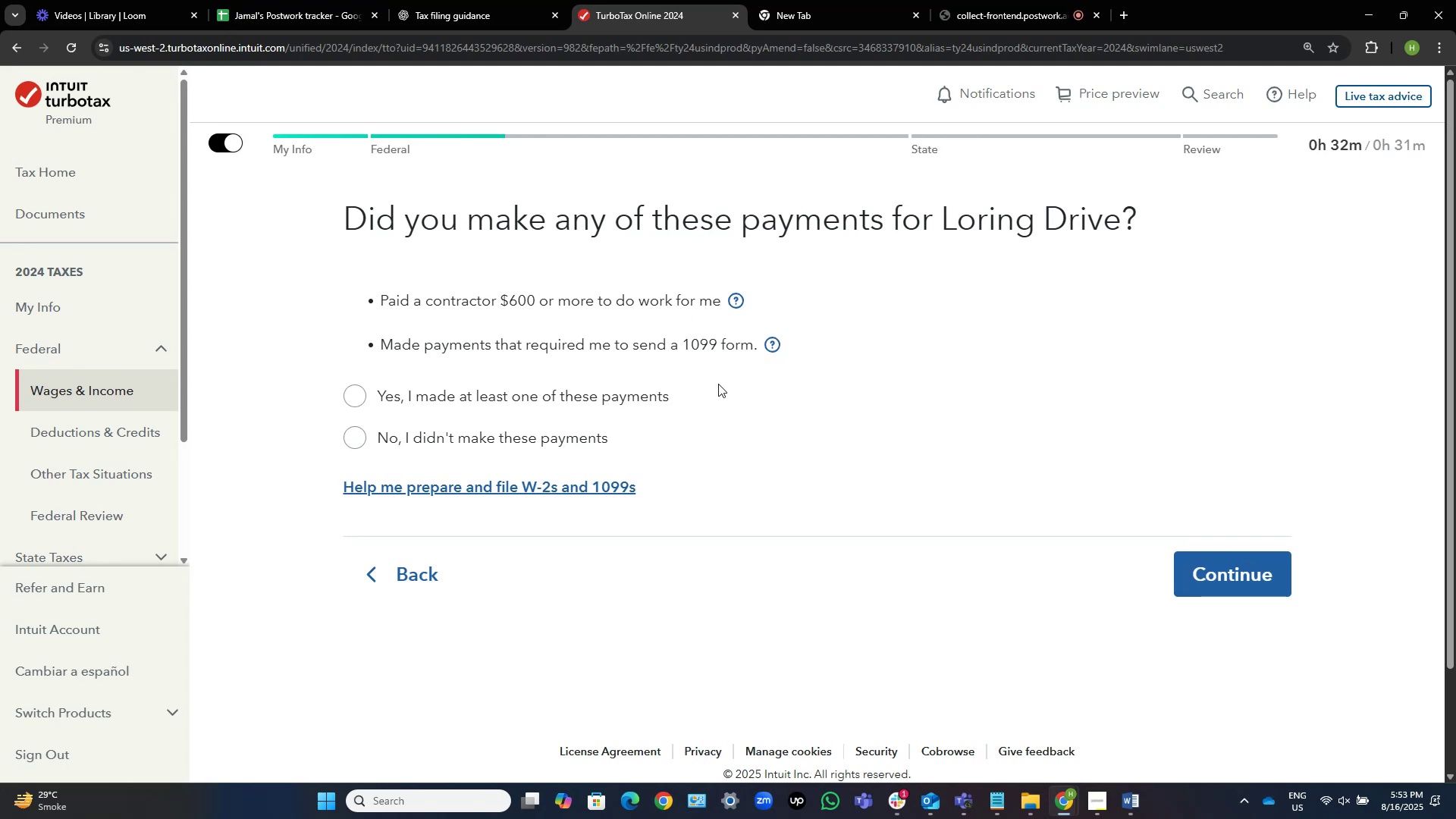 
wait(15.46)
 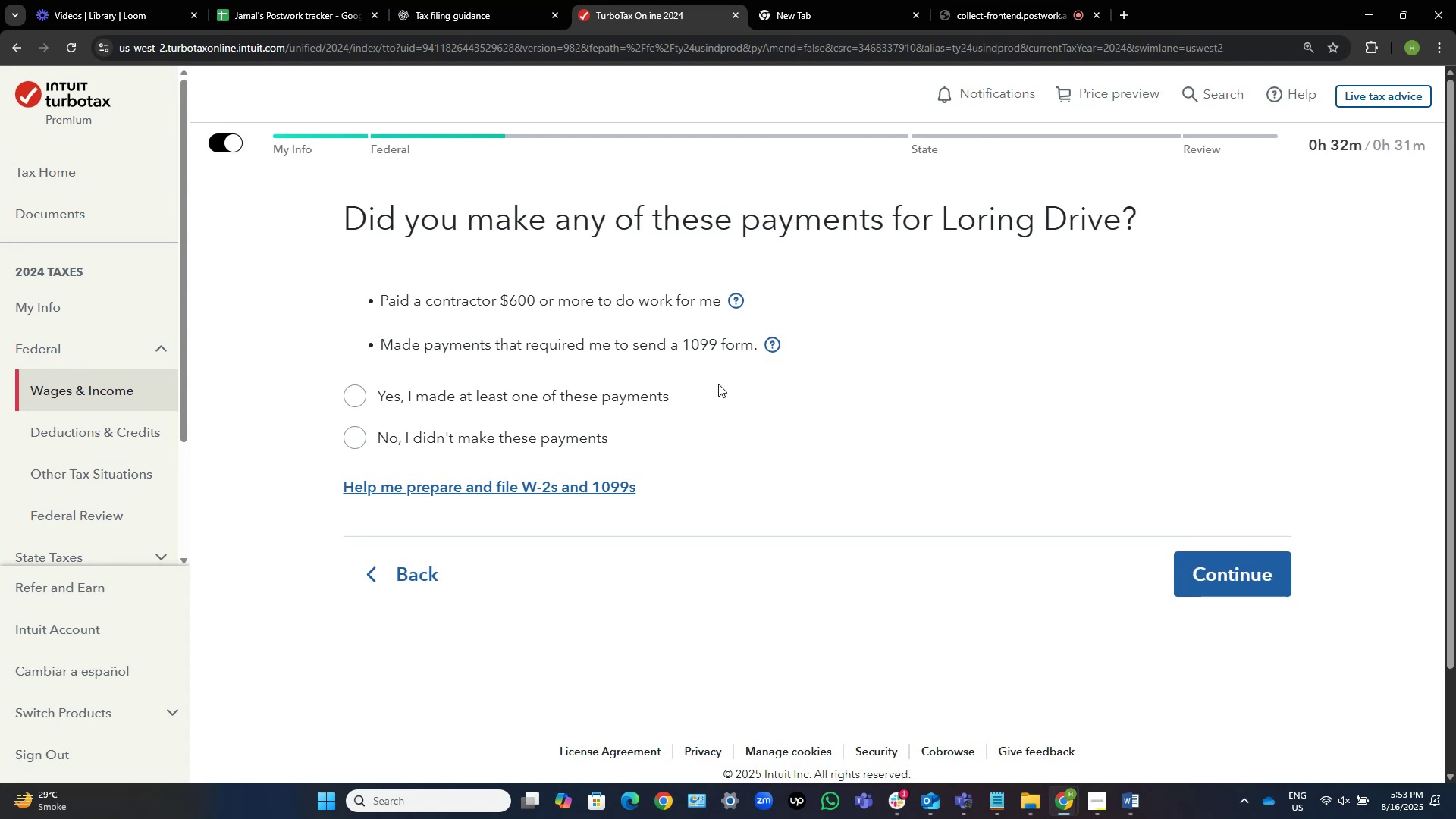 
left_click([1132, 808])
 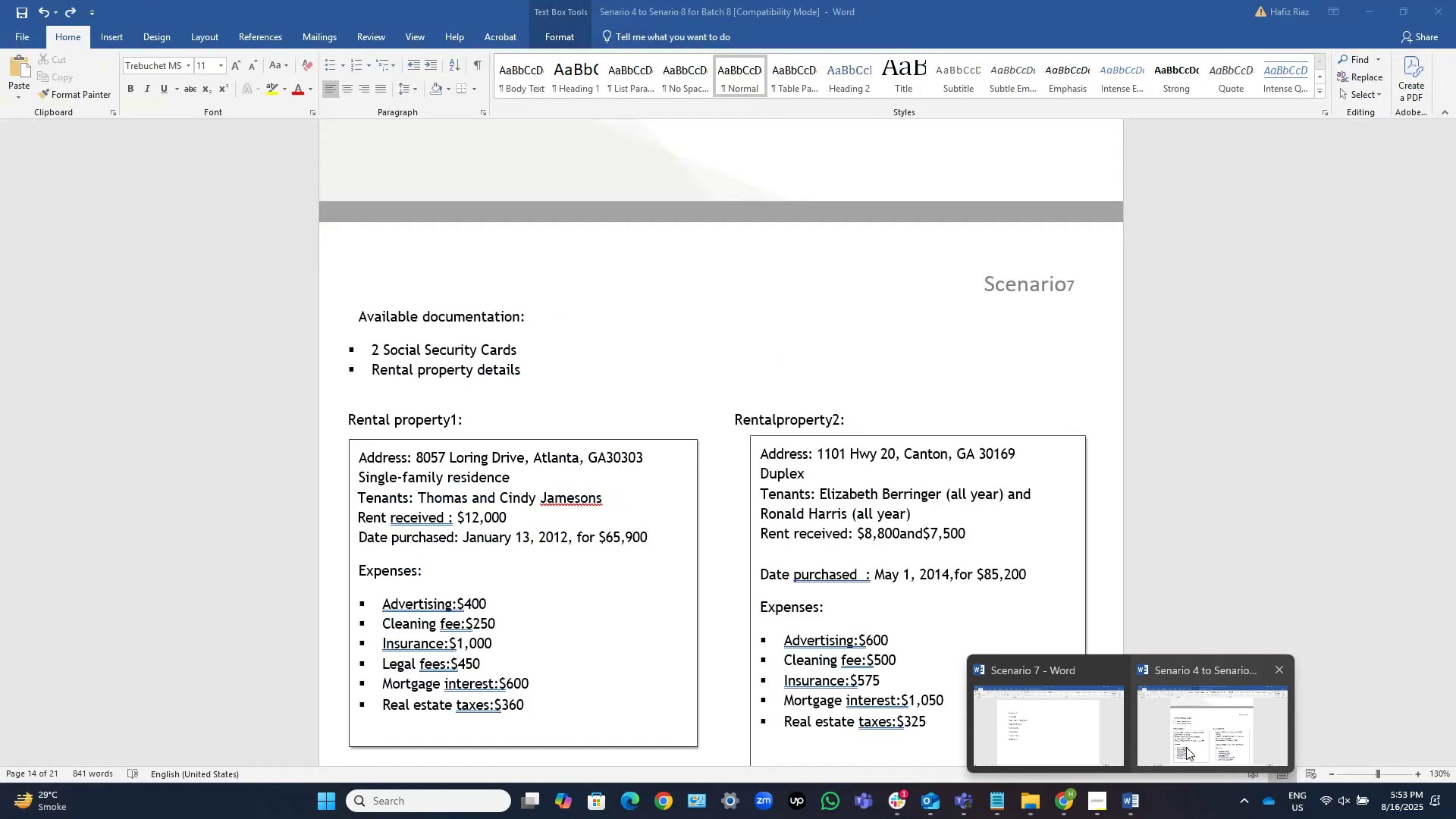 
left_click([1185, 736])
 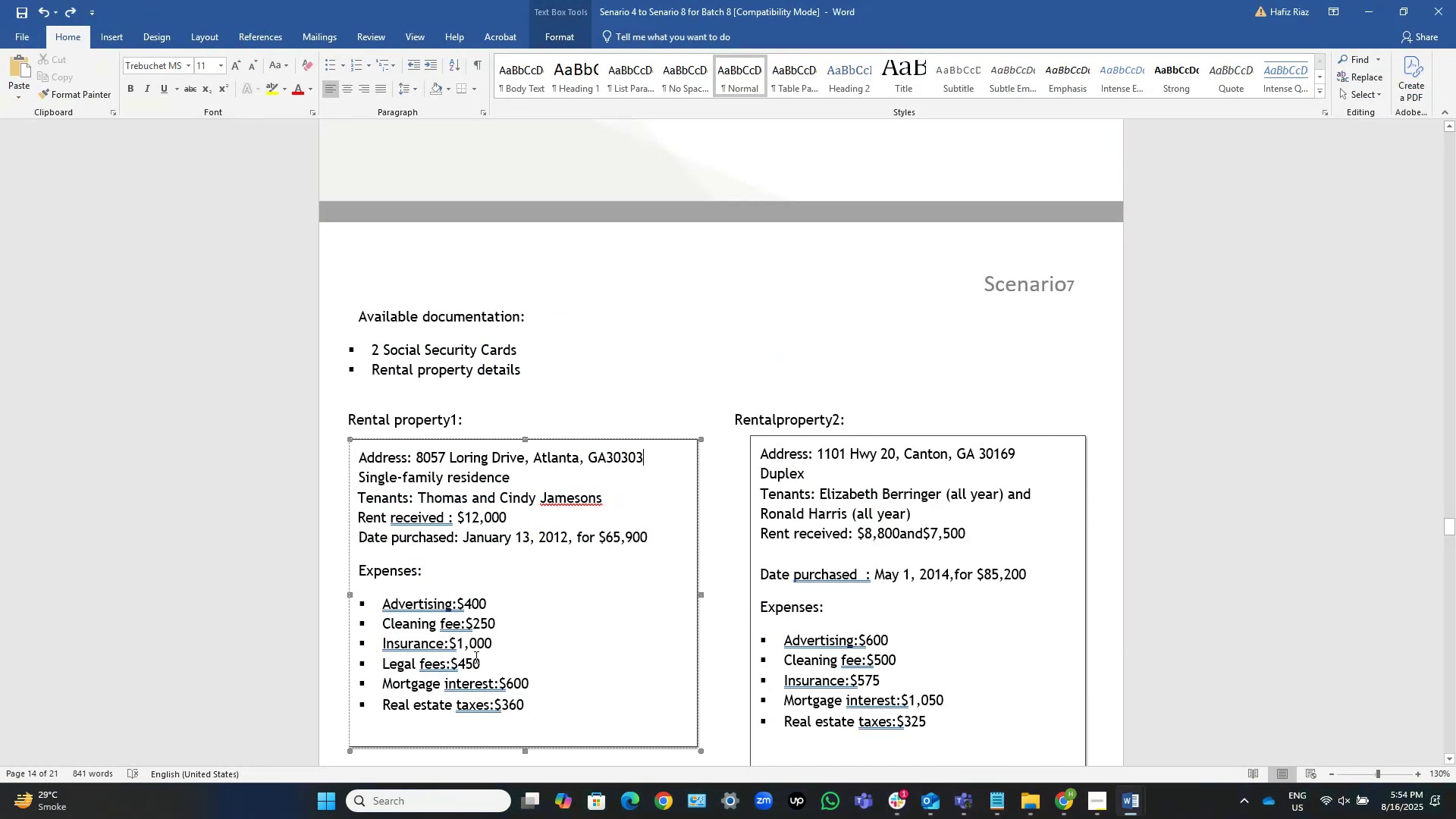 
scroll: coordinate [553, 601], scroll_direction: down, amount: 4.0
 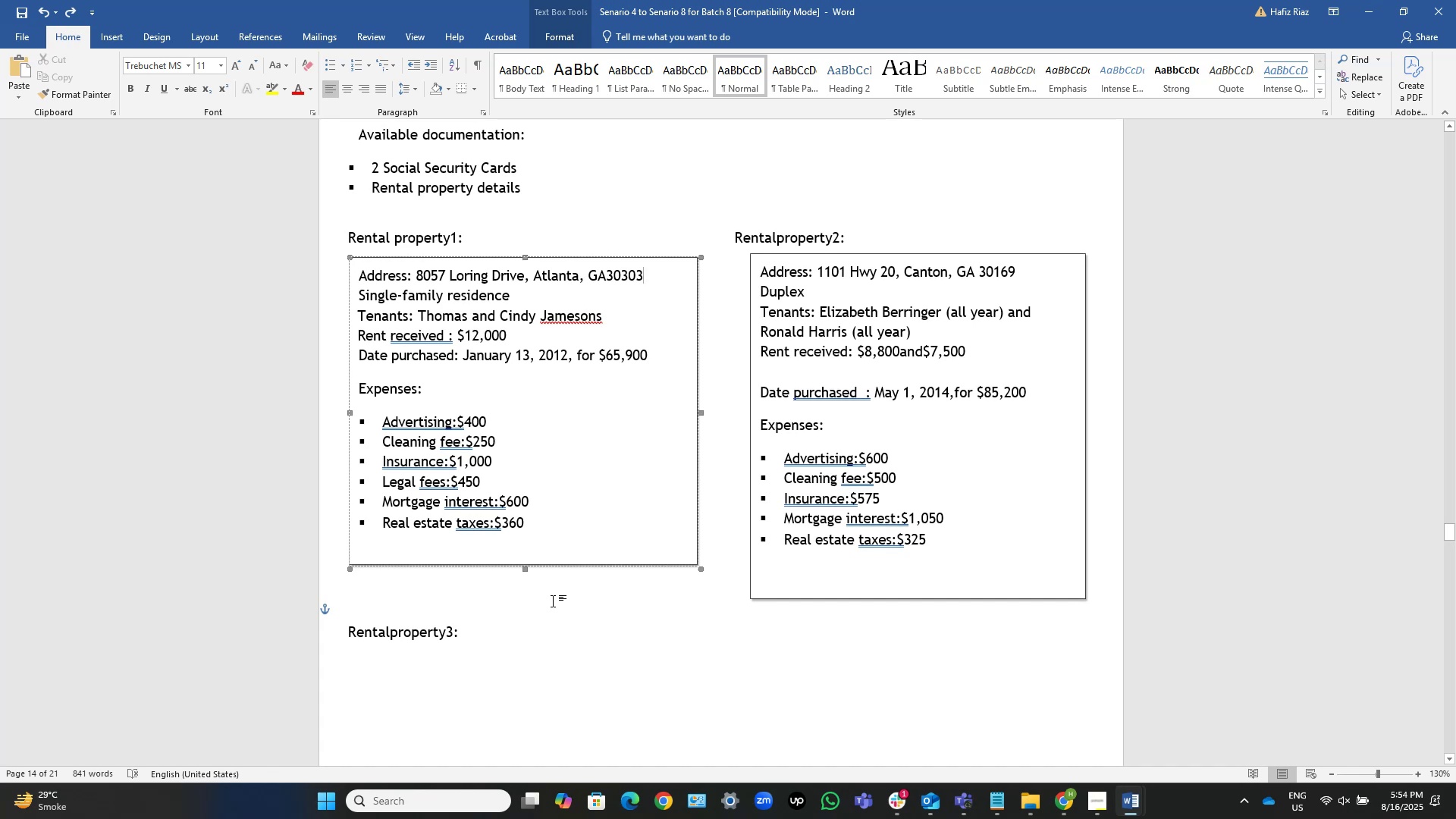 
key(Alt+AltLeft)
 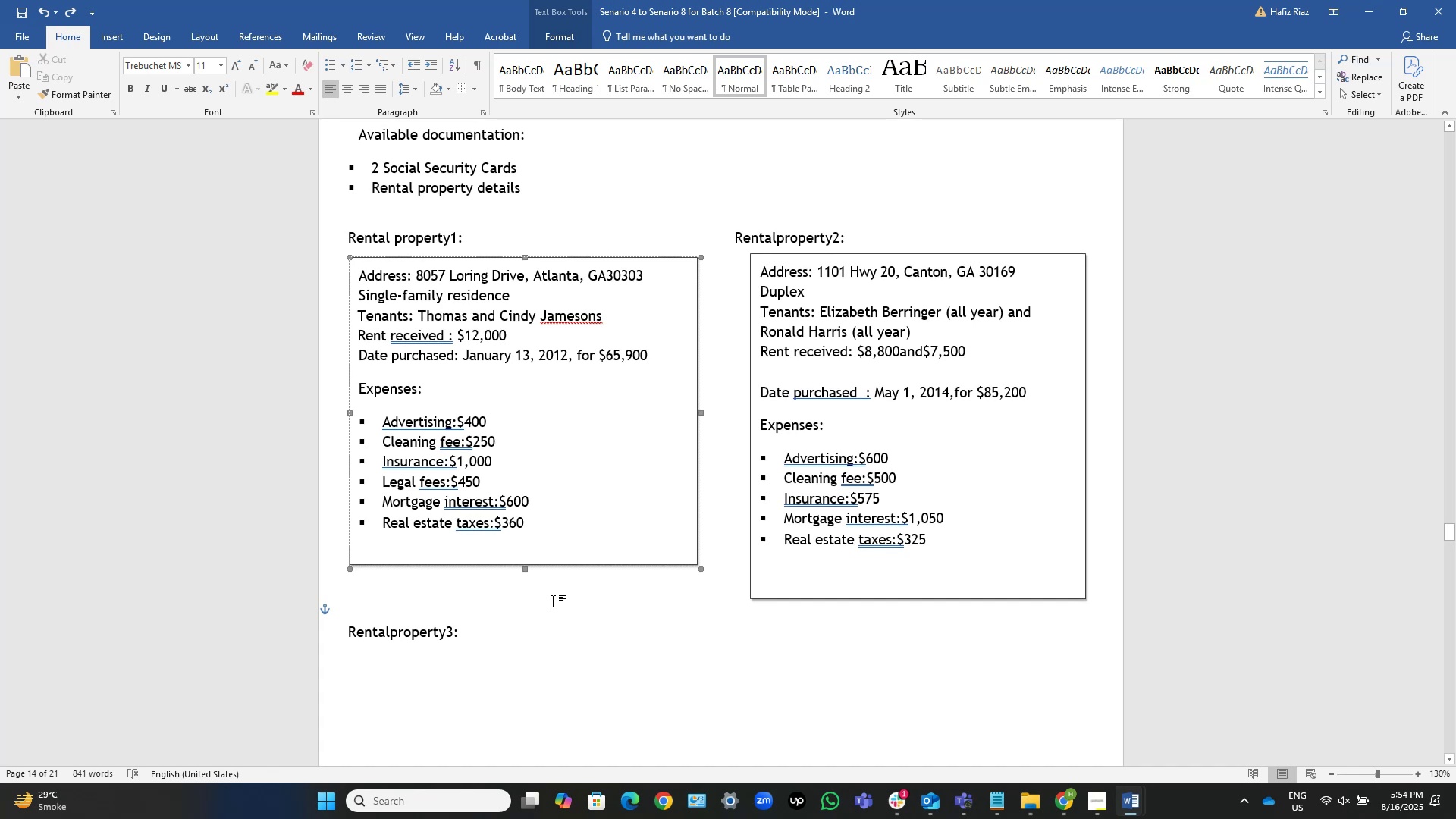 
key(Alt+Tab)
 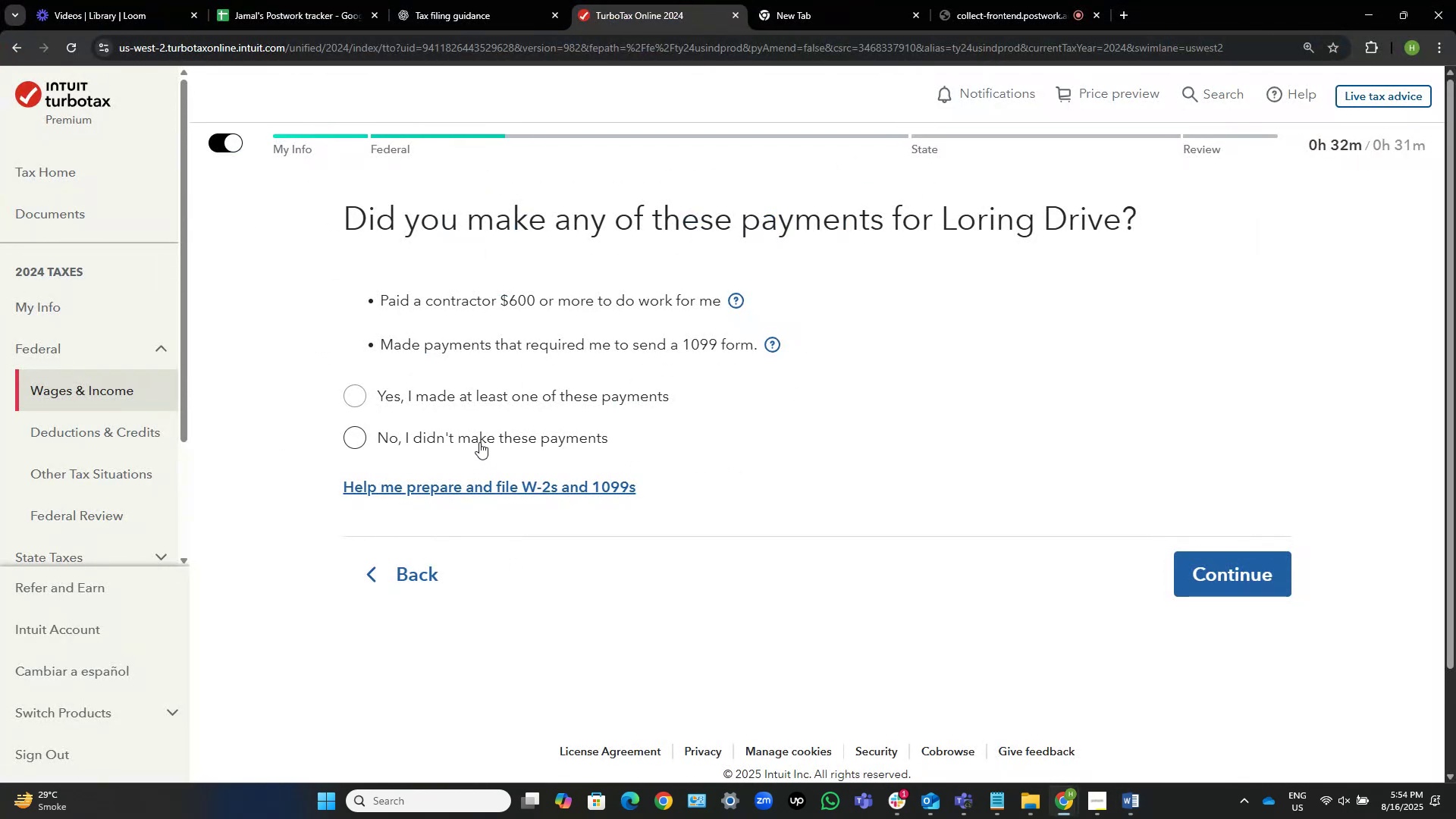 
left_click([514, 447])
 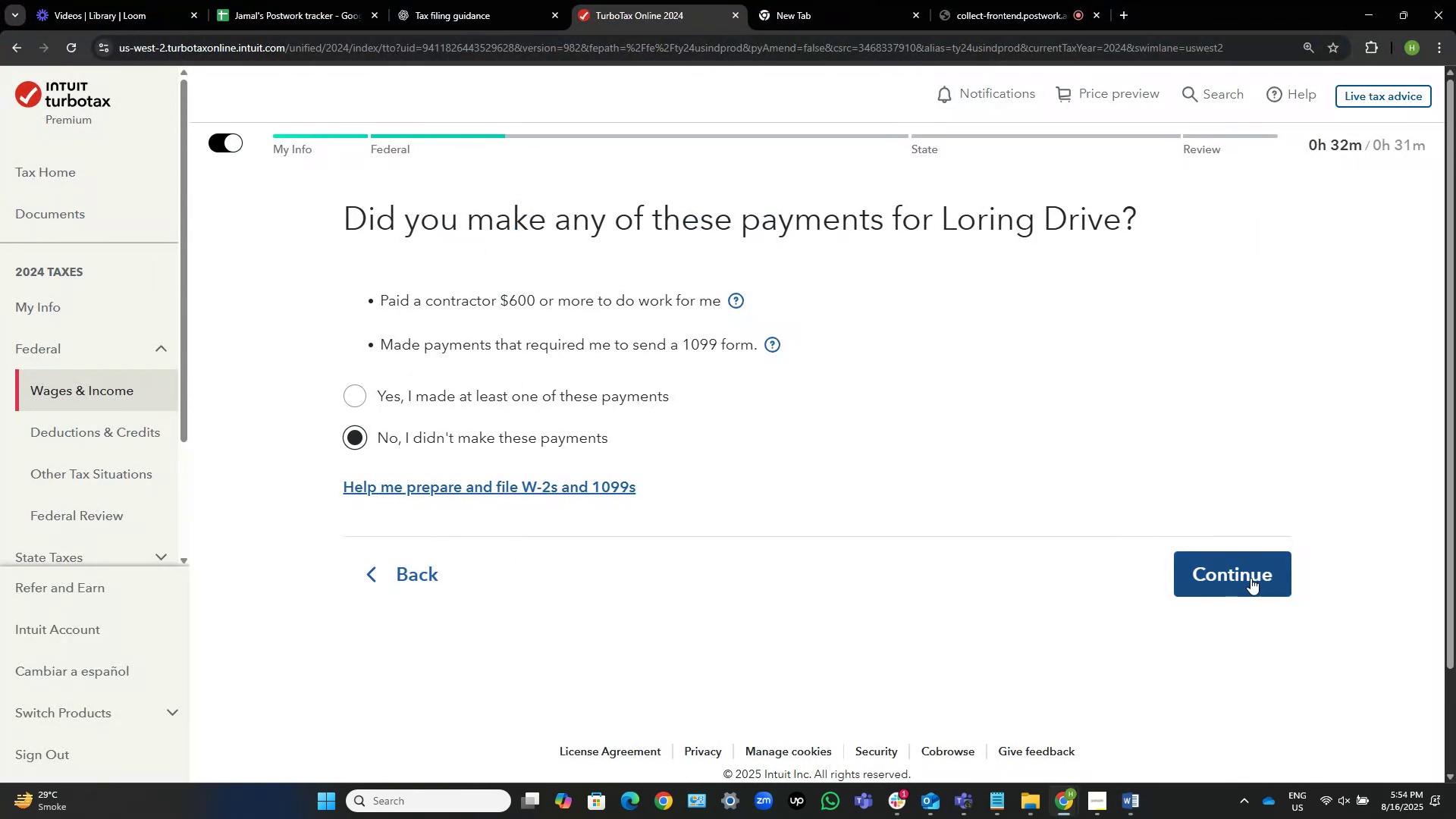 
left_click([1263, 562])
 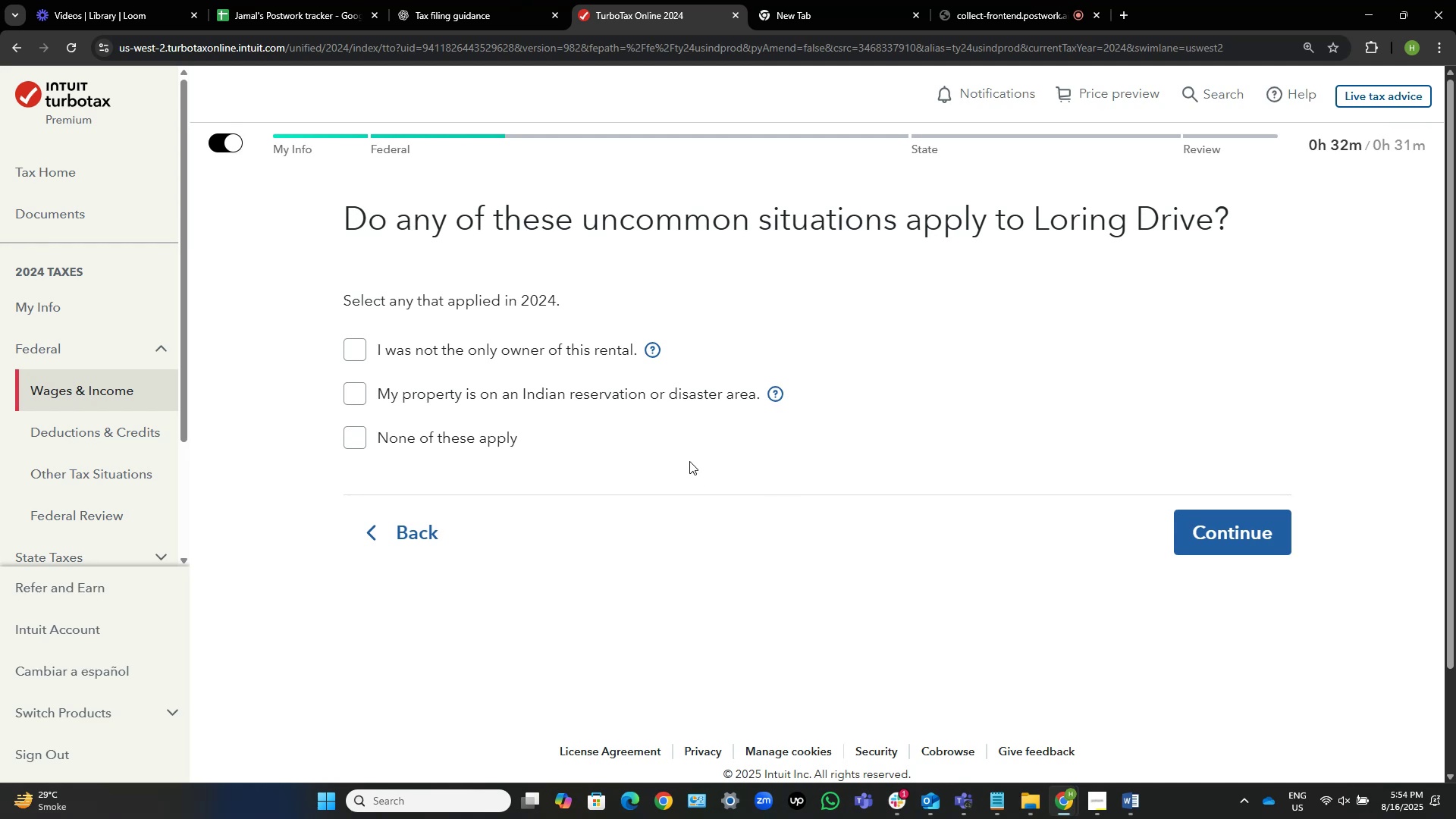 
wait(11.12)
 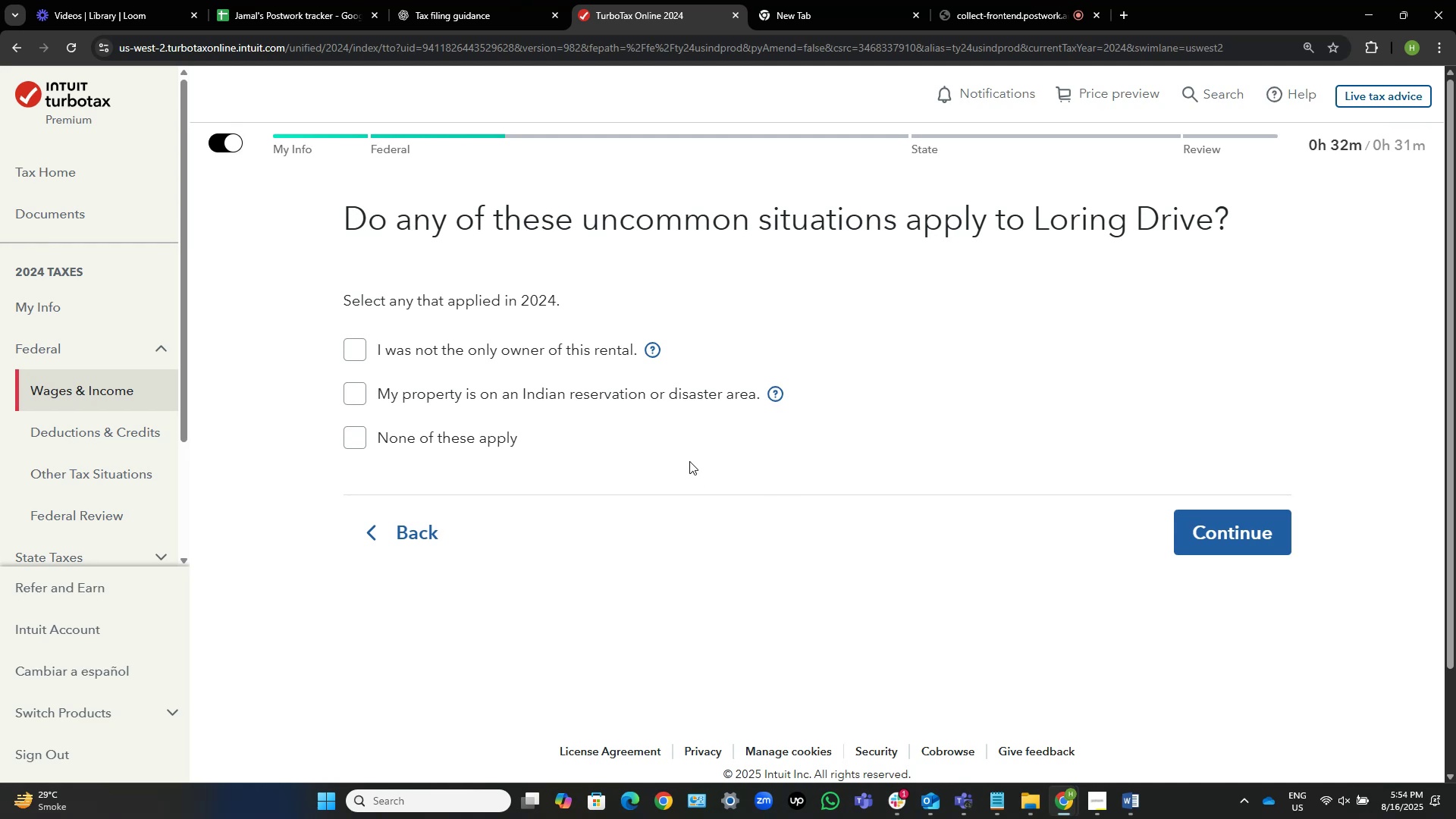 
left_click([398, 437])
 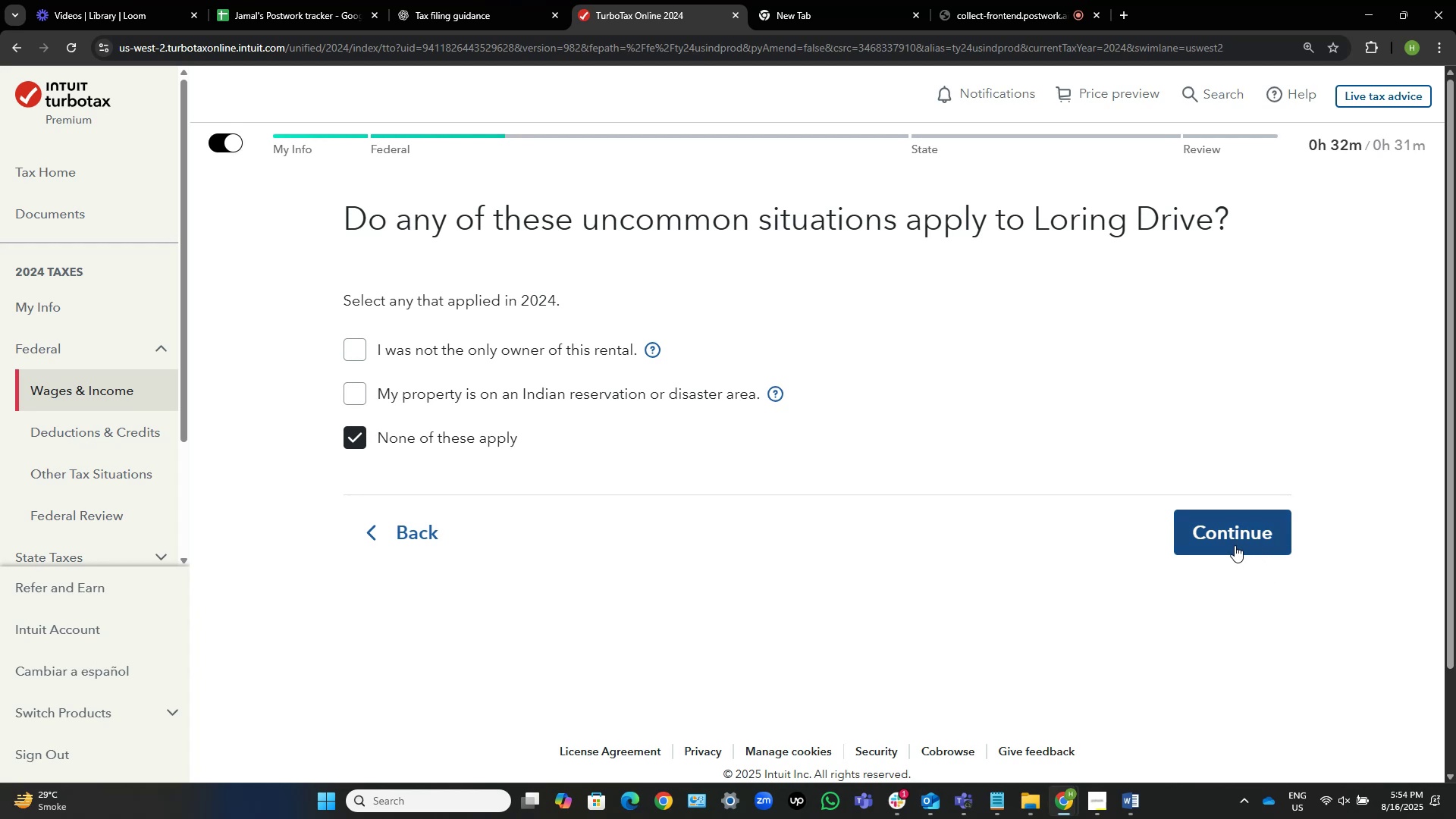 
left_click([1254, 530])
 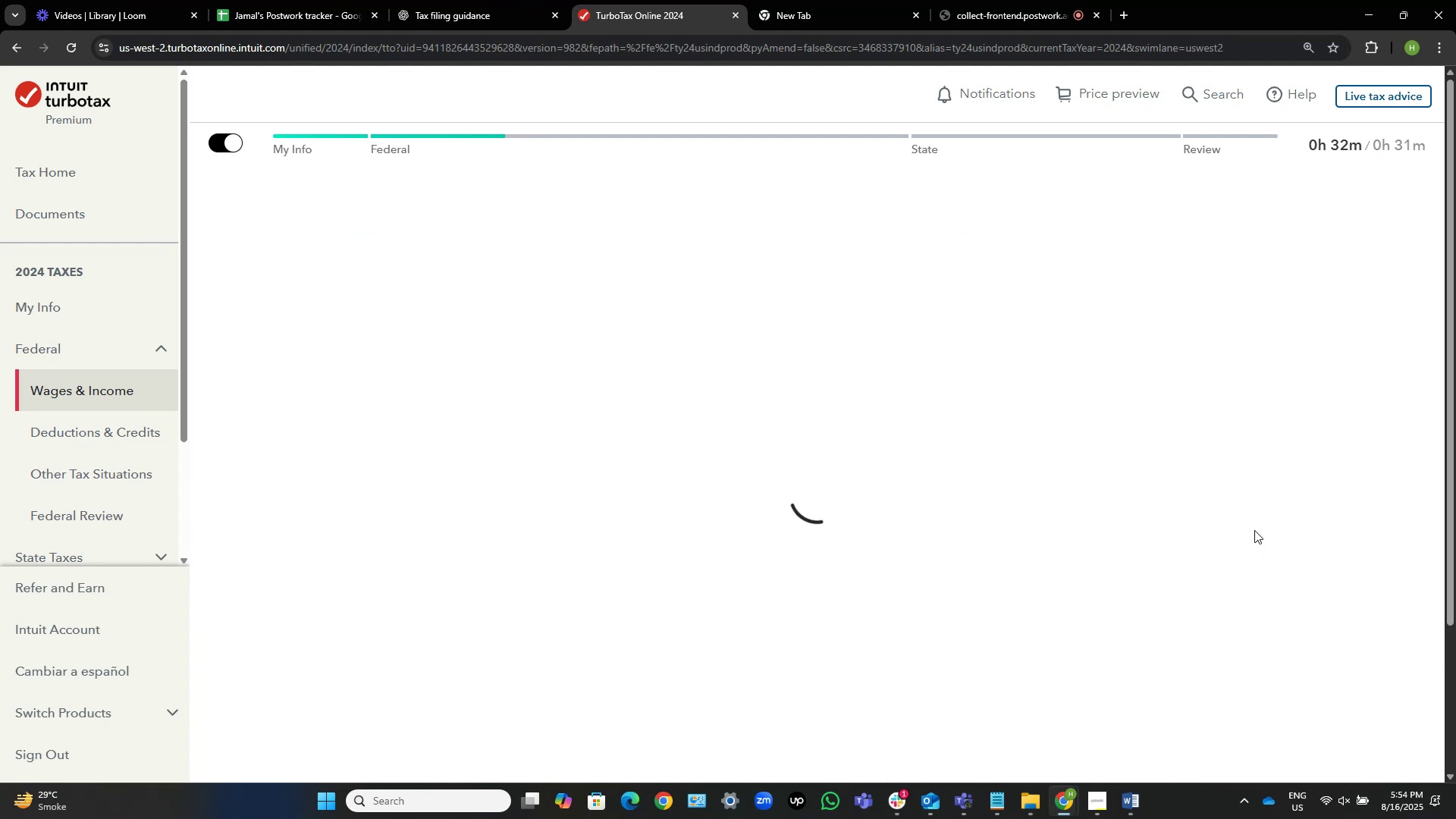 
mouse_move([1185, 538])
 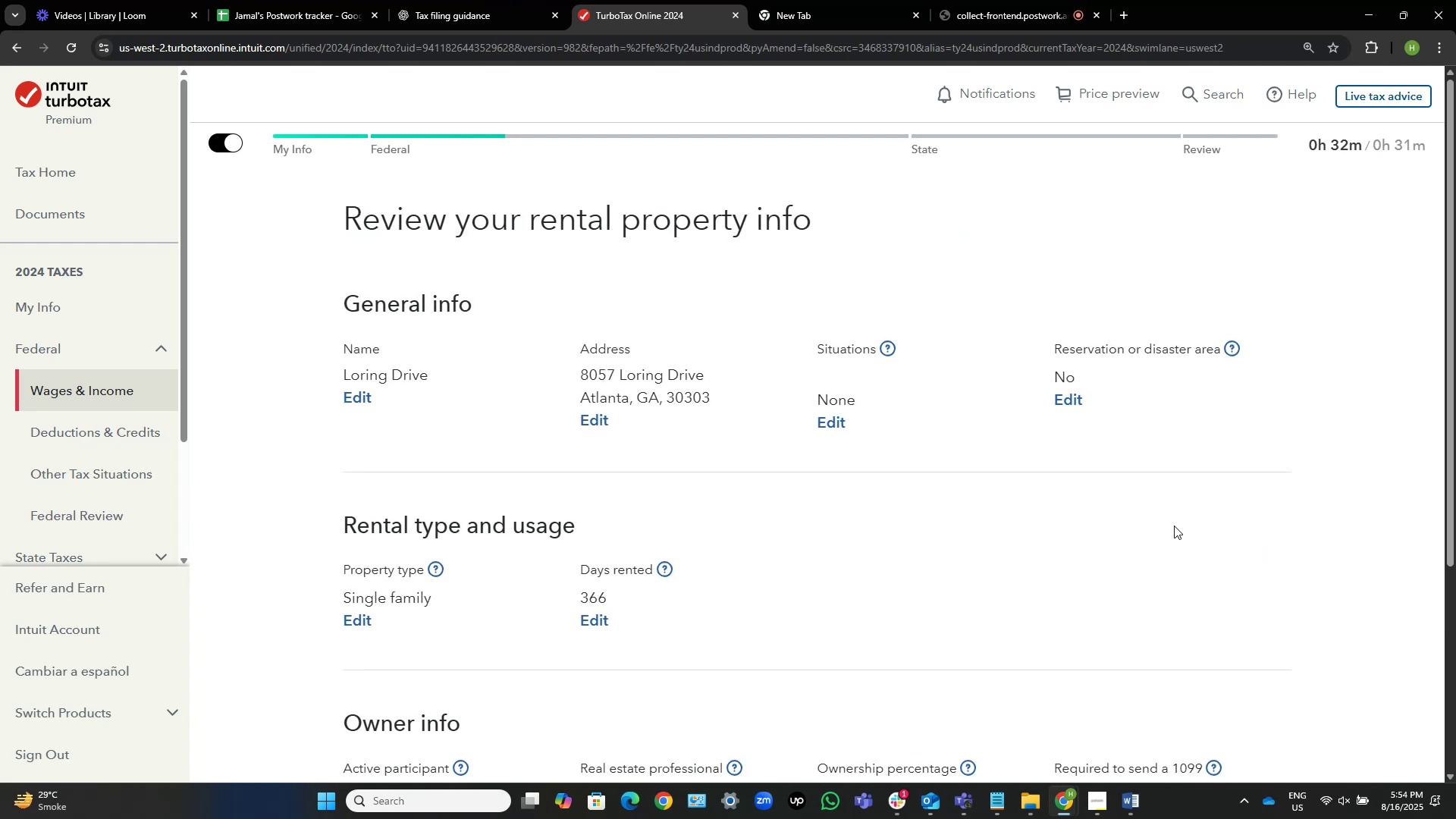 
scroll: coordinate [1174, 526], scroll_direction: down, amount: 5.0
 